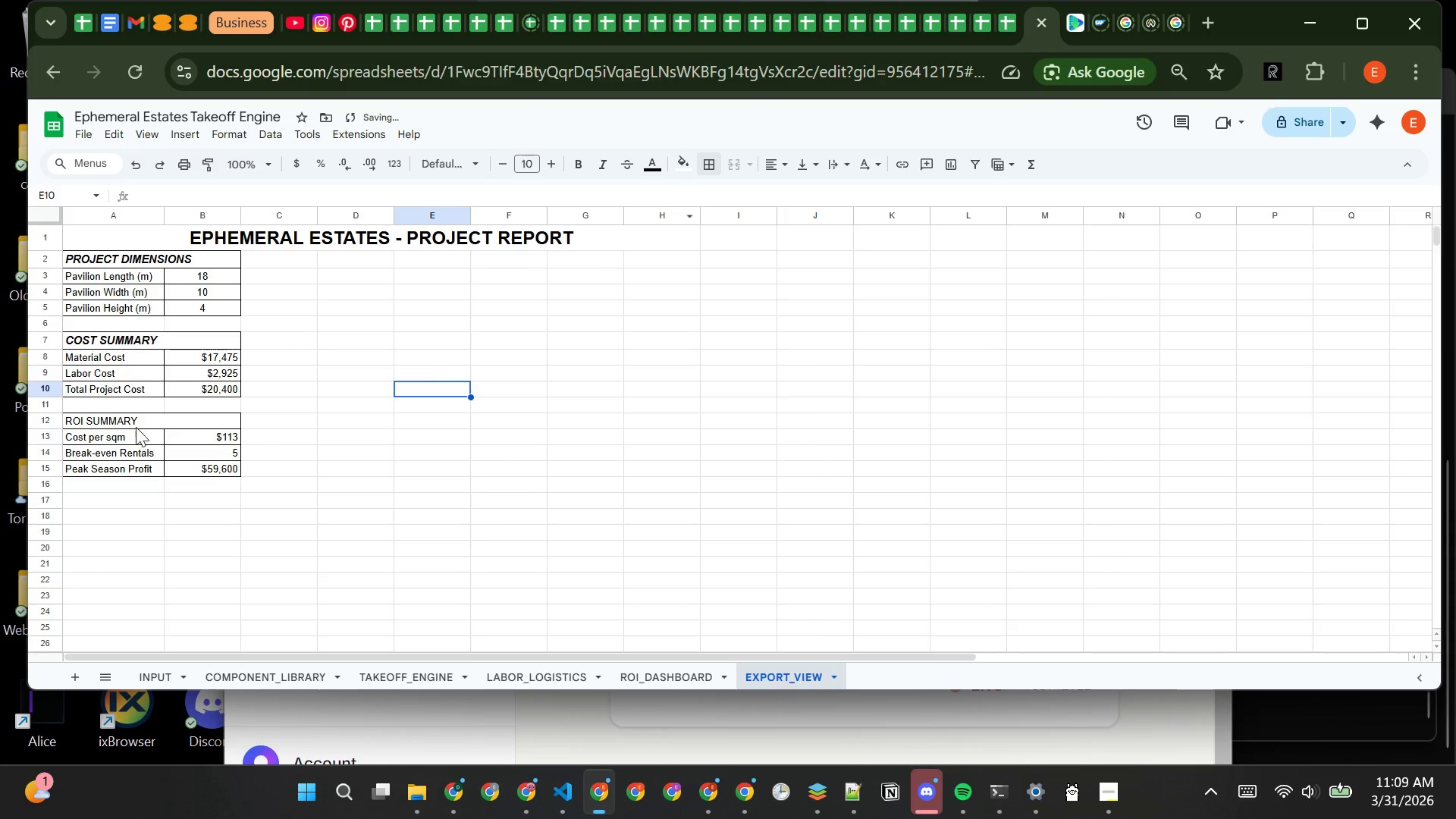 
left_click([136, 422])
 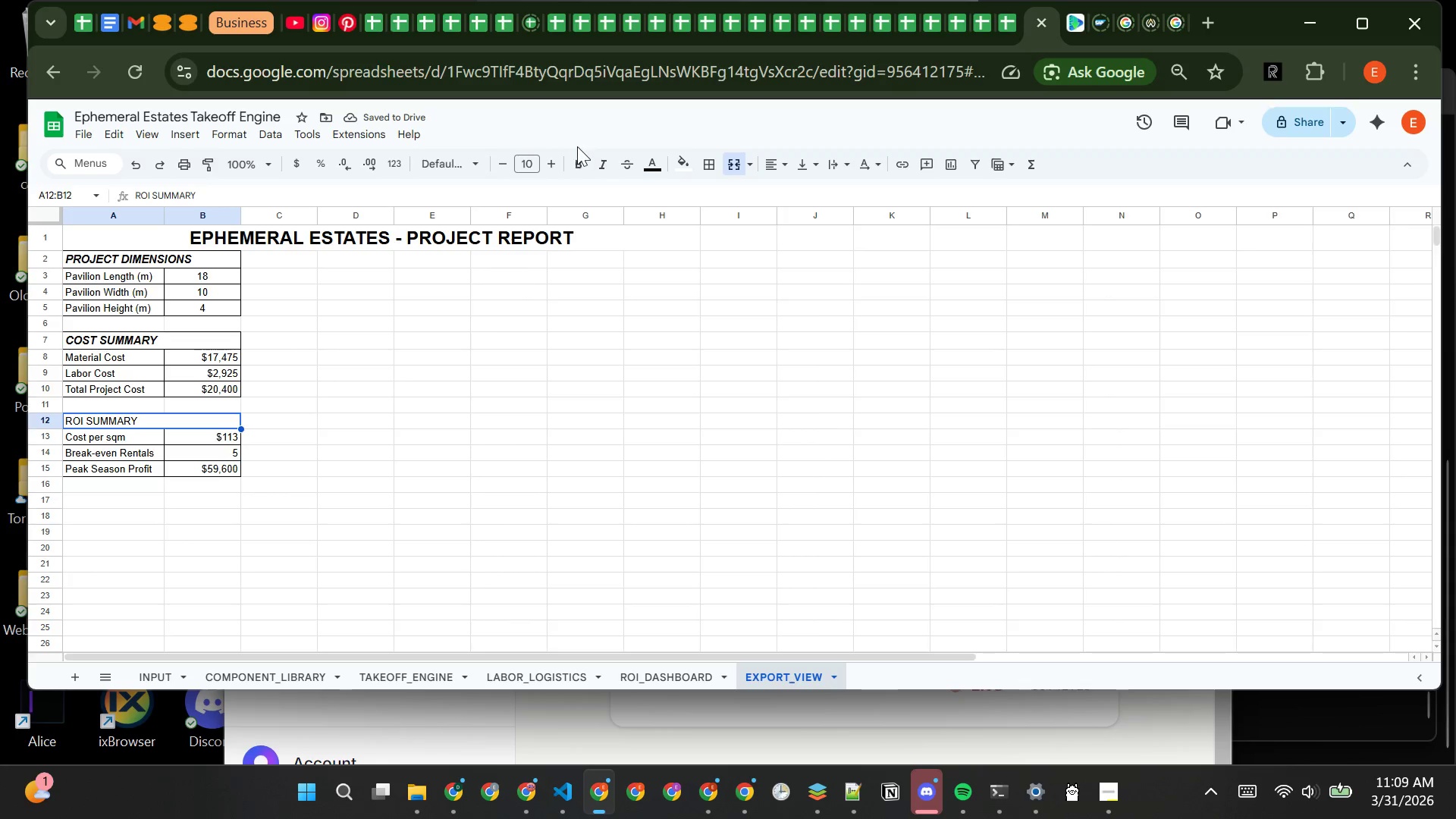 
left_click([585, 158])
 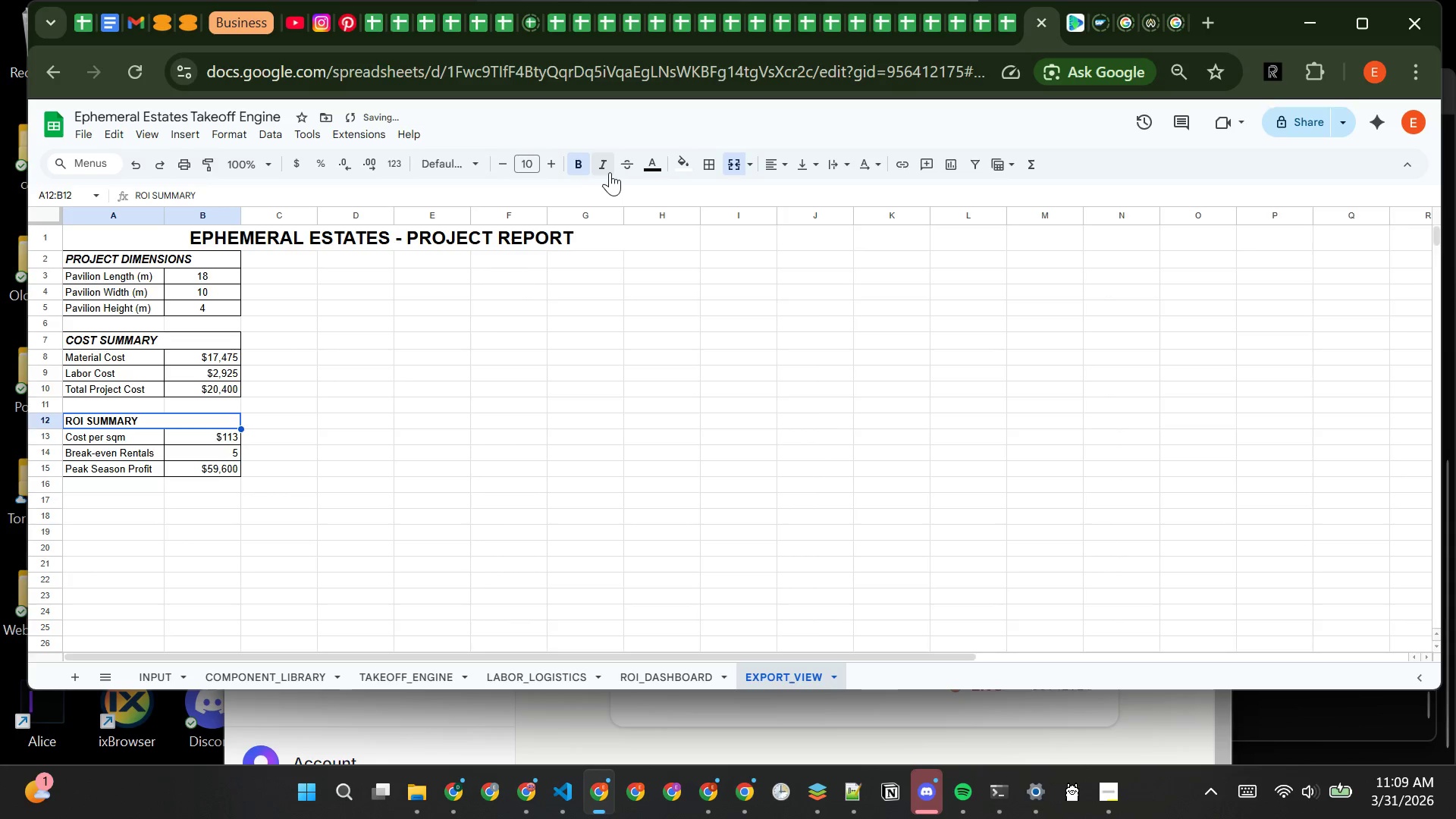 
left_click([610, 172])
 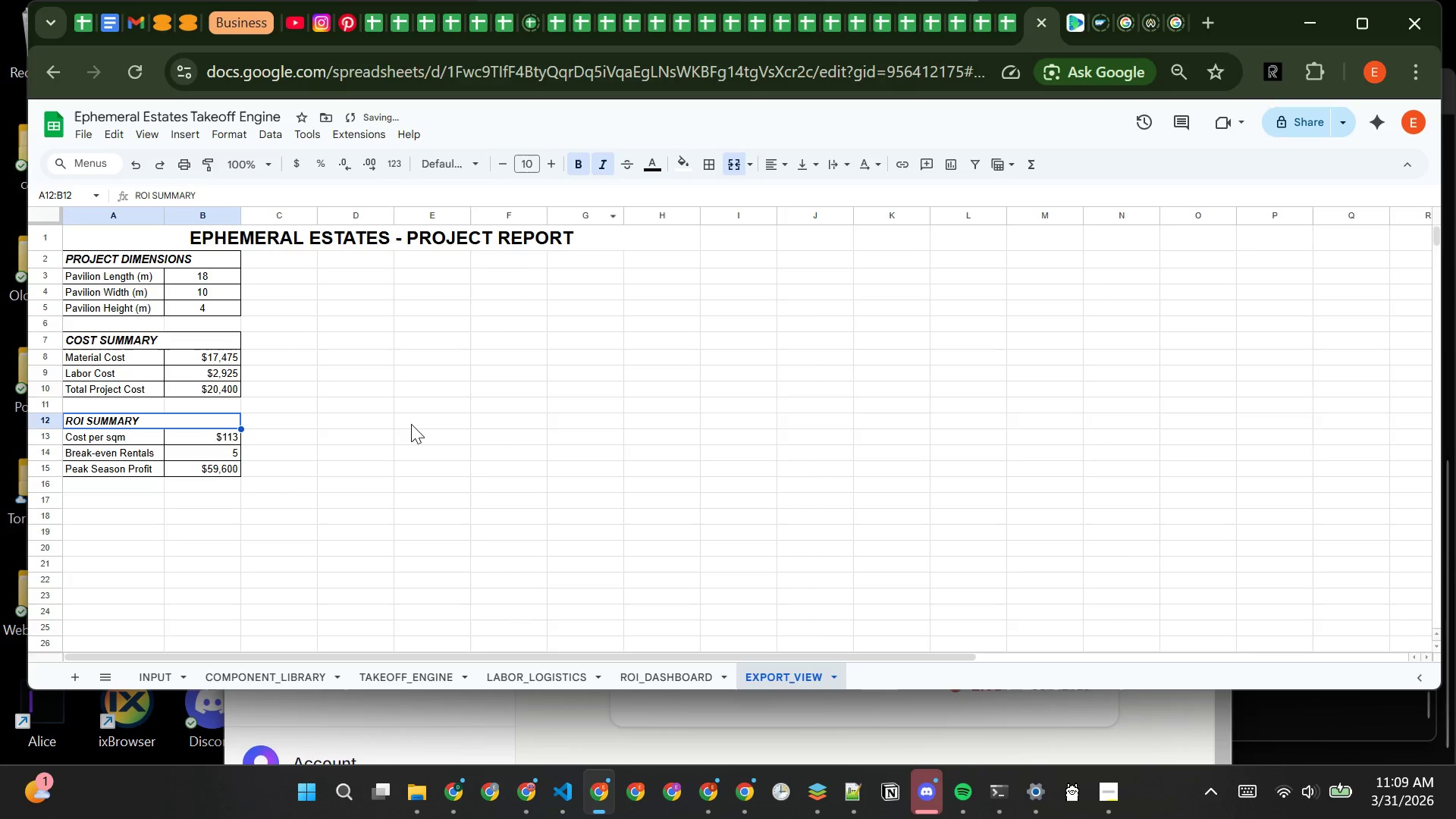 
left_click([404, 423])
 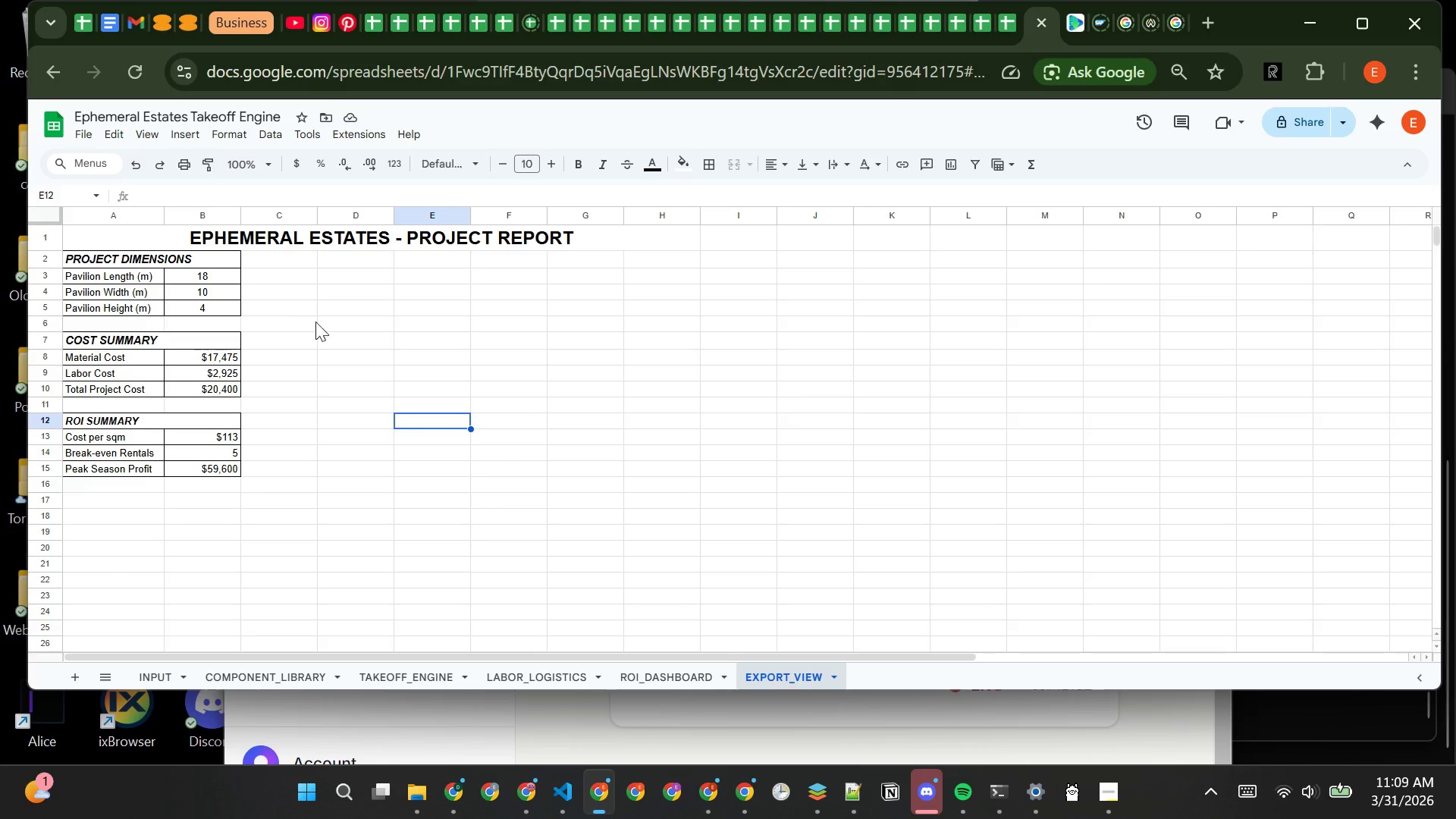 
wait(7.78)
 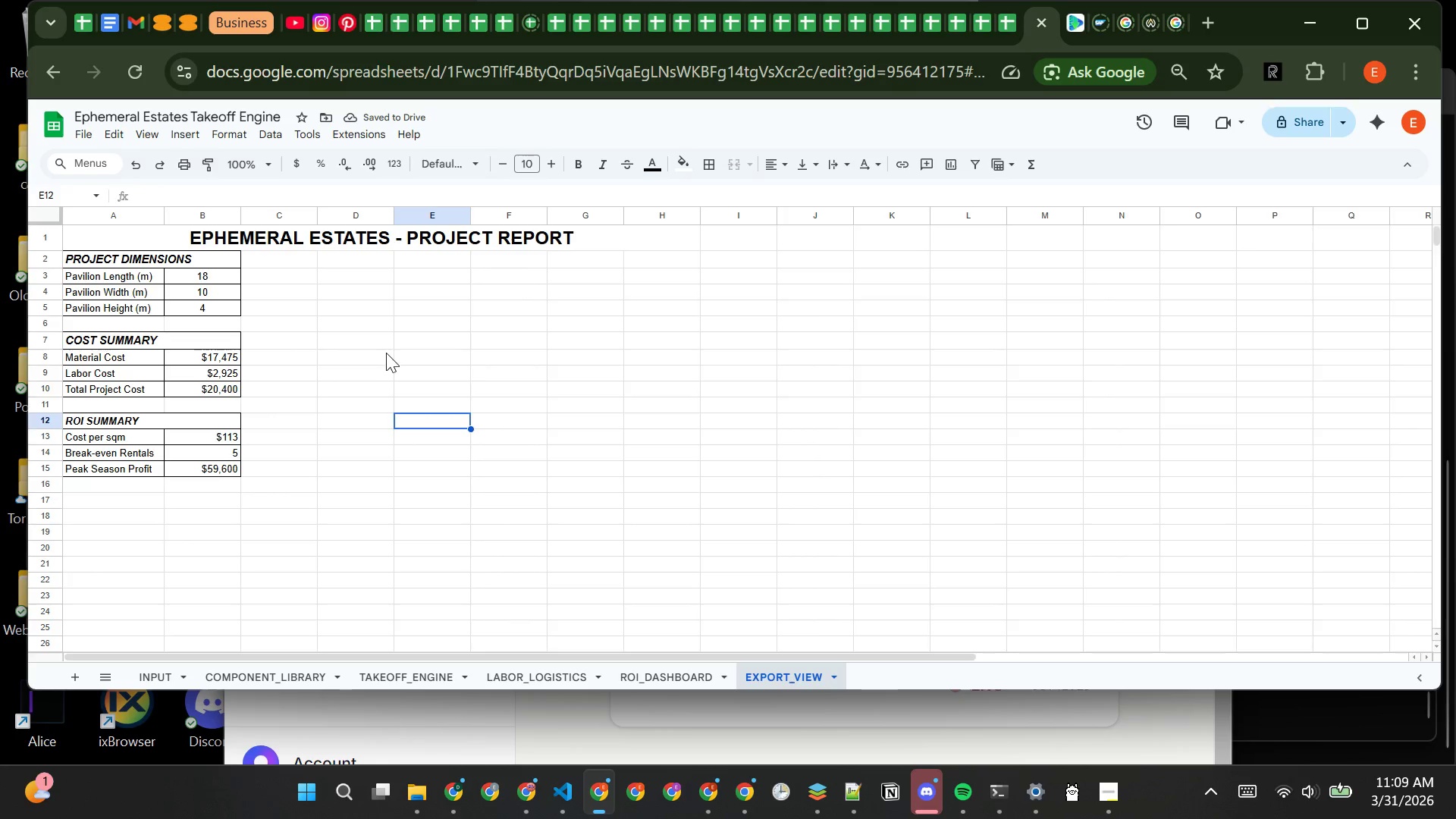 
left_click([288, 463])
 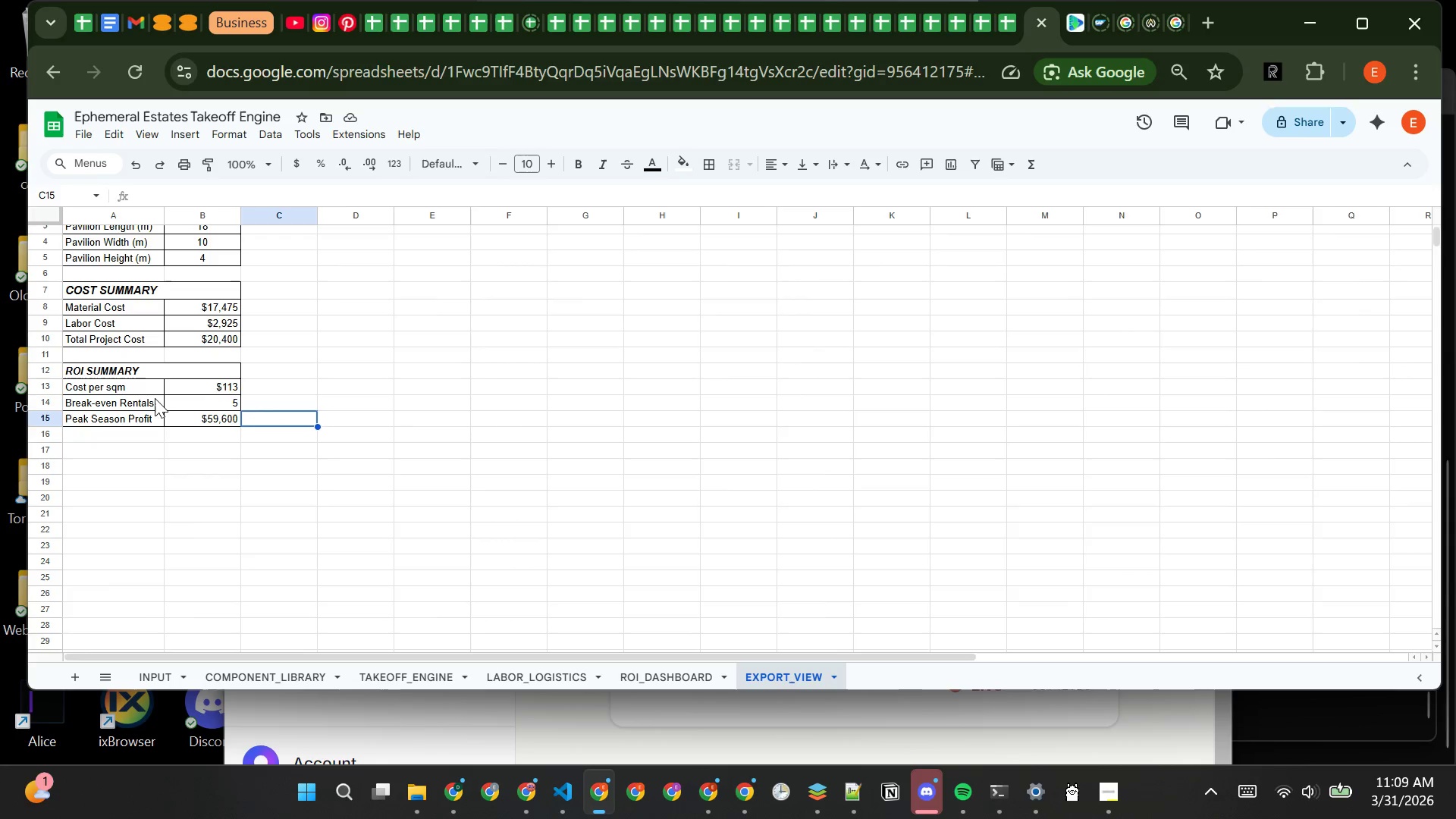 
wait(9.3)
 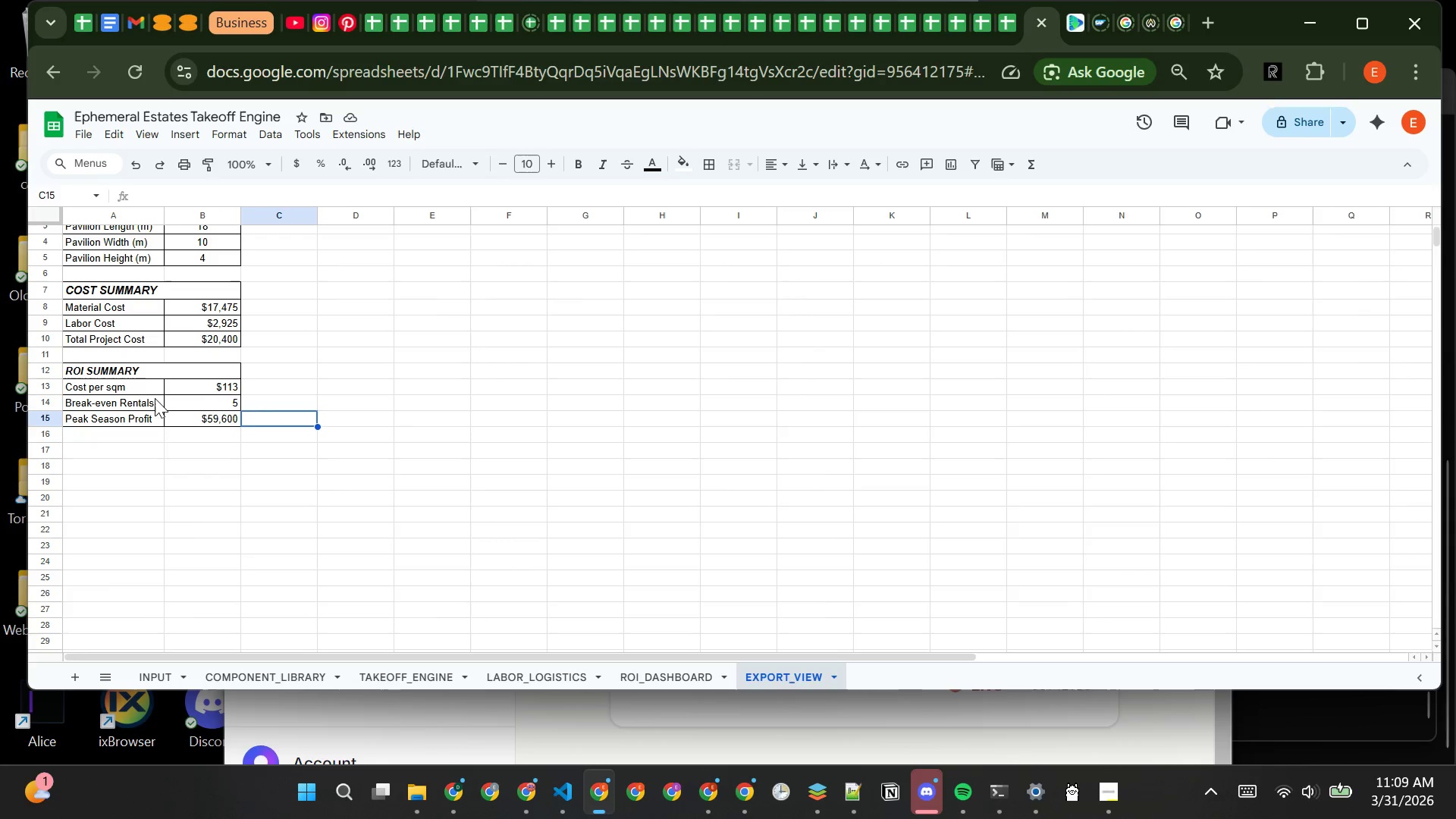 
left_click([115, 278])
 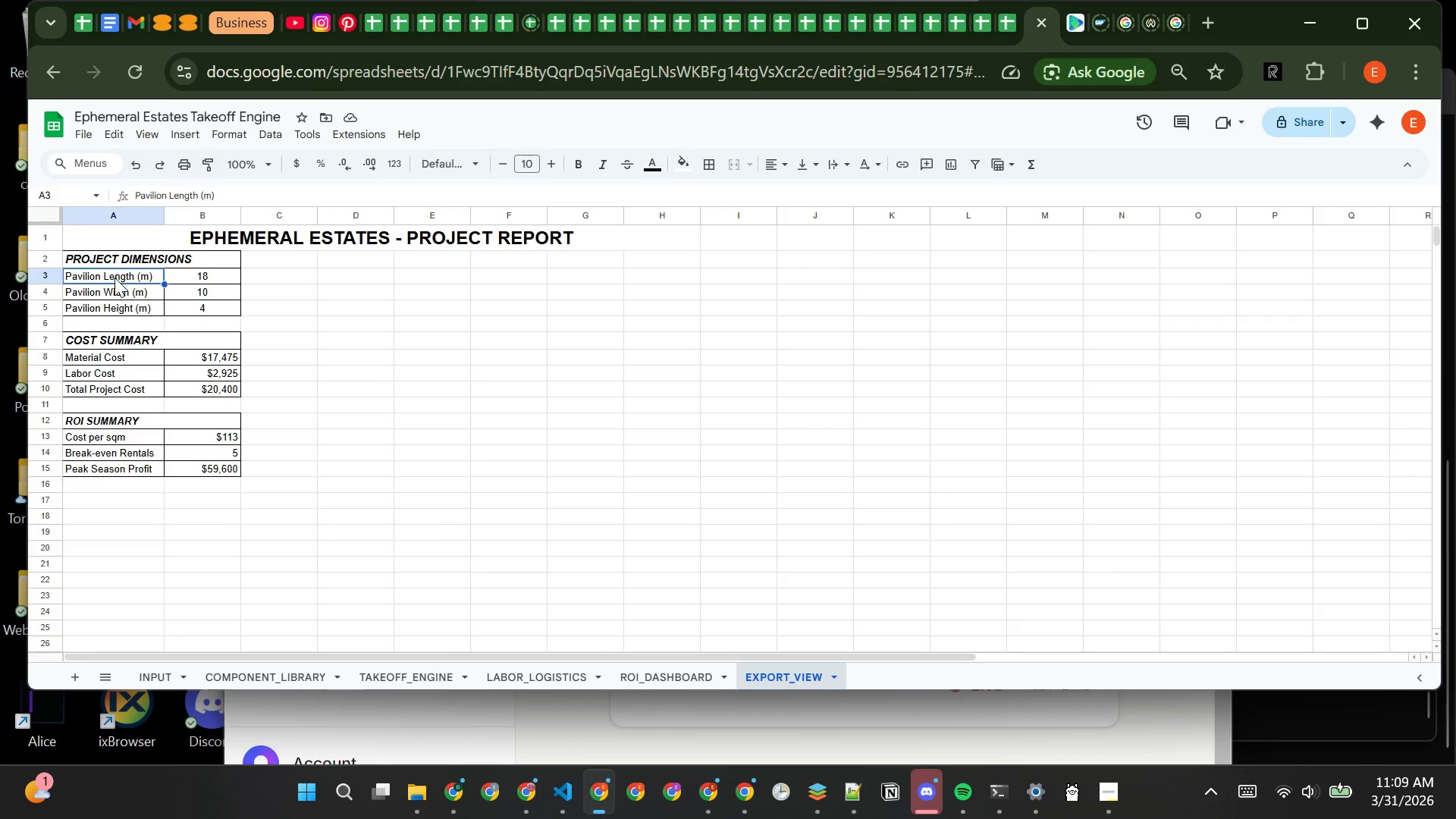 
left_click_drag(start_coordinate=[115, 278], to_coordinate=[130, 309])
 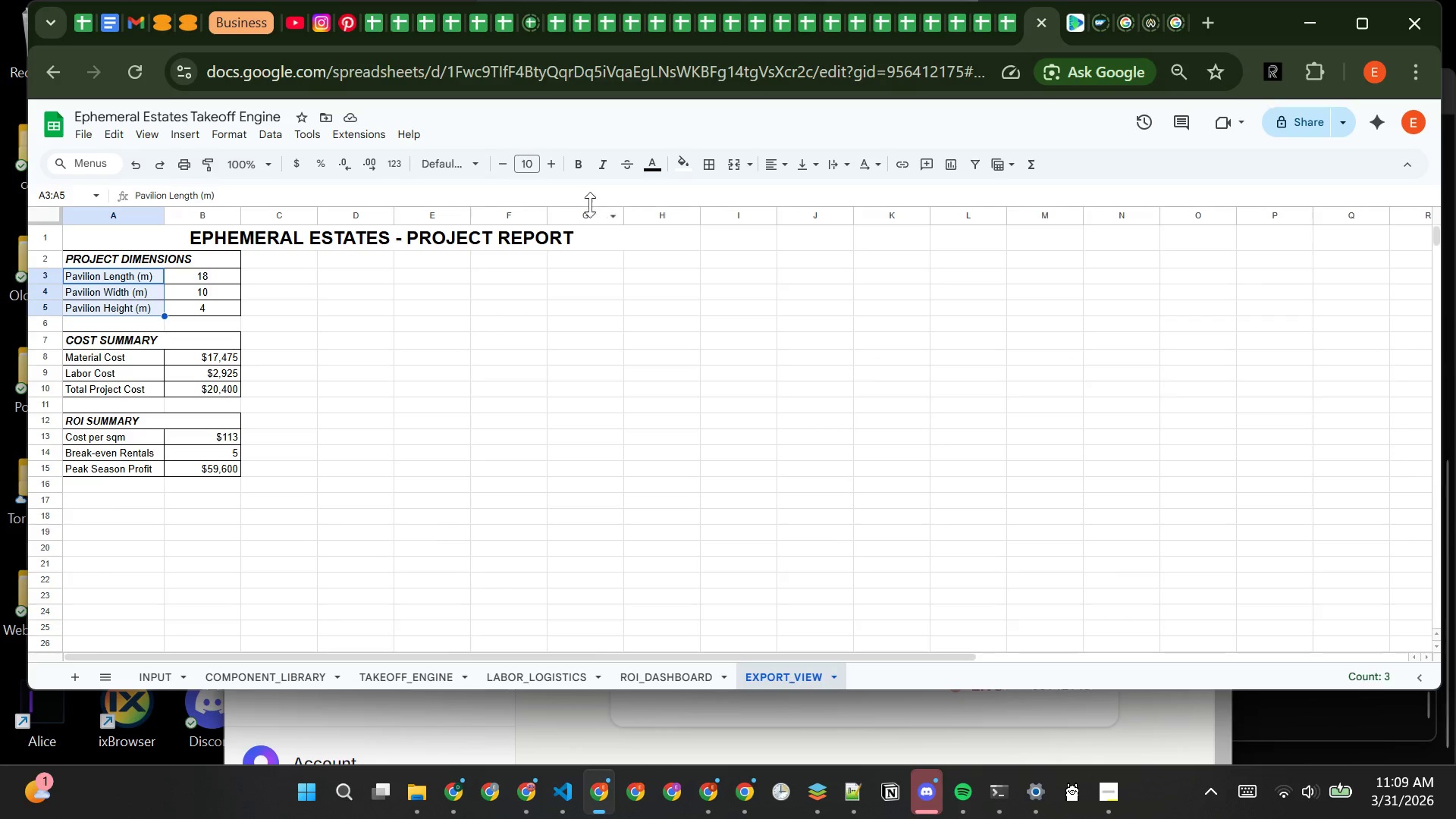 
wait(5.3)
 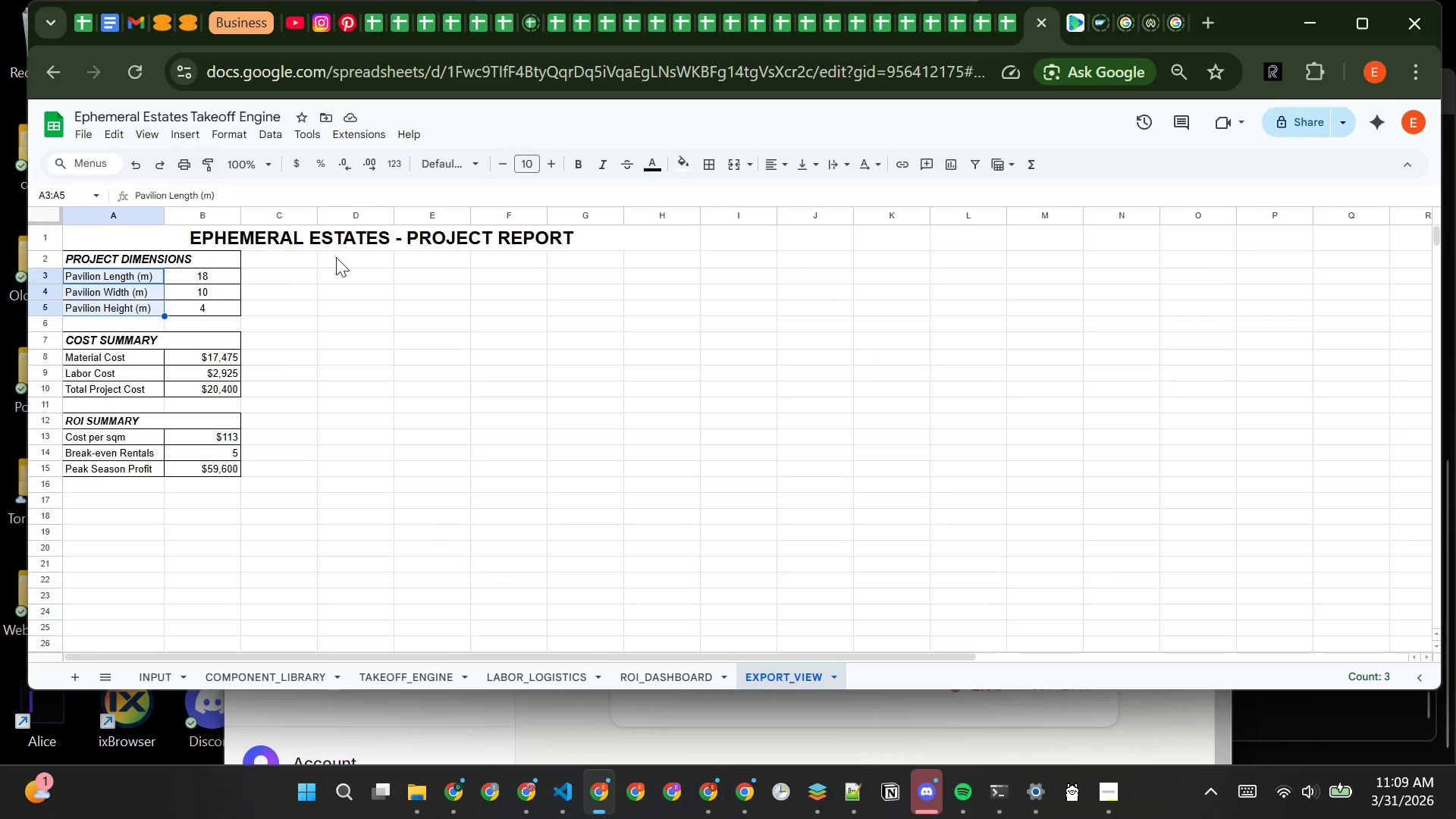 
left_click([578, 166])
 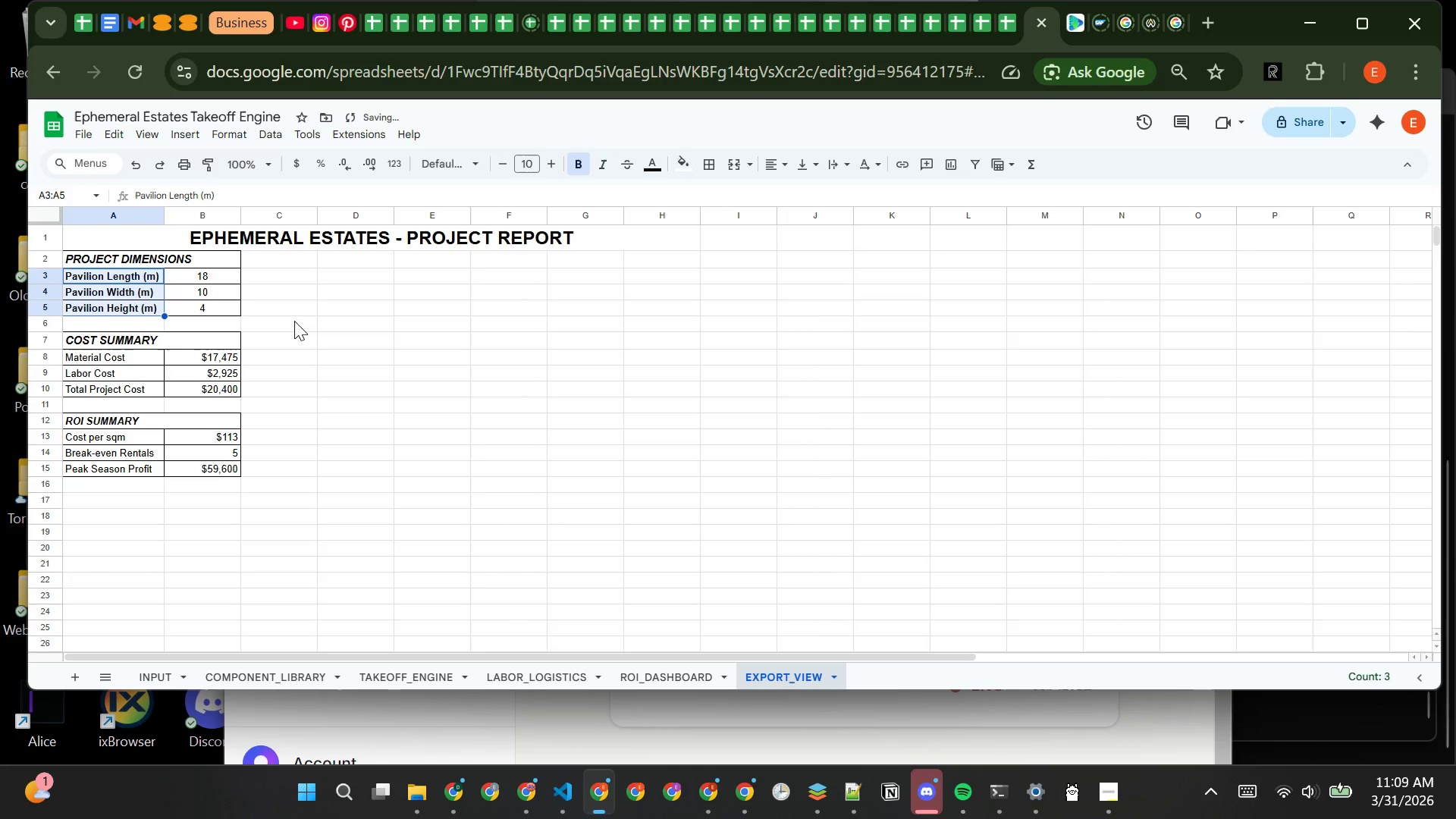 
key(Control+B)
 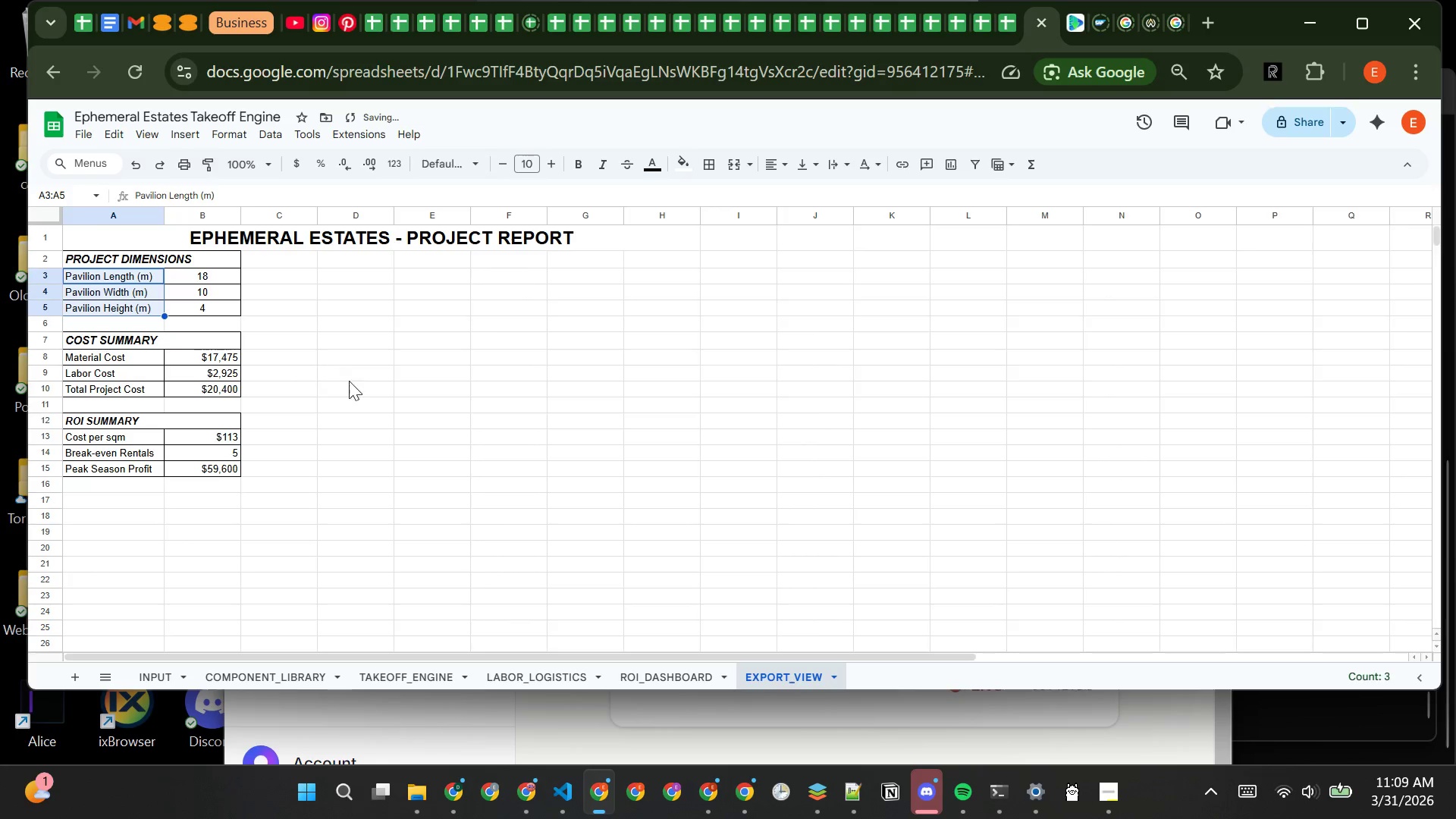 
left_click([378, 389])
 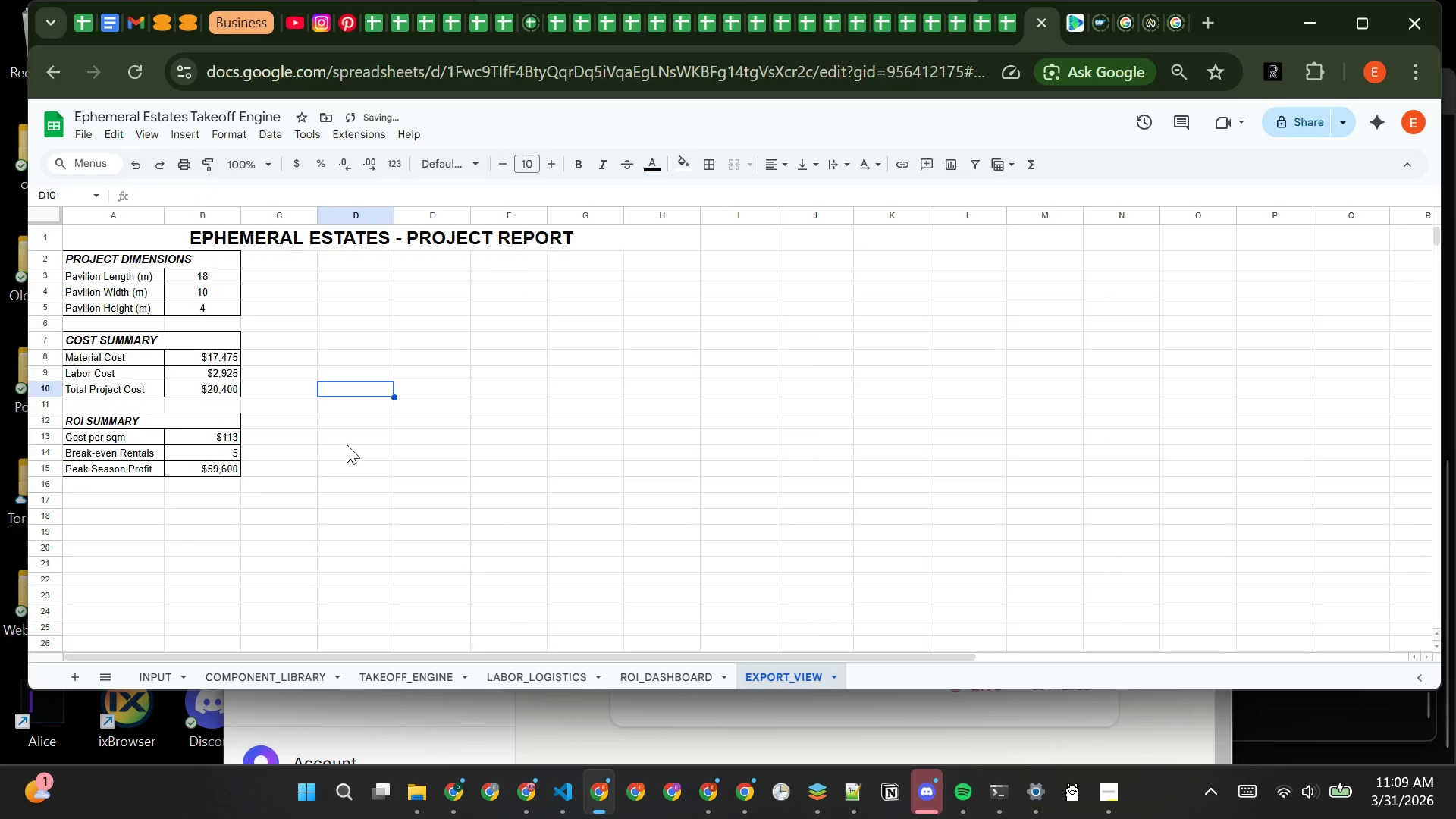 
left_click([347, 446])
 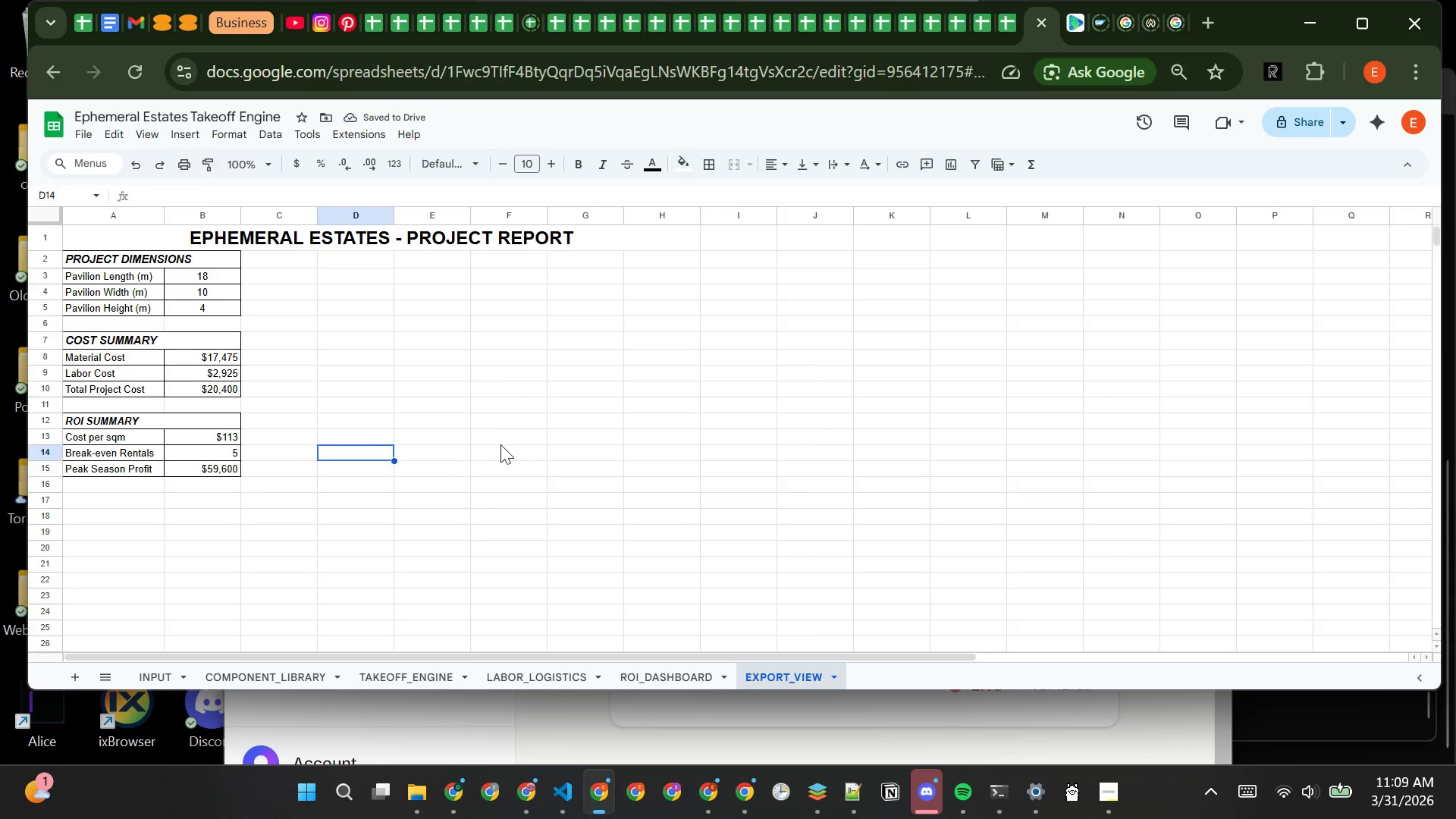 
left_click([522, 435])
 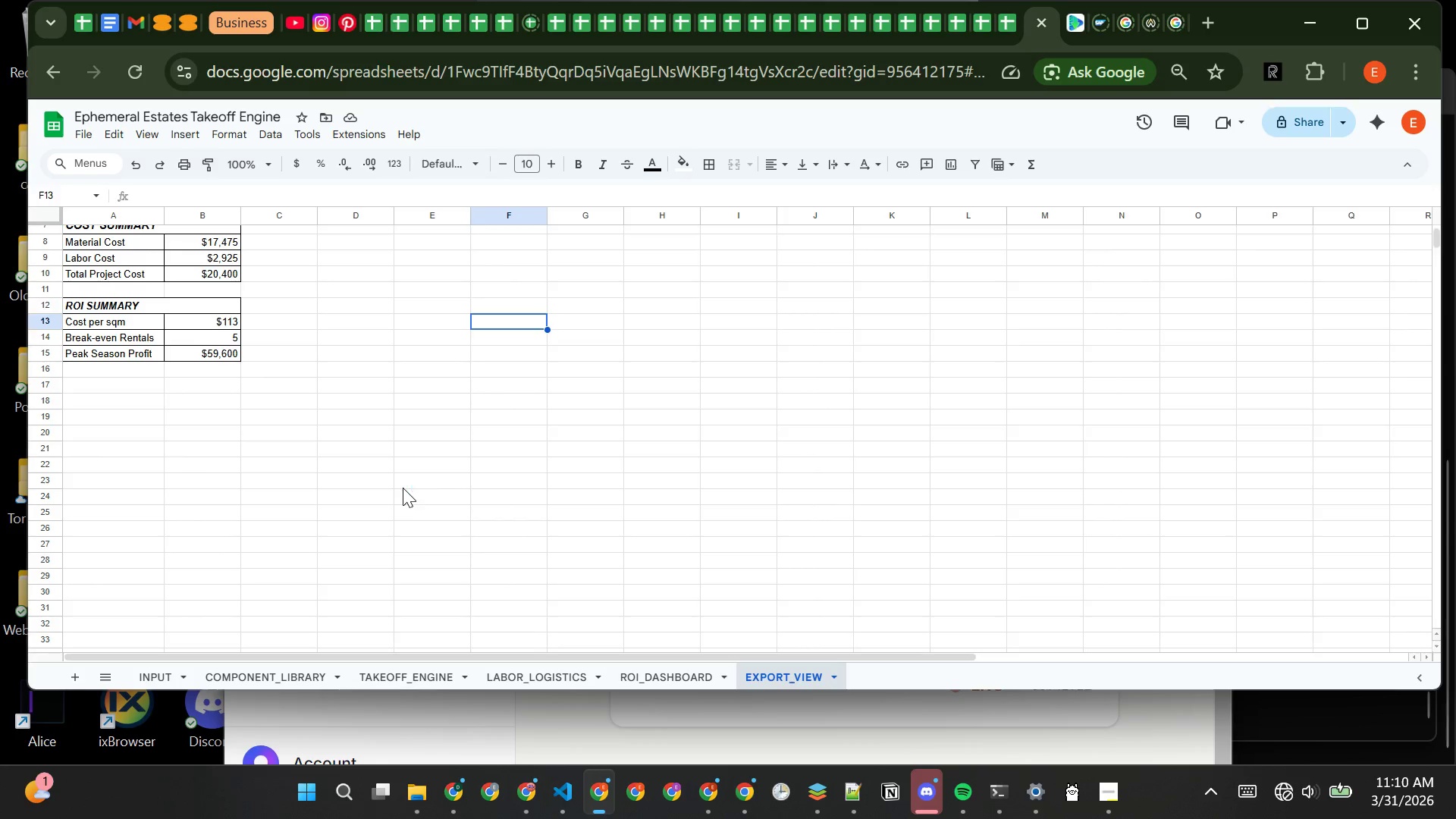 
wait(19.5)
 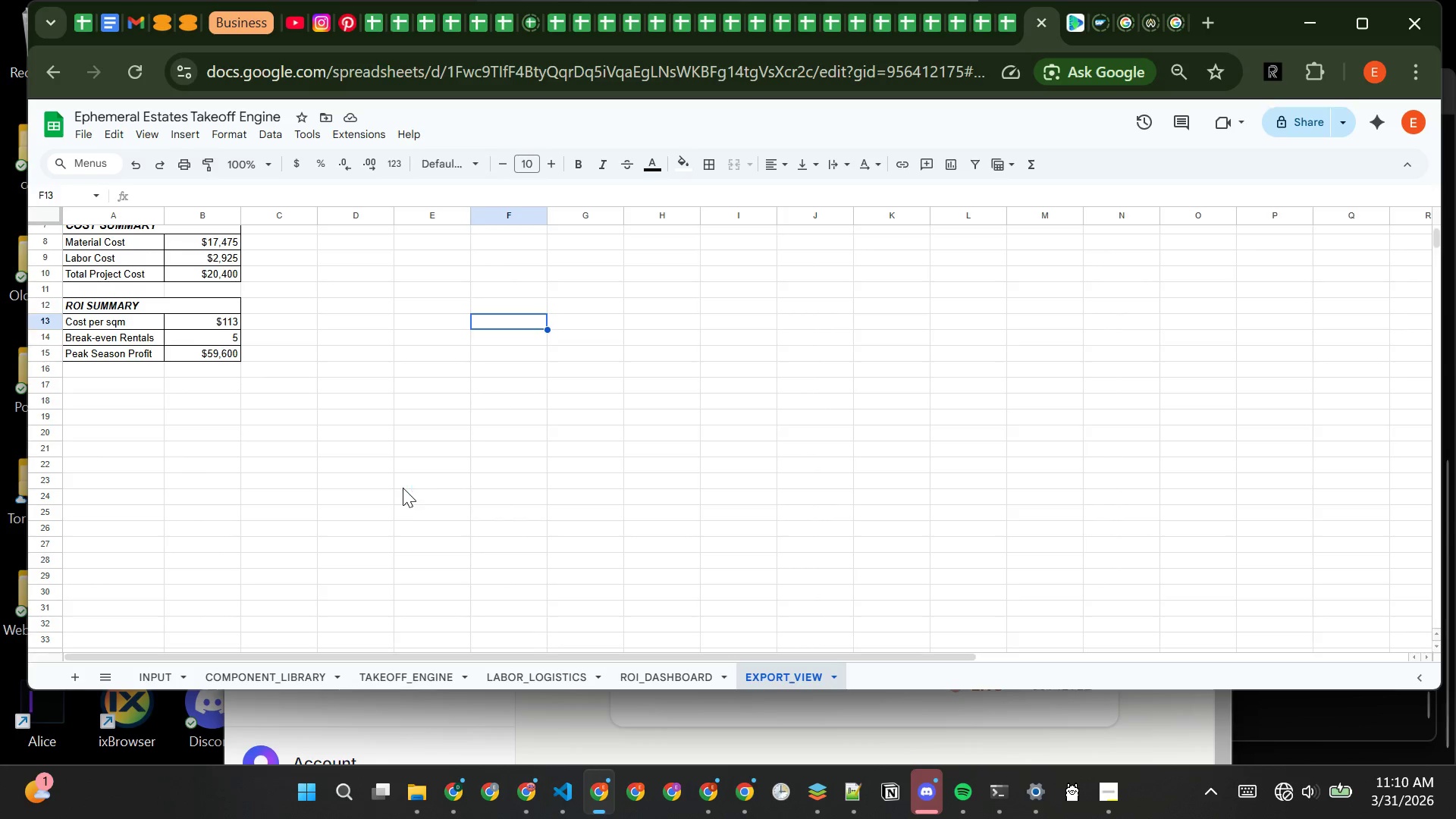 
left_click([668, 673])
 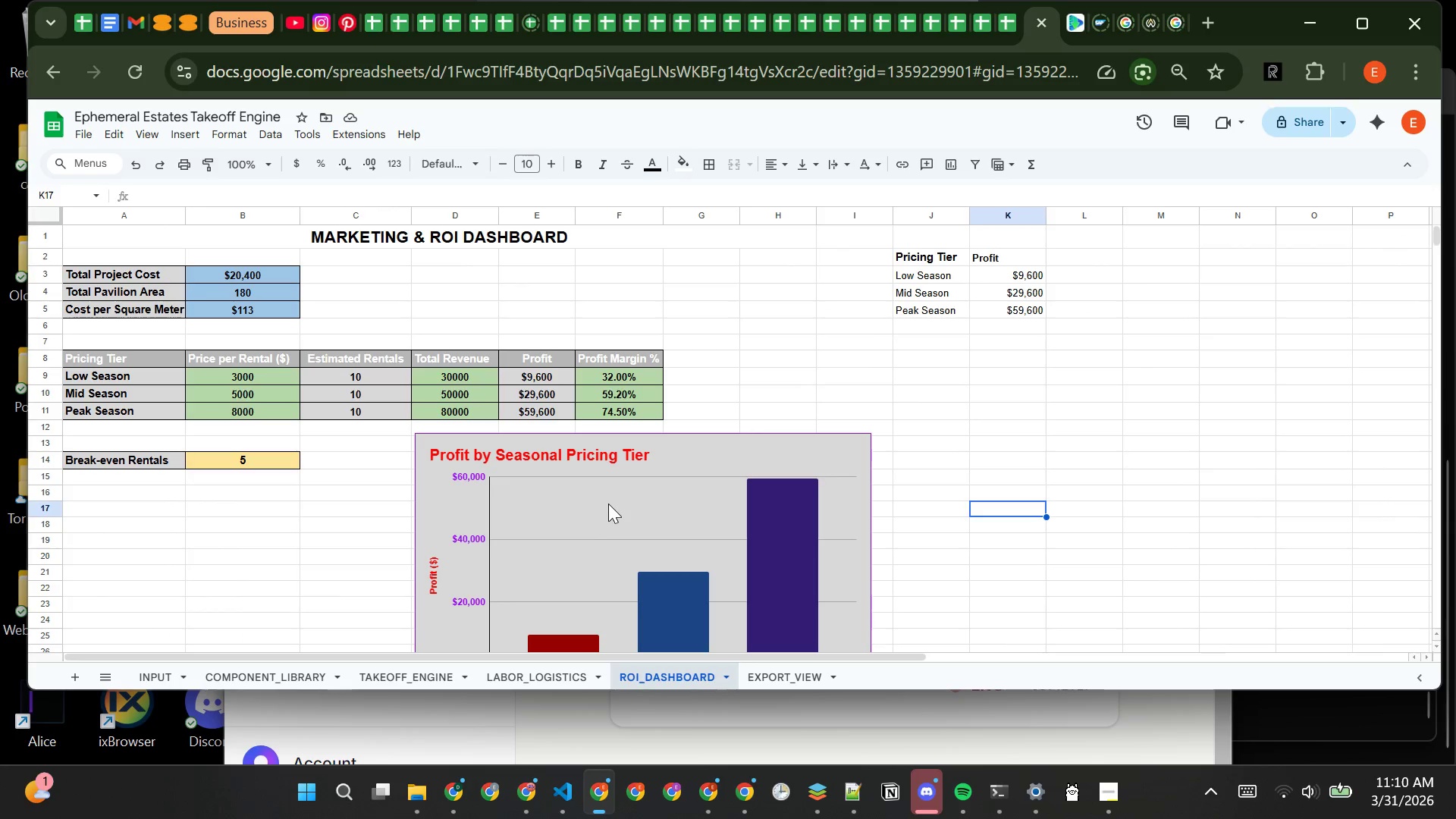 
left_click([613, 505])
 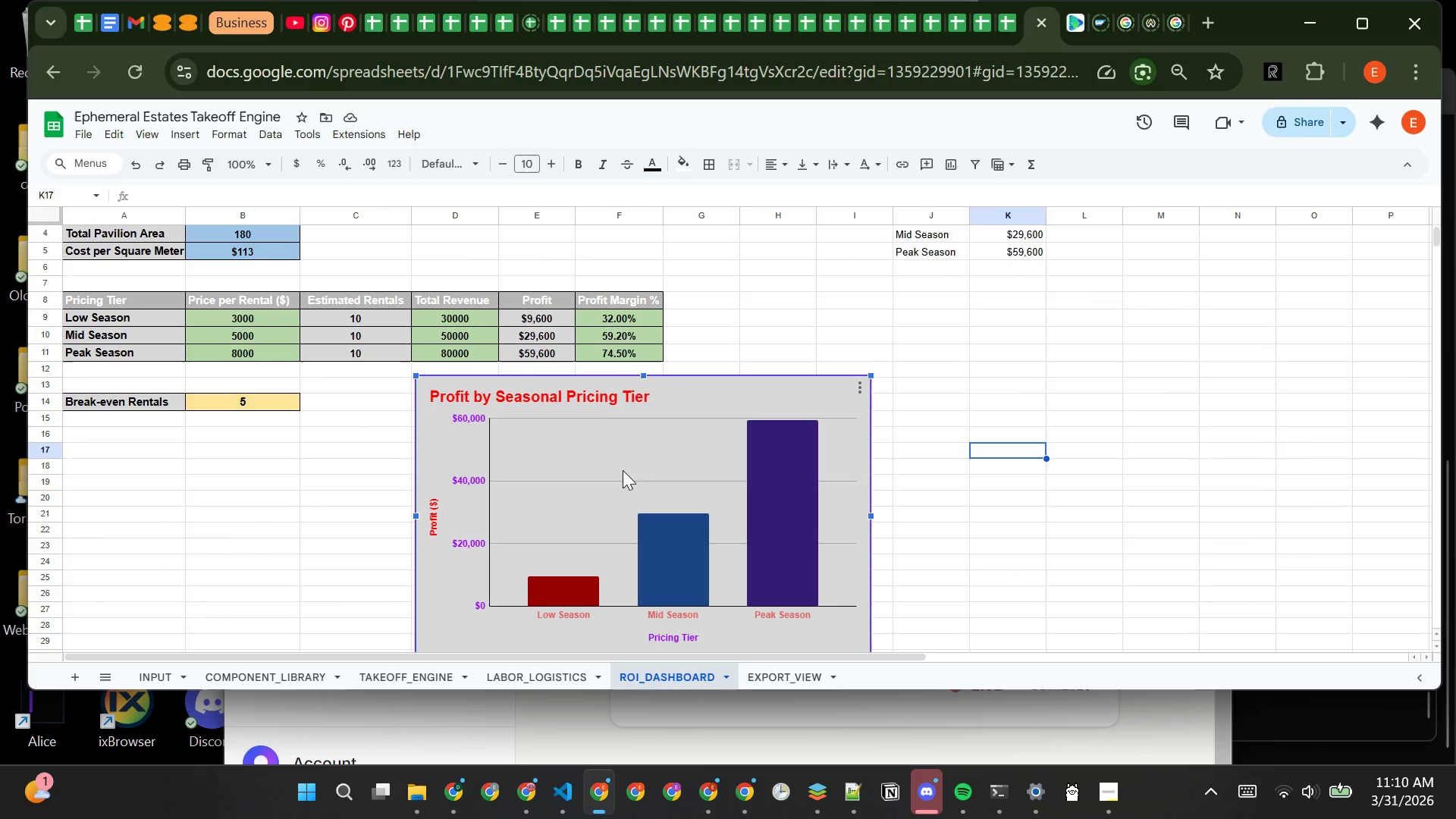 
left_click([529, 393])
 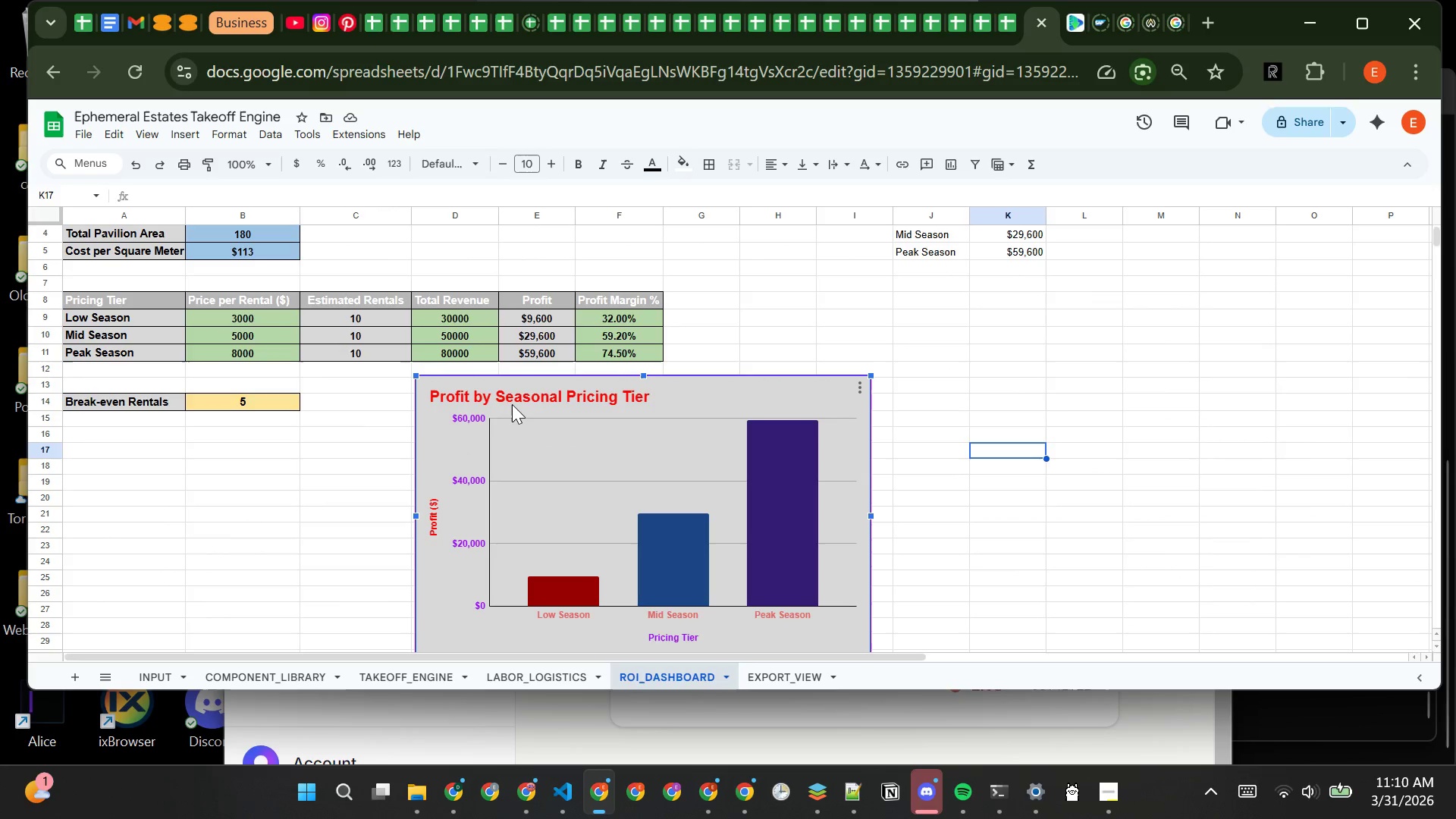 
double_click([512, 404])
 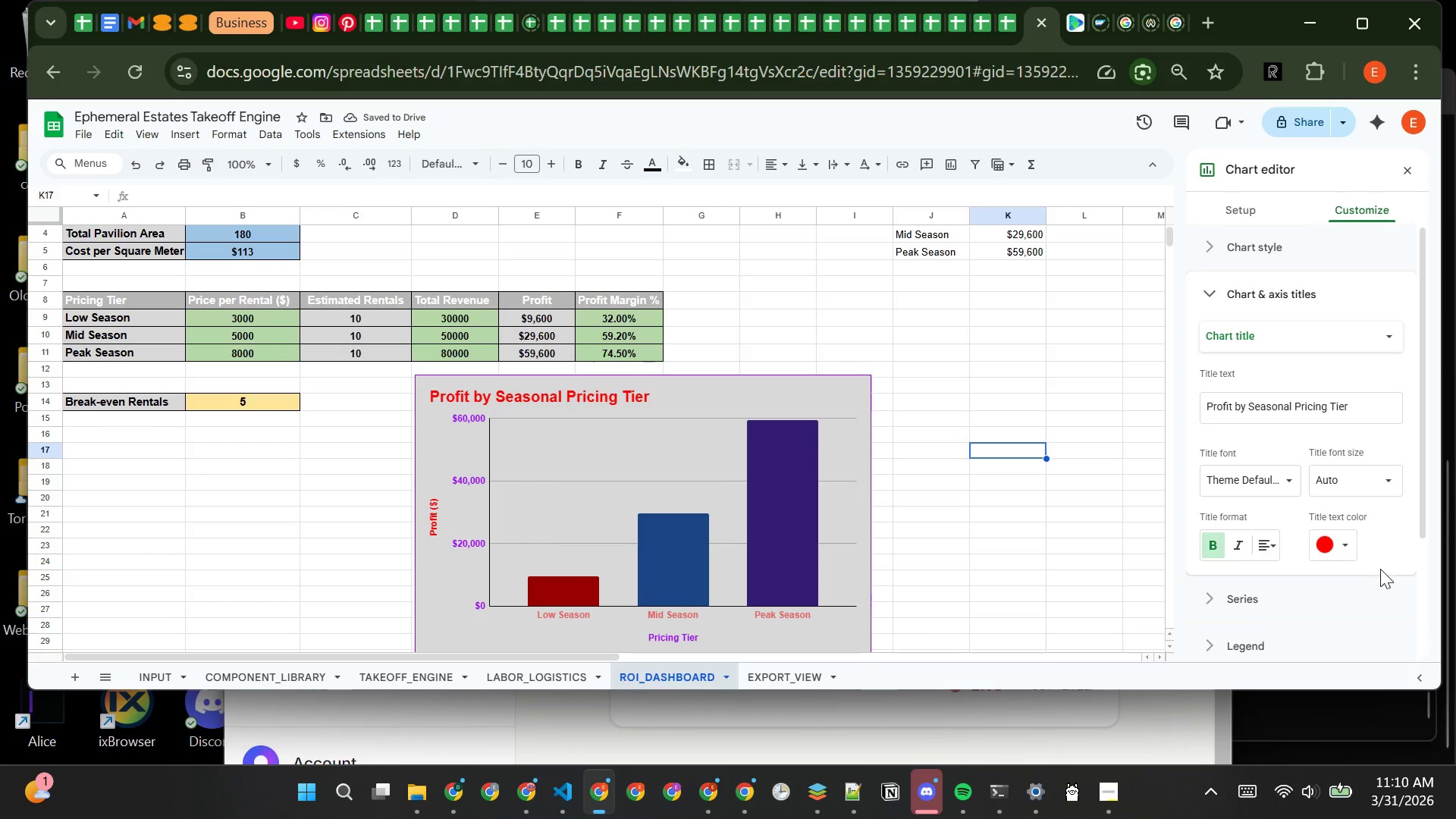 
left_click([1338, 544])
 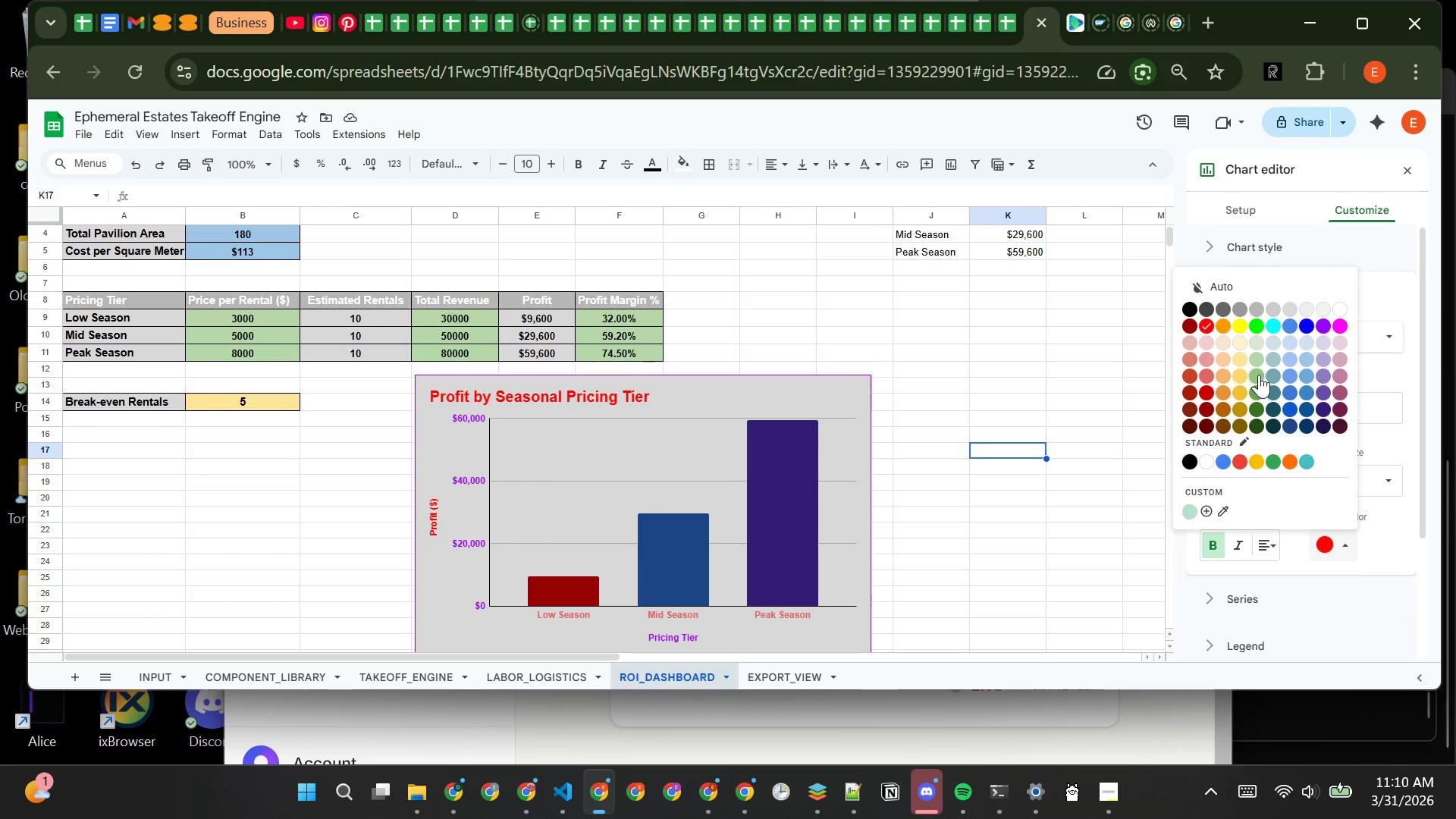 
left_click([1258, 375])
 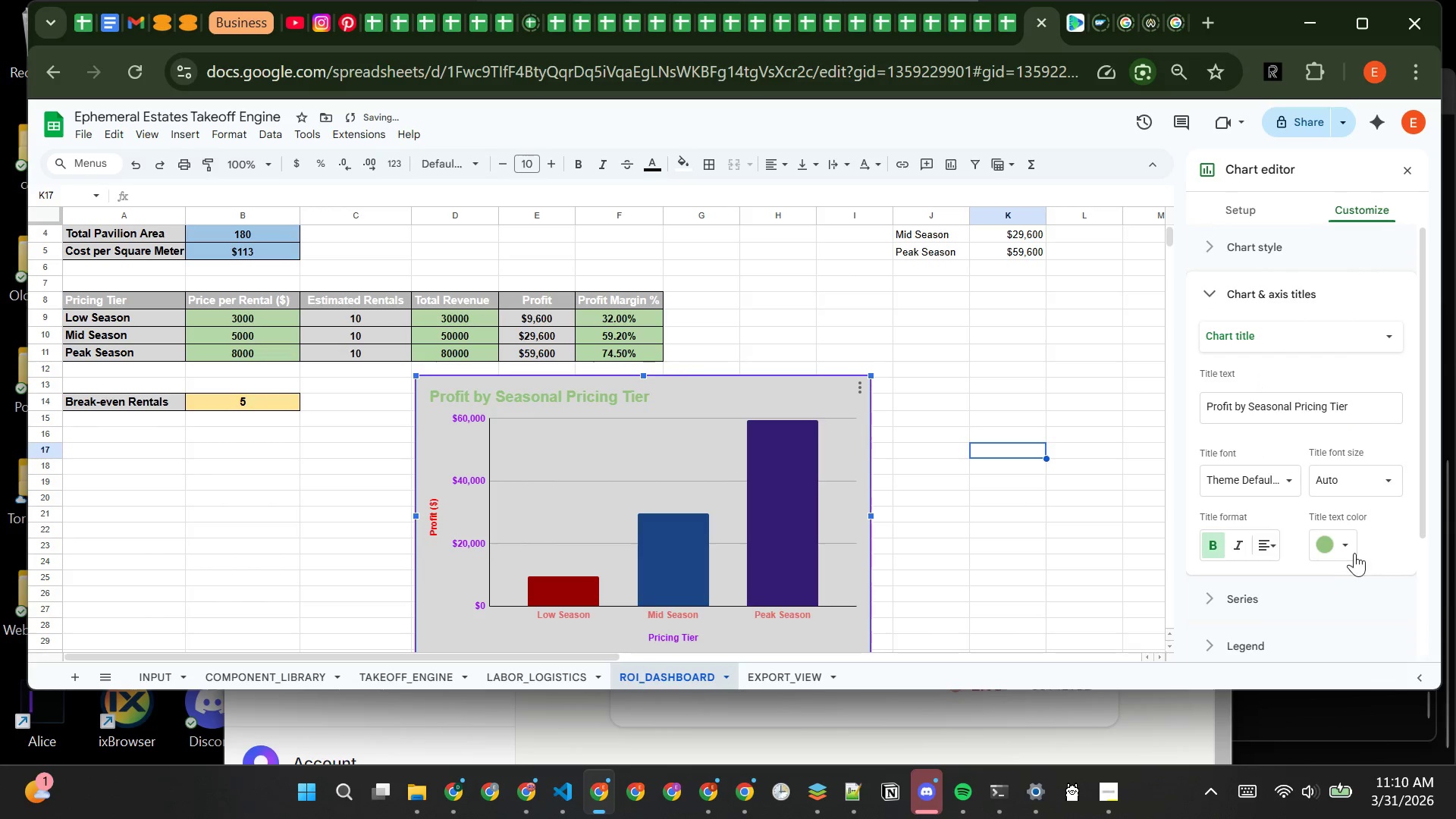 
left_click([1331, 538])
 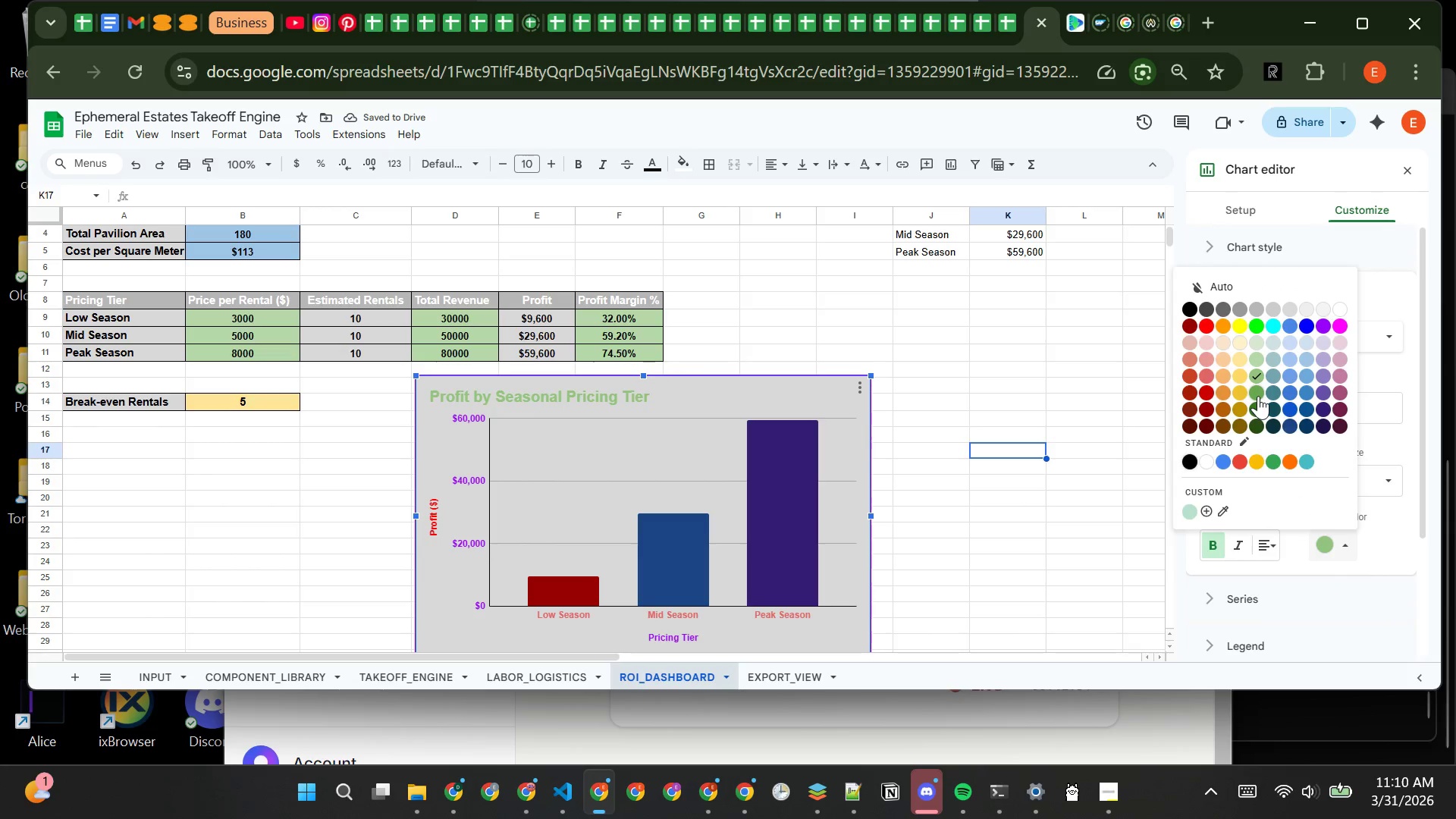 
left_click([1275, 471])
 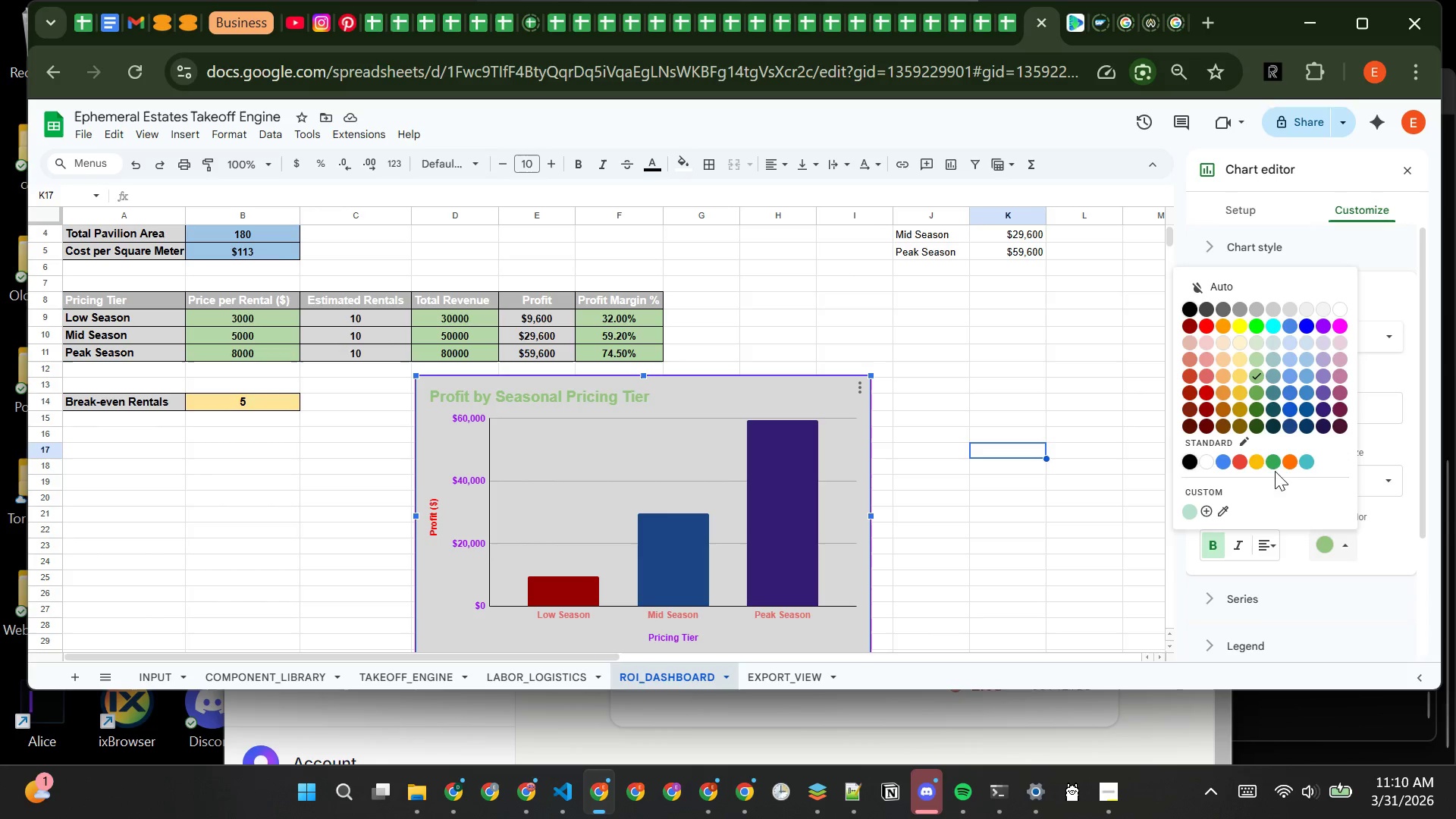 
left_click([1271, 461])
 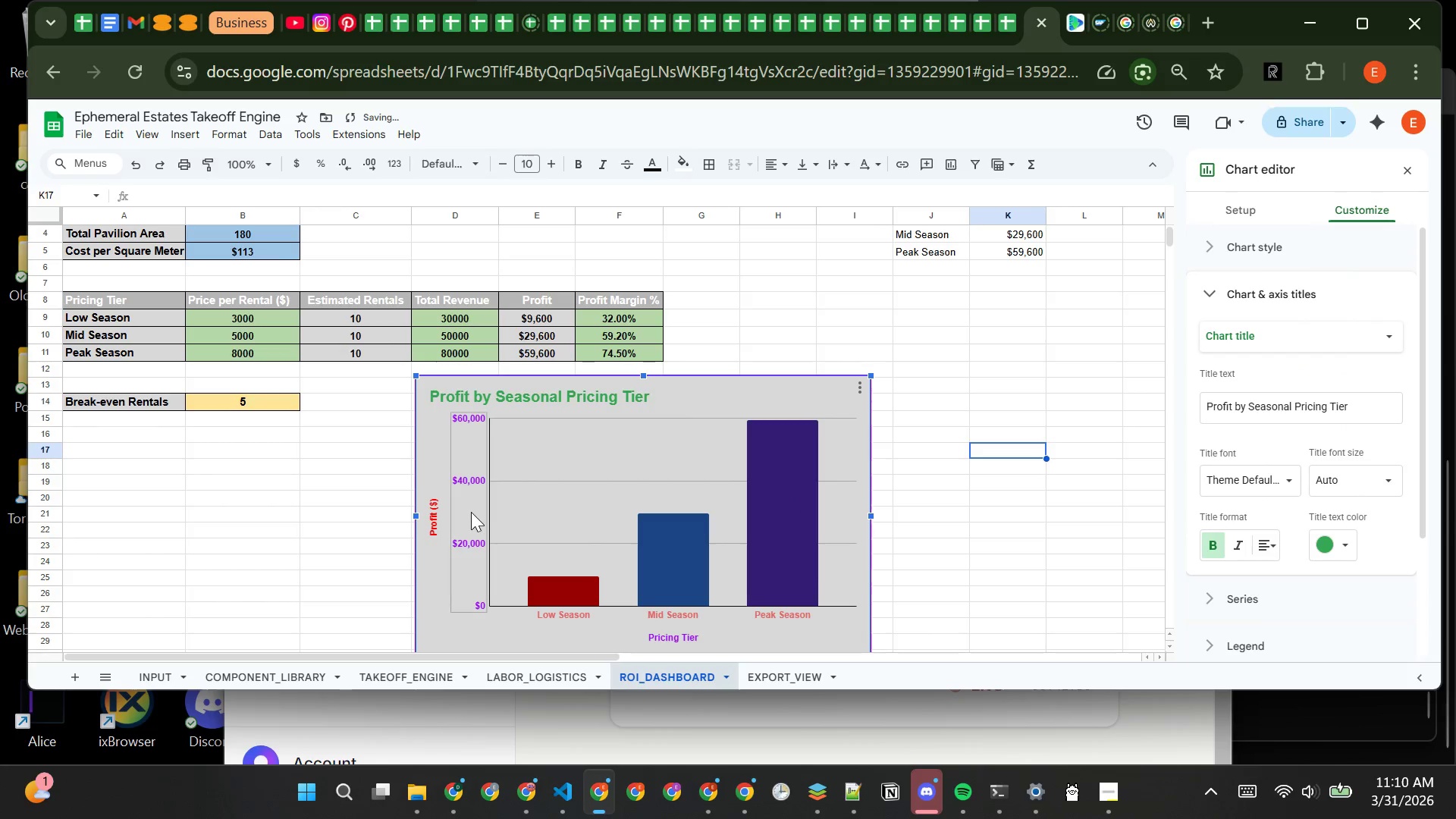 
left_click([469, 512])
 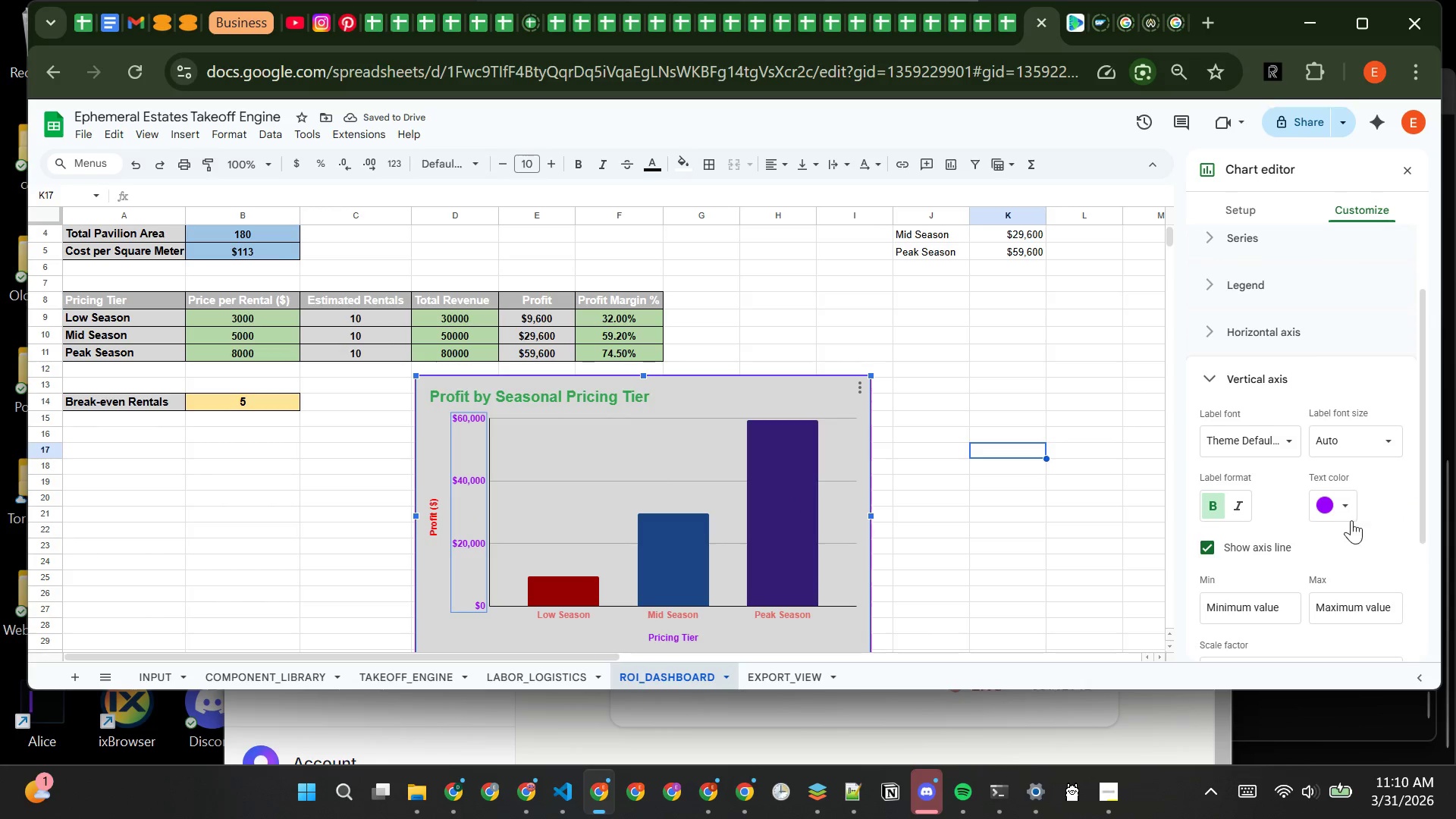 
left_click([1348, 508])
 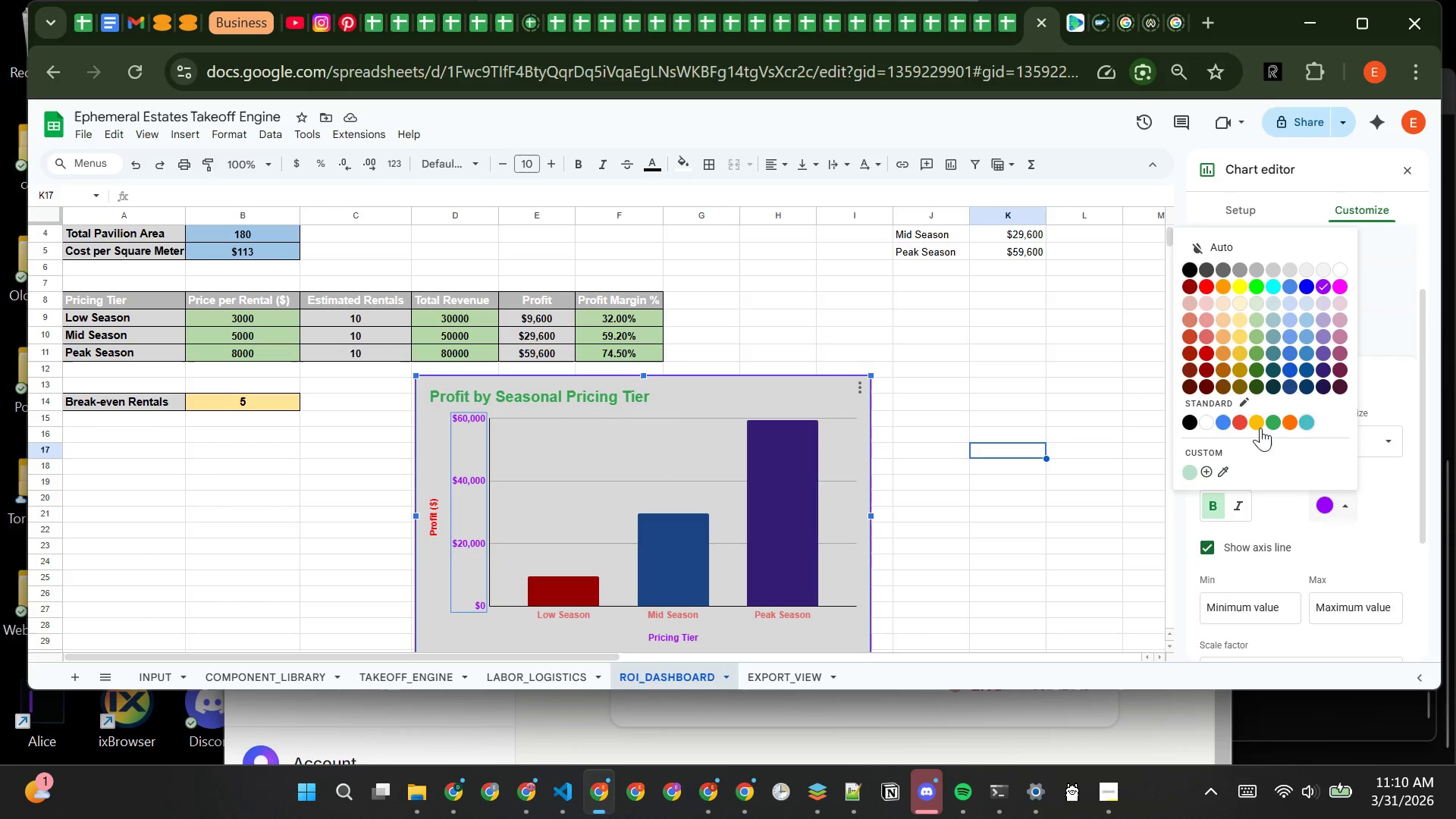 
left_click([1229, 422])
 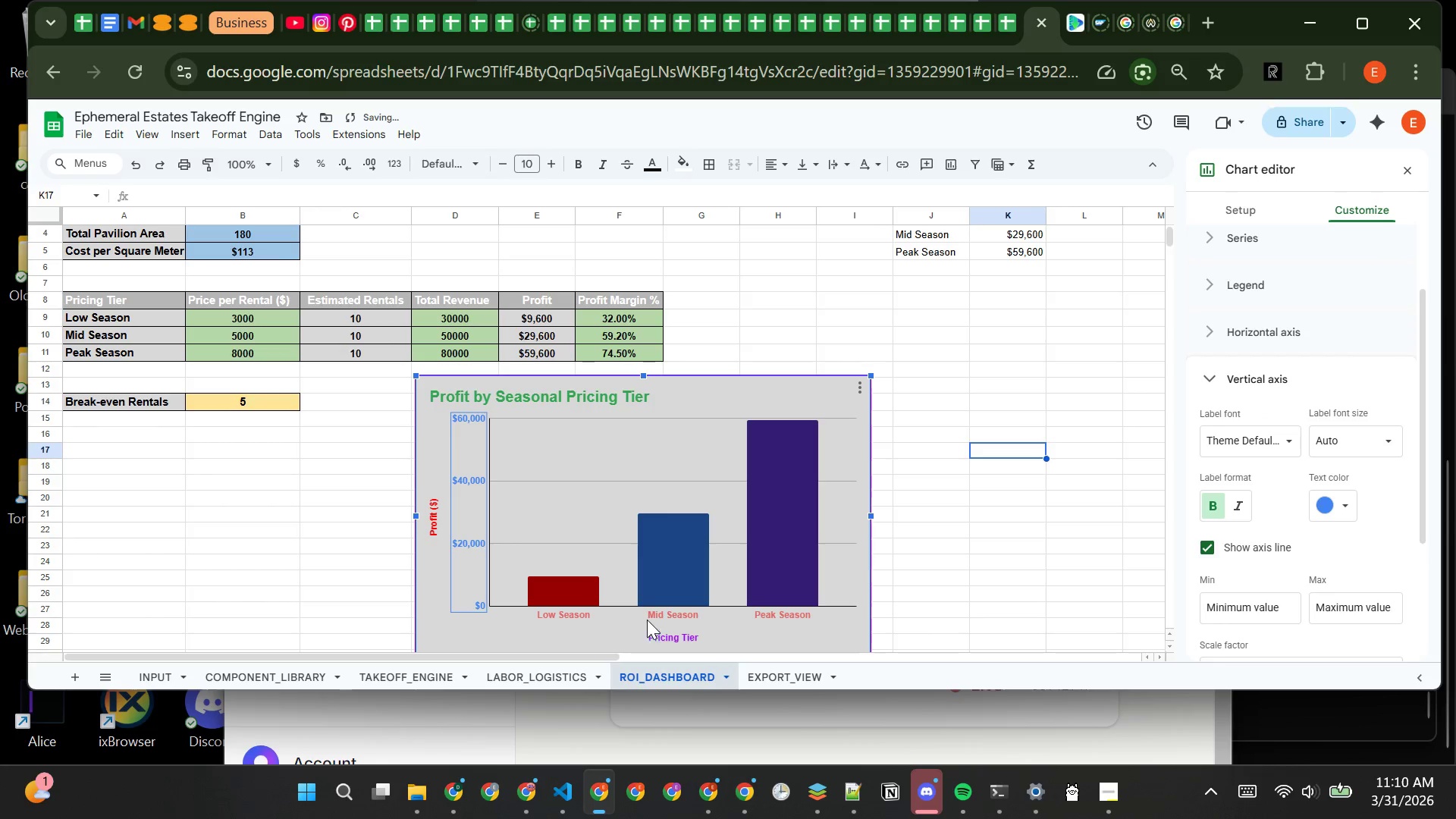 
left_click([651, 611])
 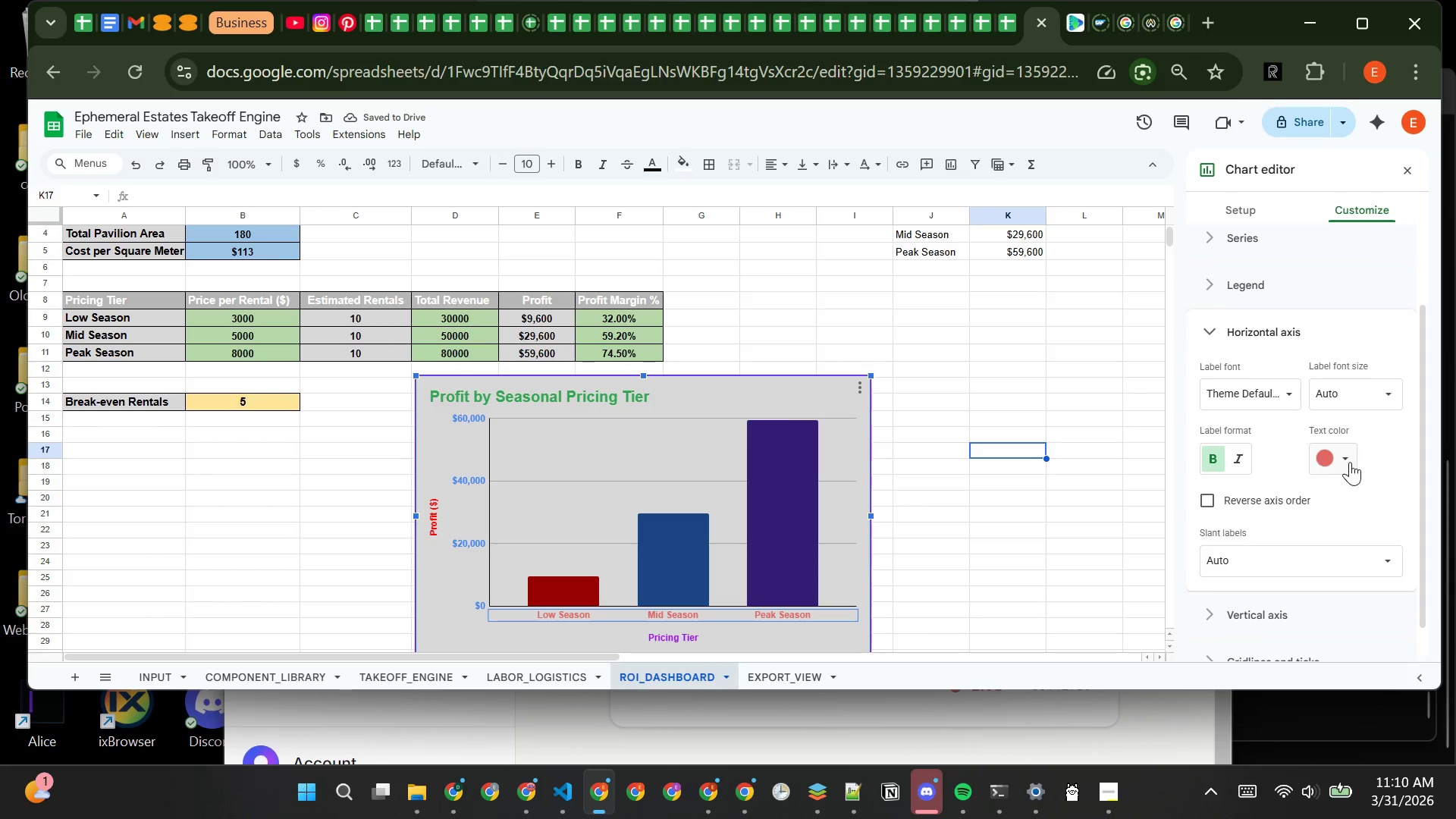 
left_click([1352, 462])
 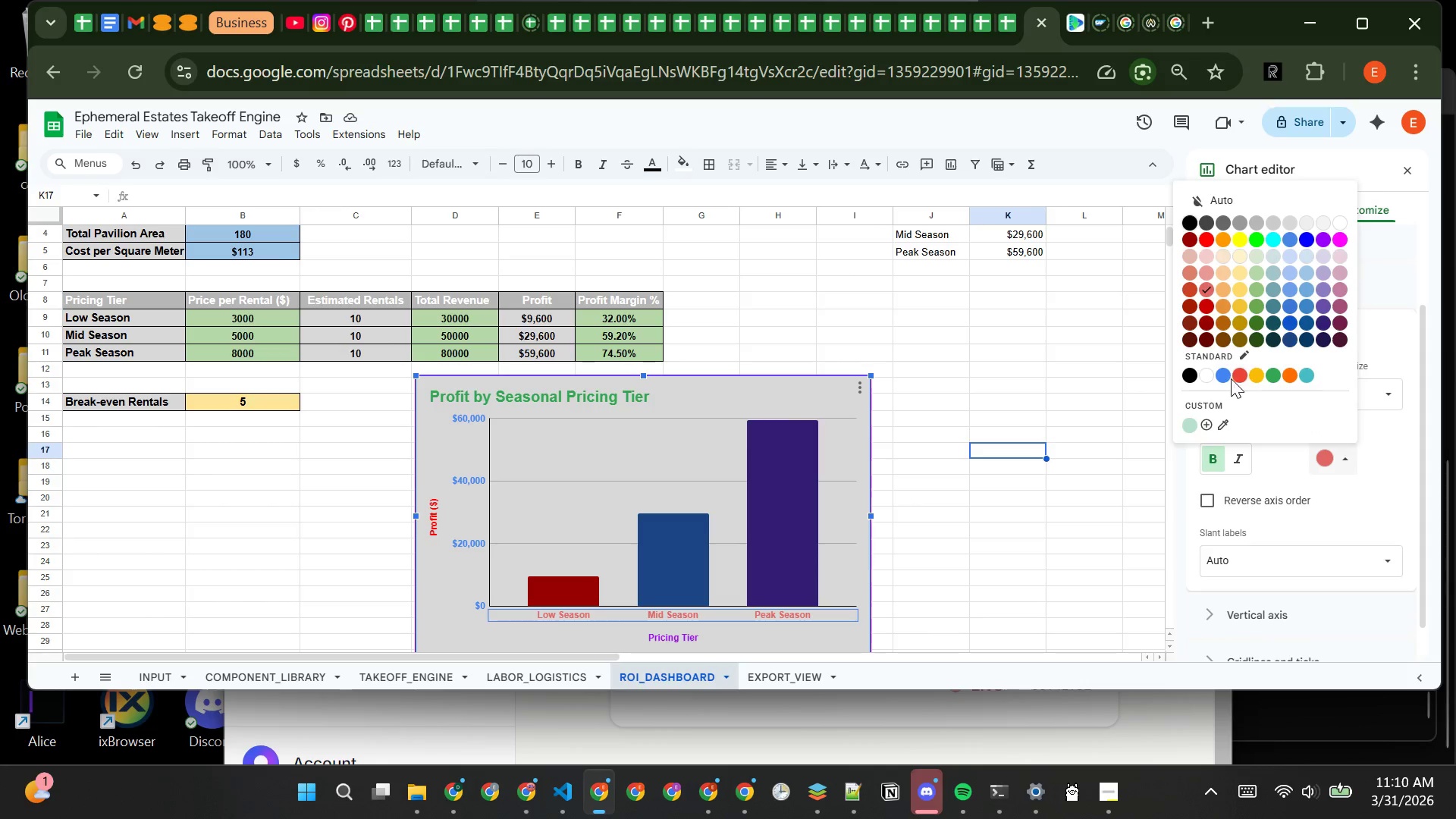 
left_click([1223, 378])
 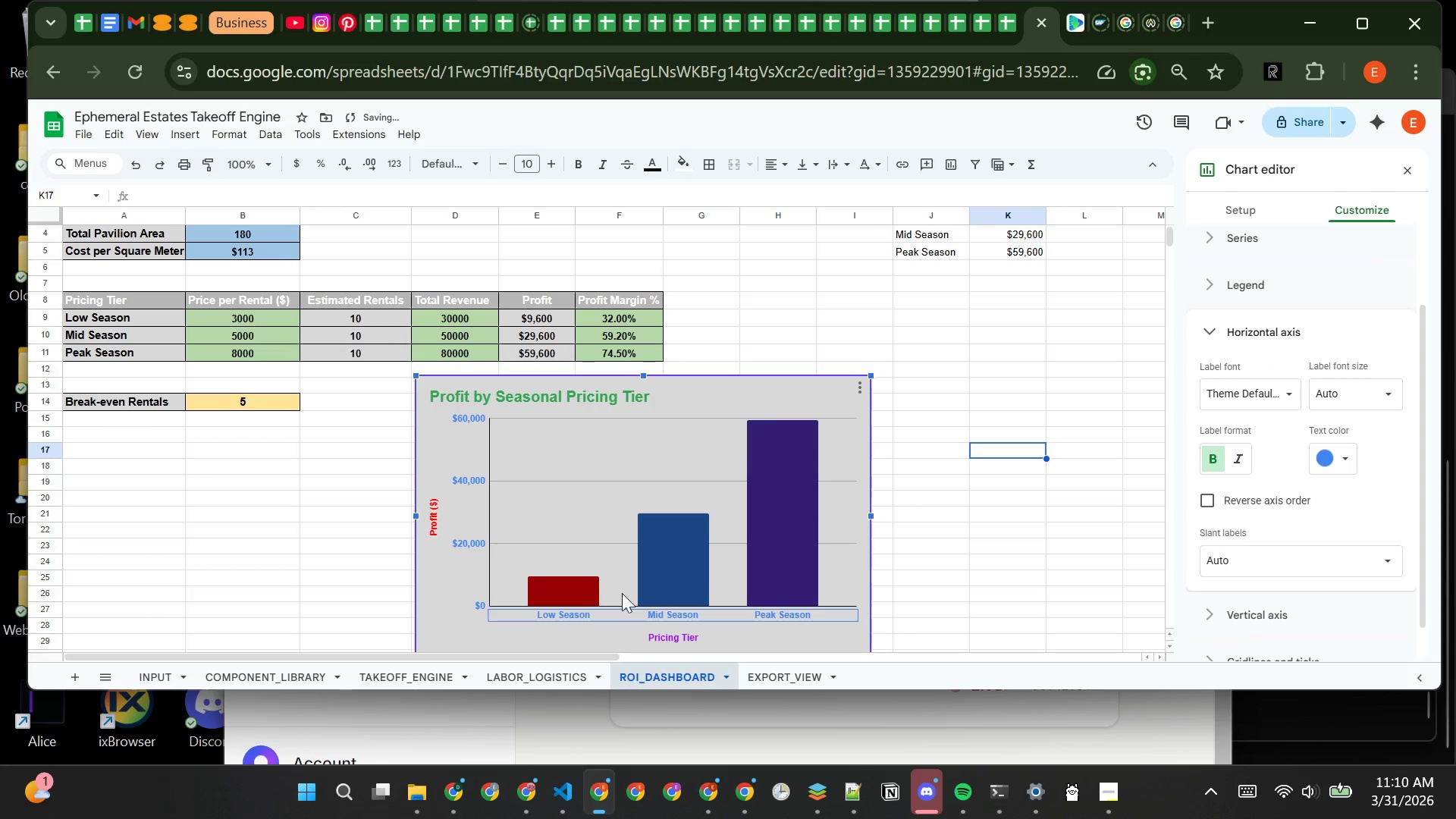 
left_click([574, 598])
 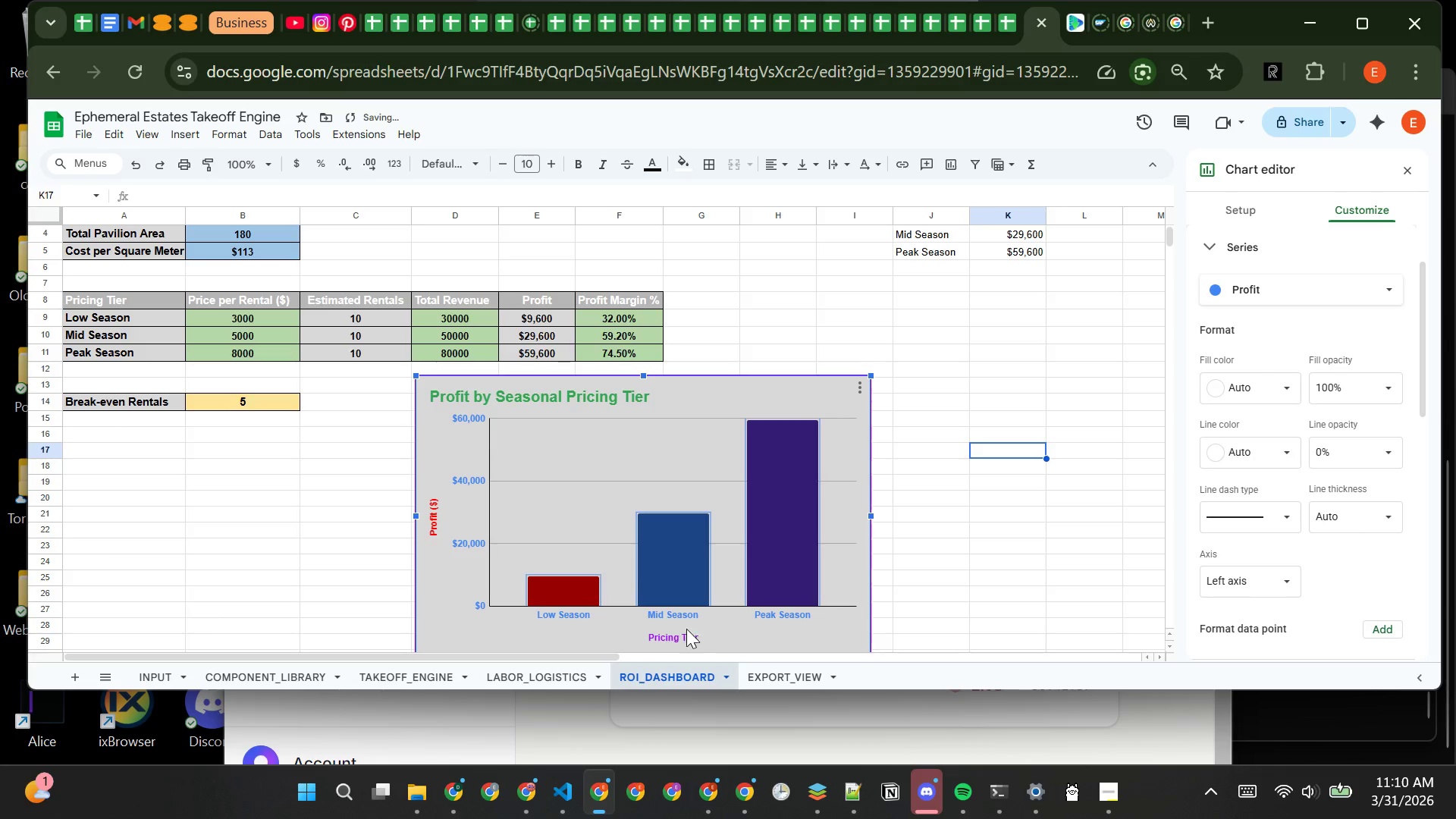 
left_click([680, 642])
 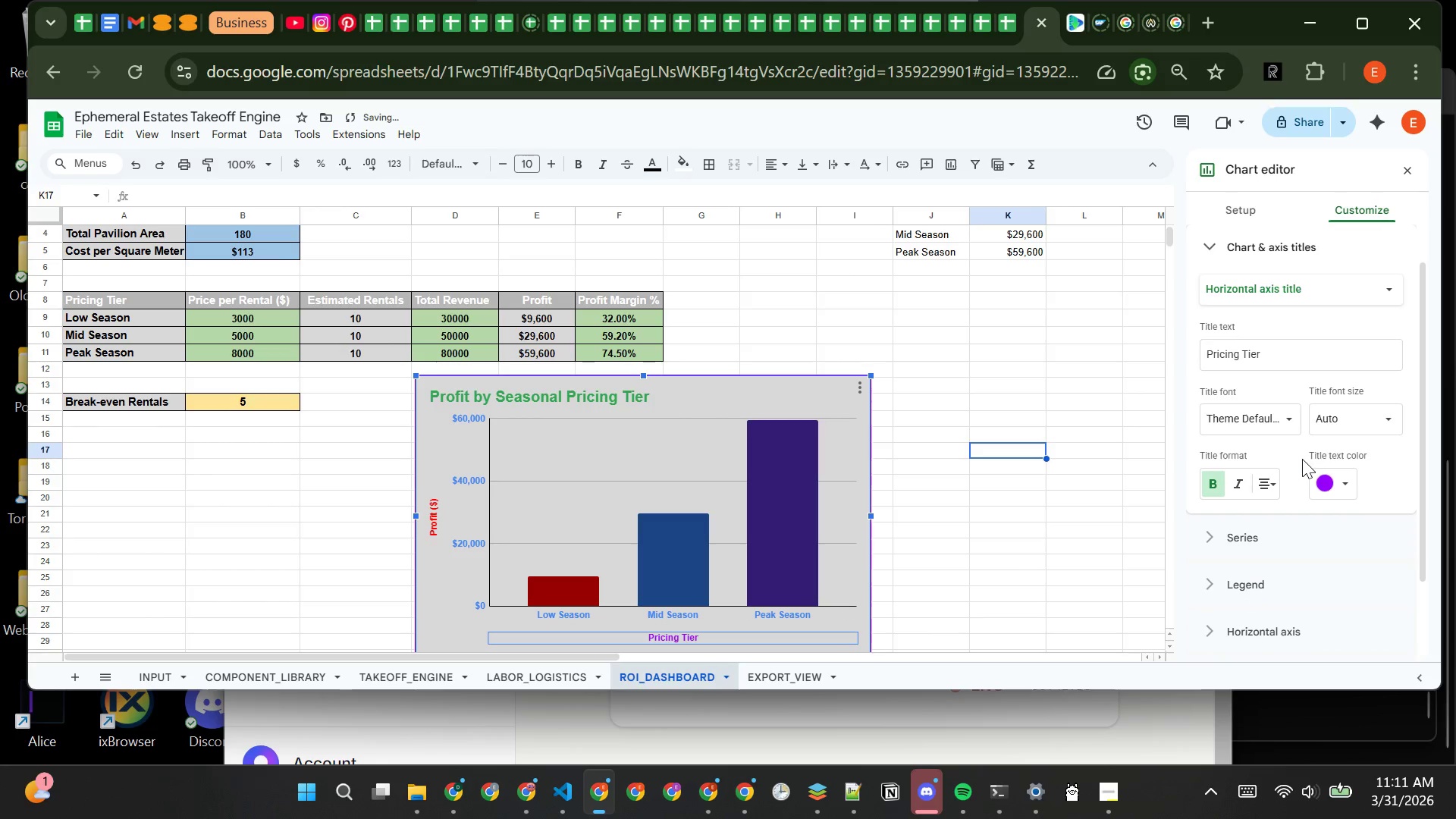 
mouse_move([1322, 459])
 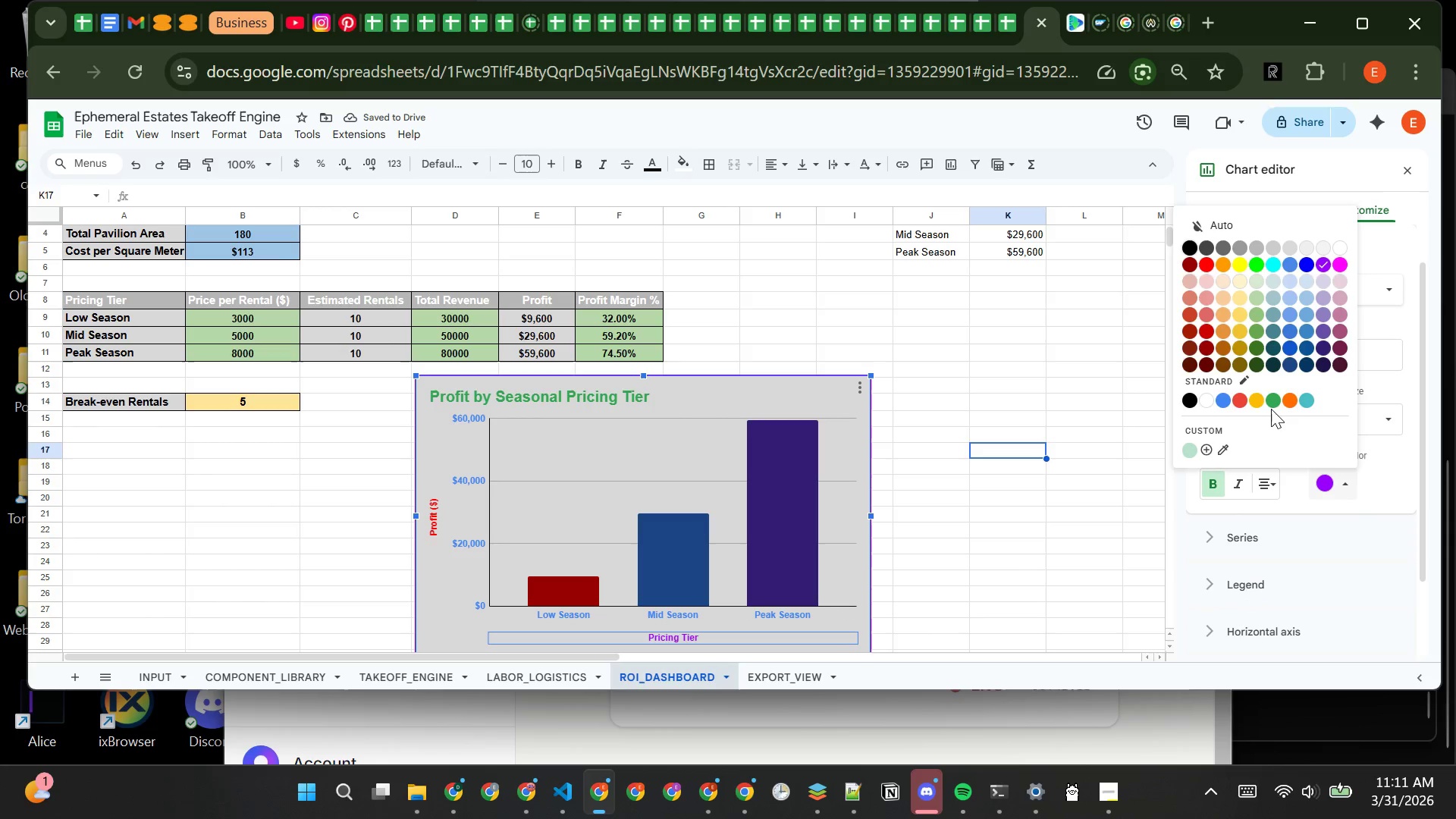 
left_click([1272, 398])
 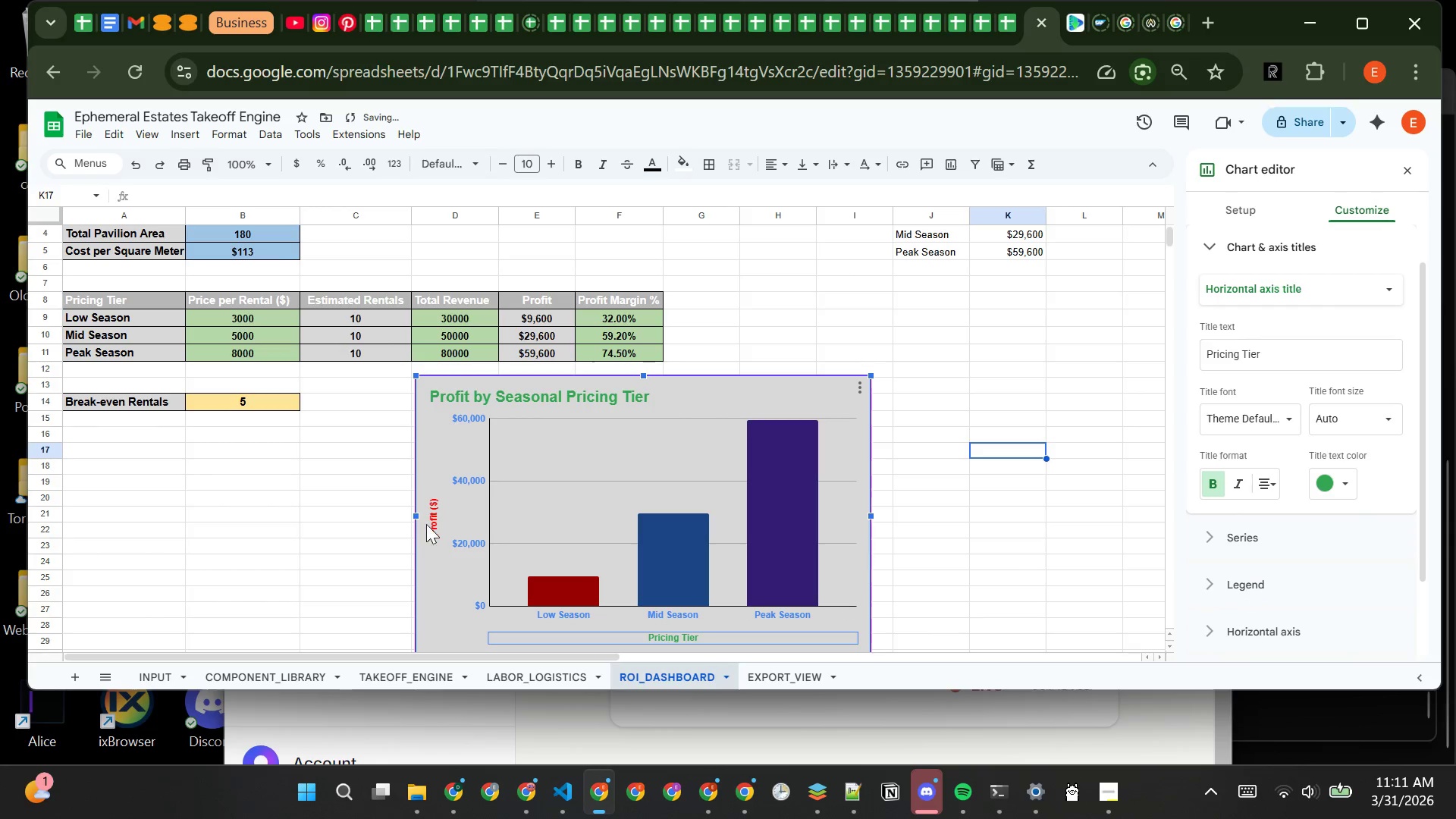 
left_click([435, 529])
 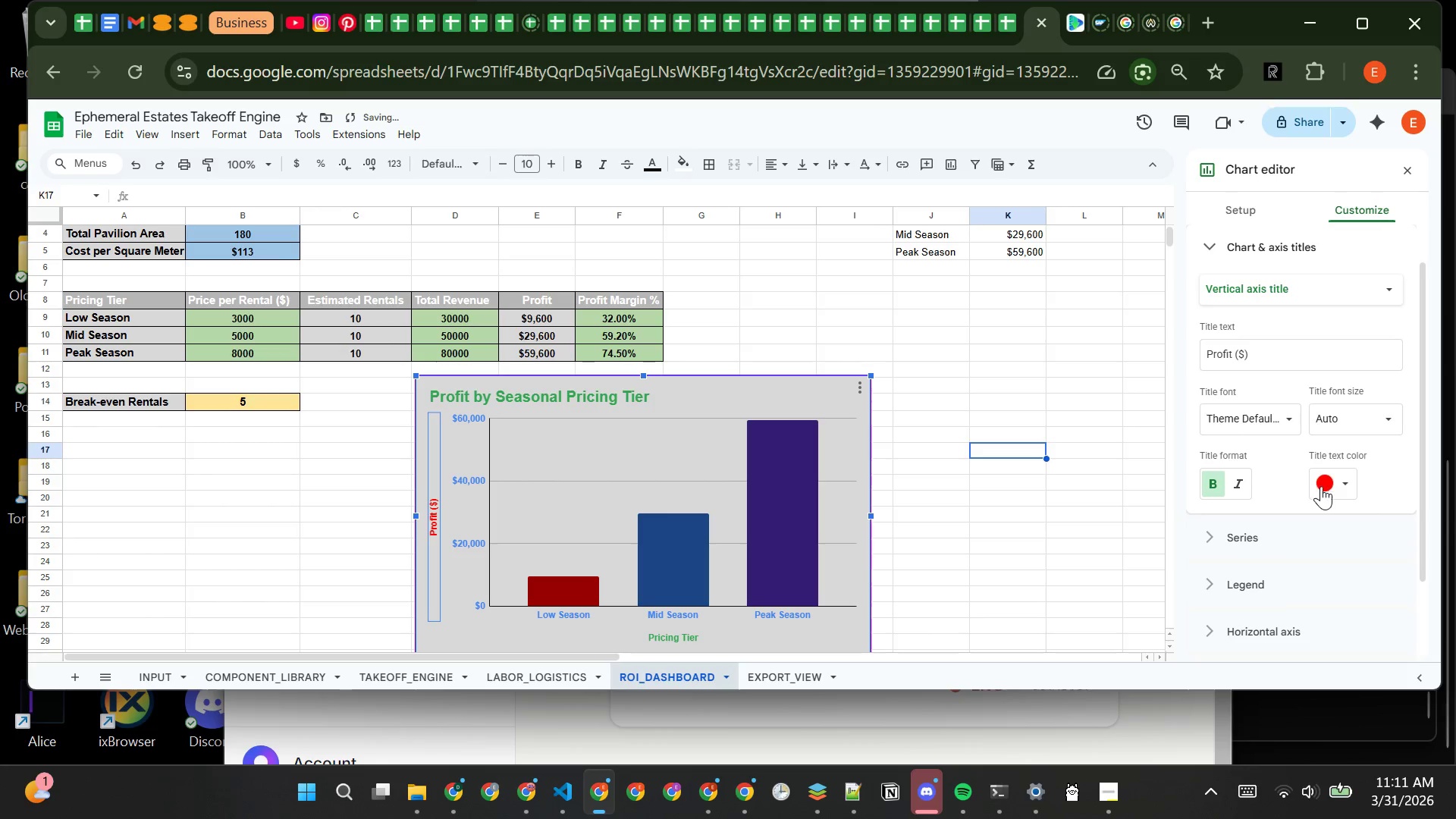 
left_click([1338, 486])
 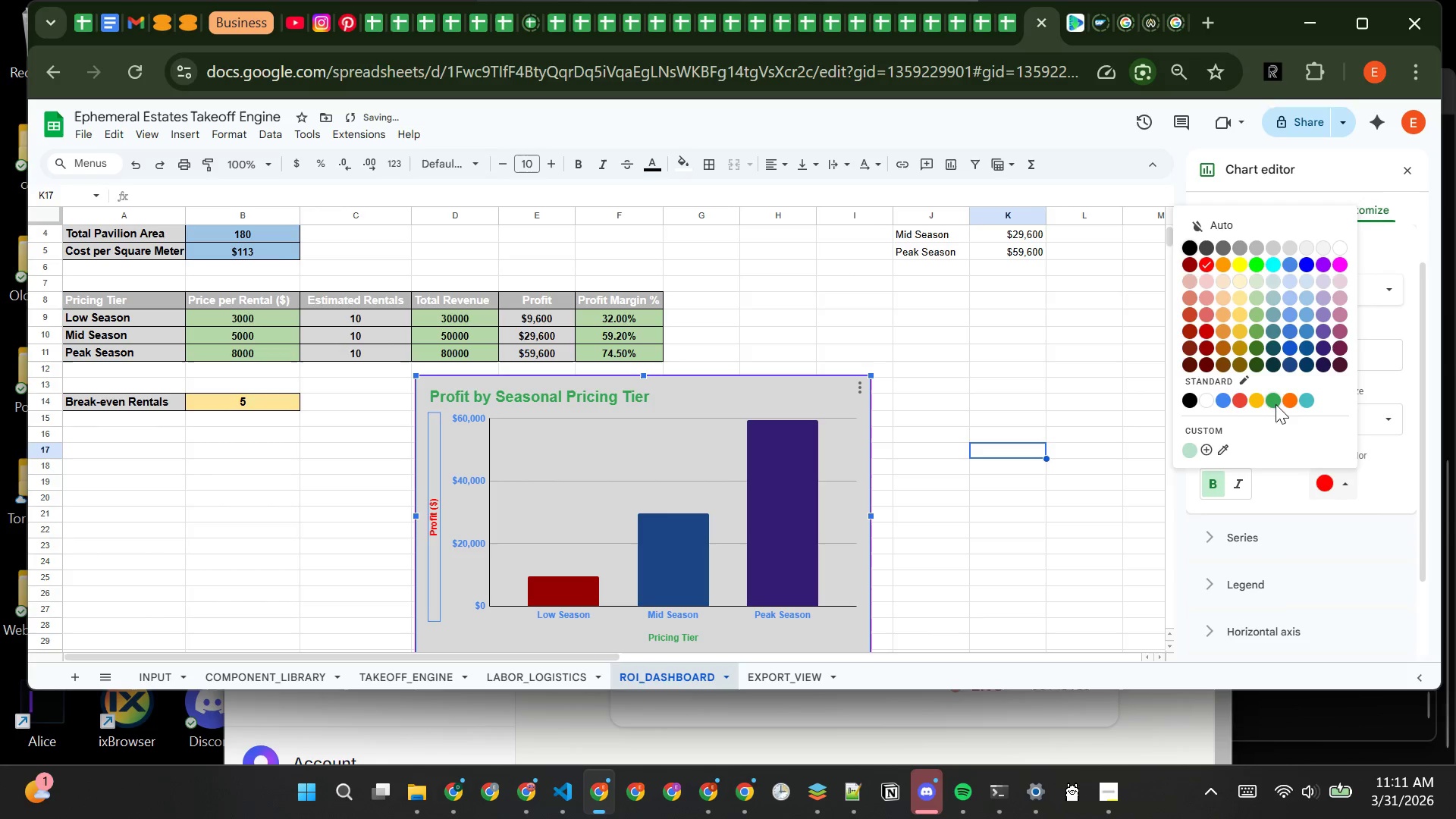 
left_click([1272, 403])
 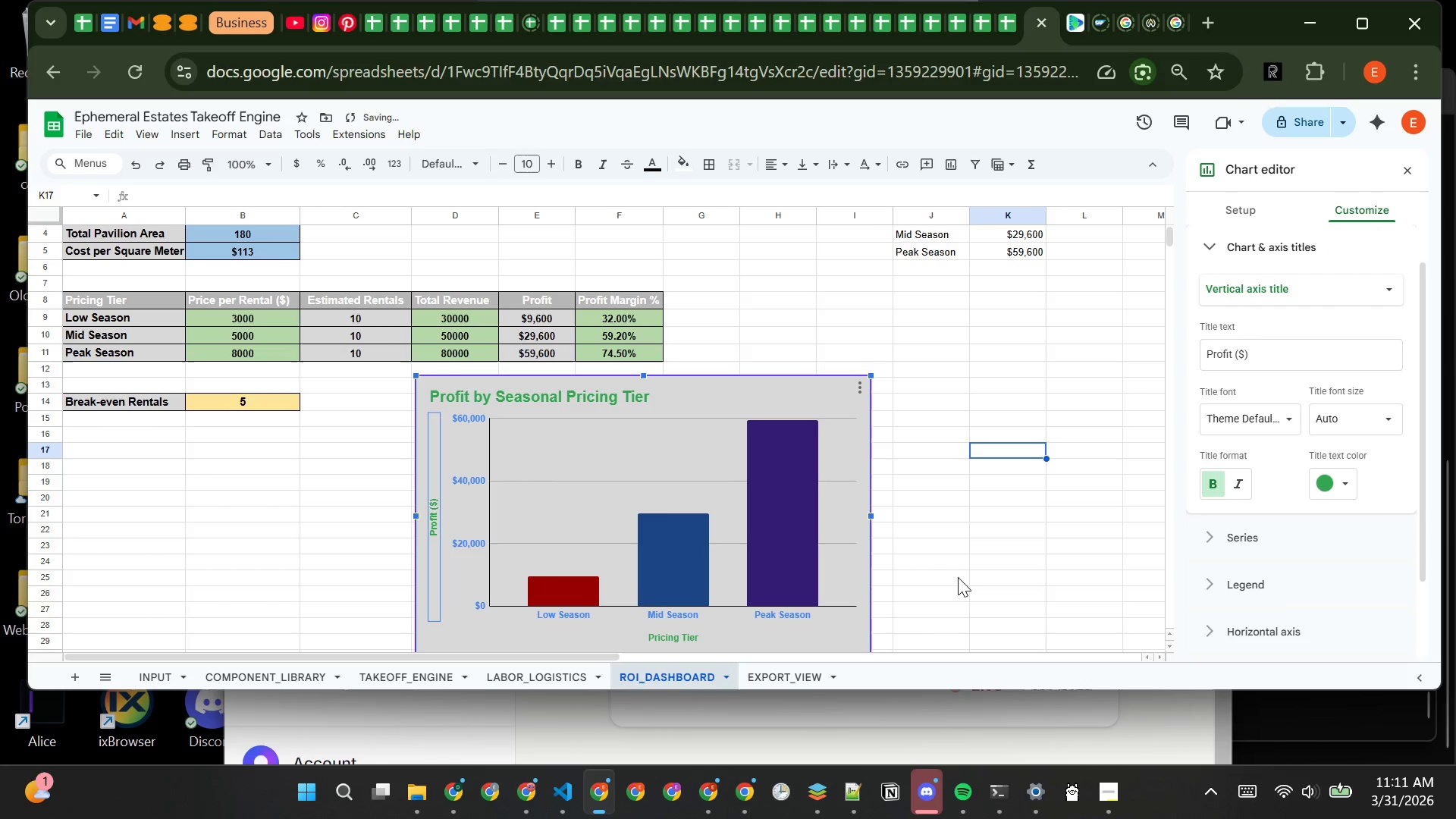 
left_click([962, 580])
 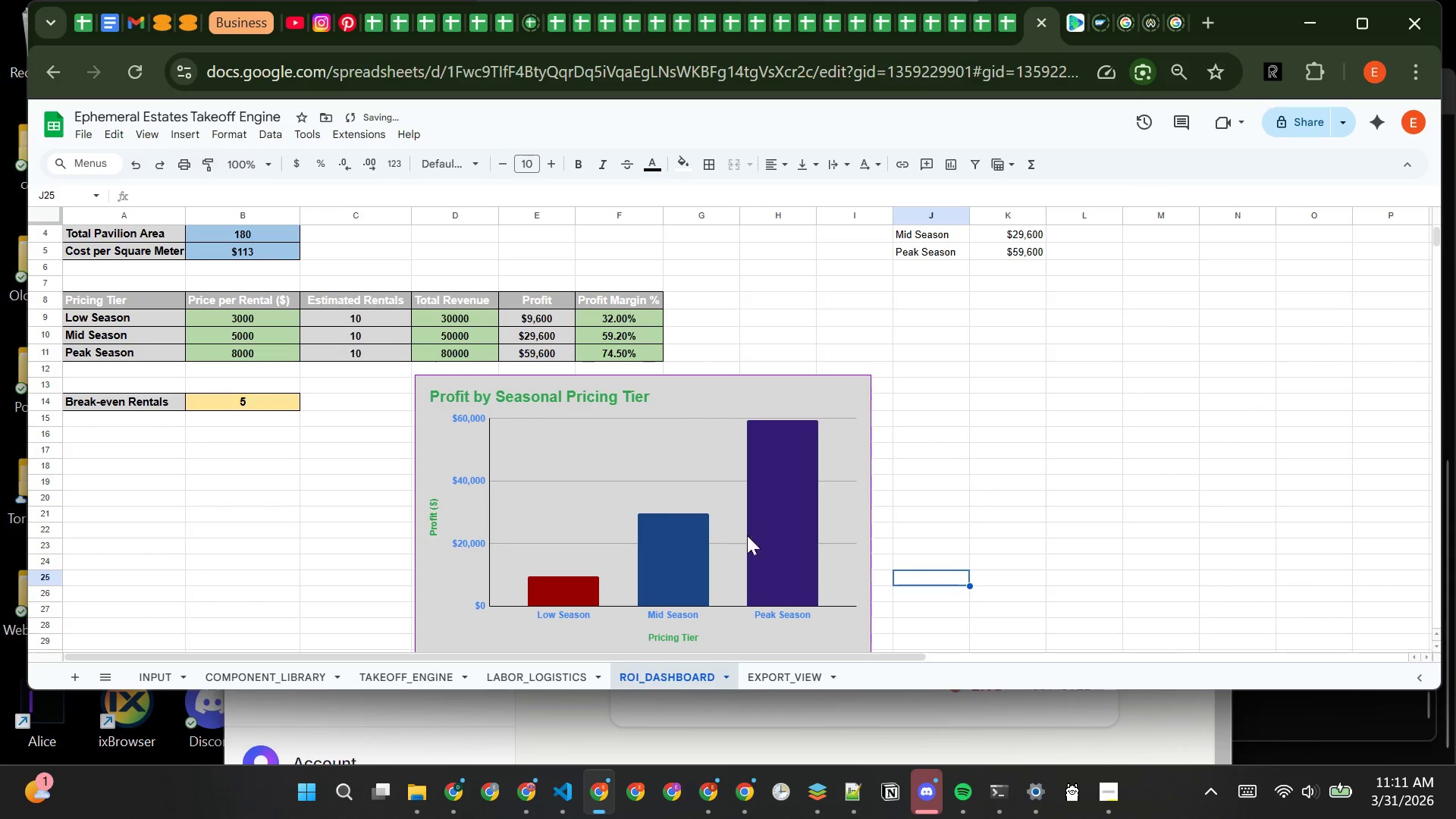 
left_click([767, 540])
 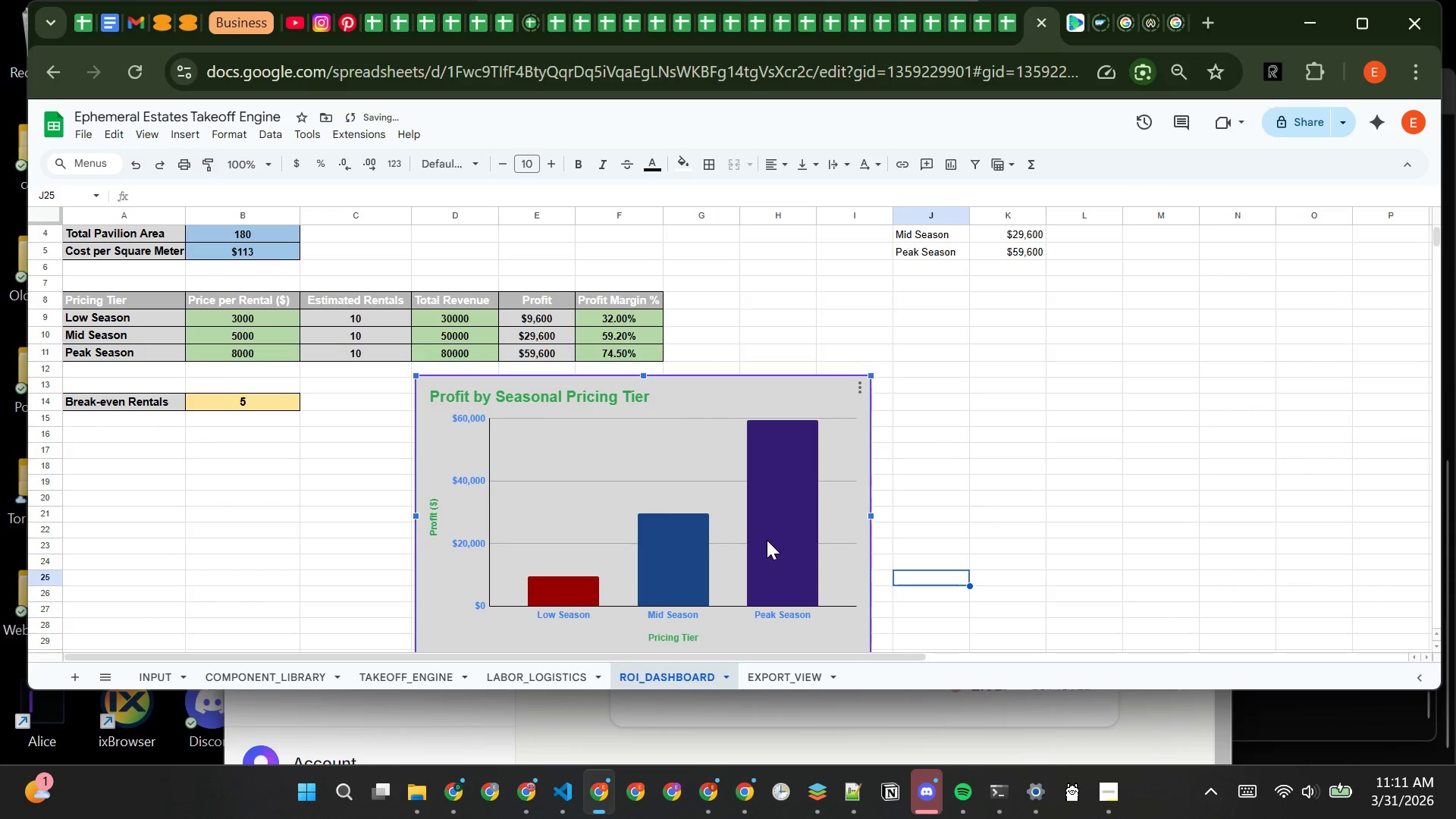 
left_click([767, 540])
 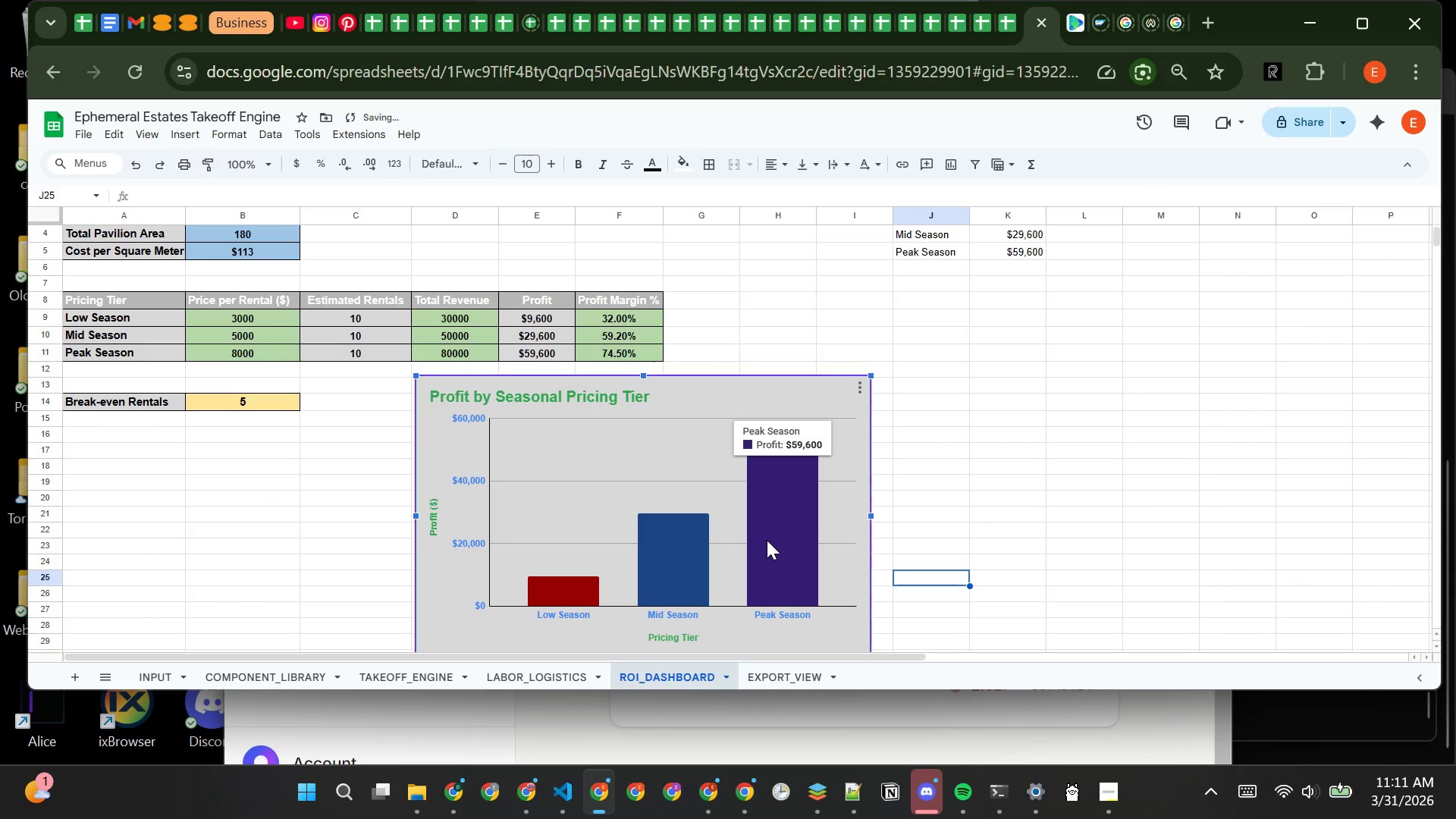 
double_click([767, 540])
 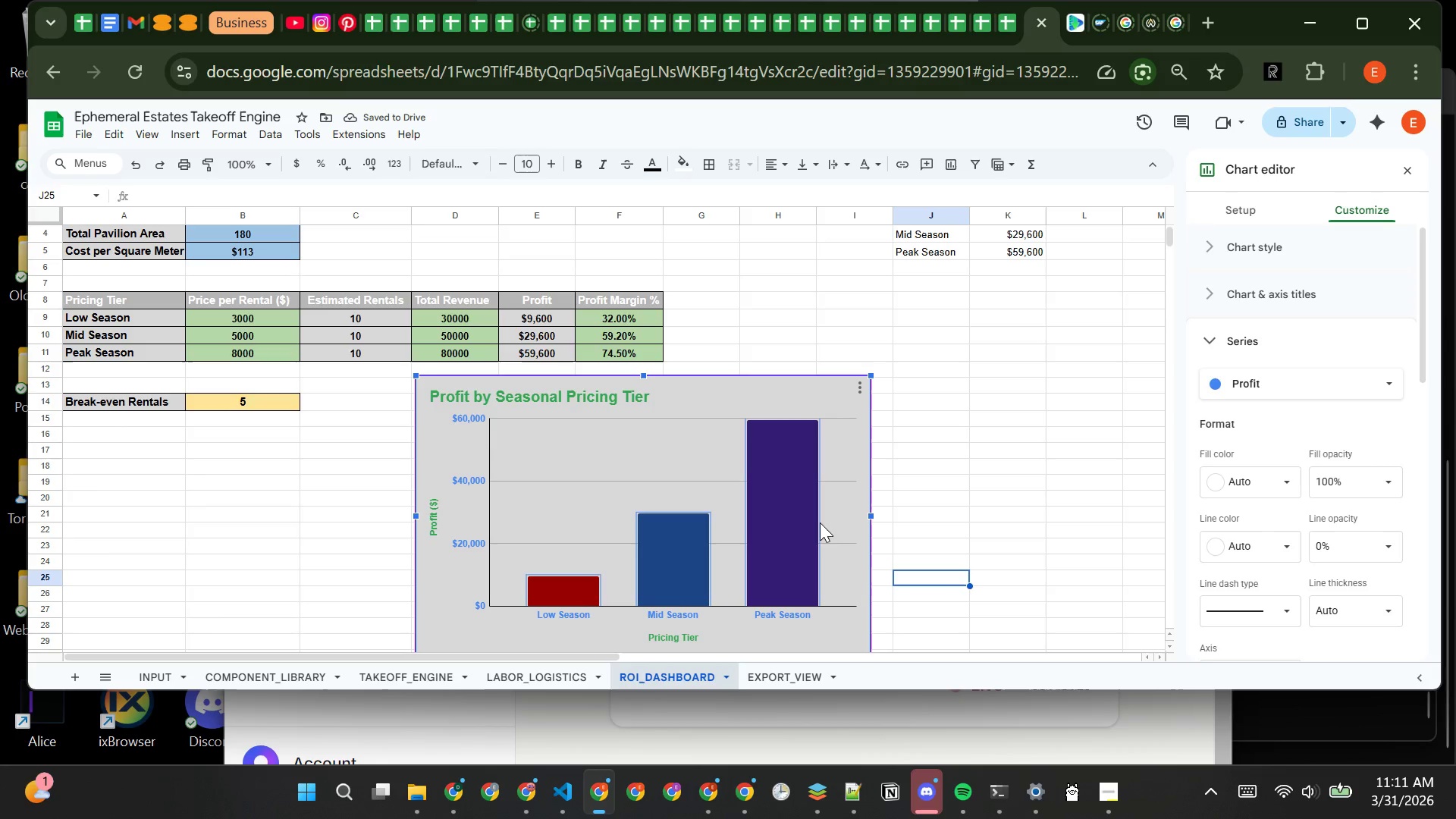 
double_click([785, 516])
 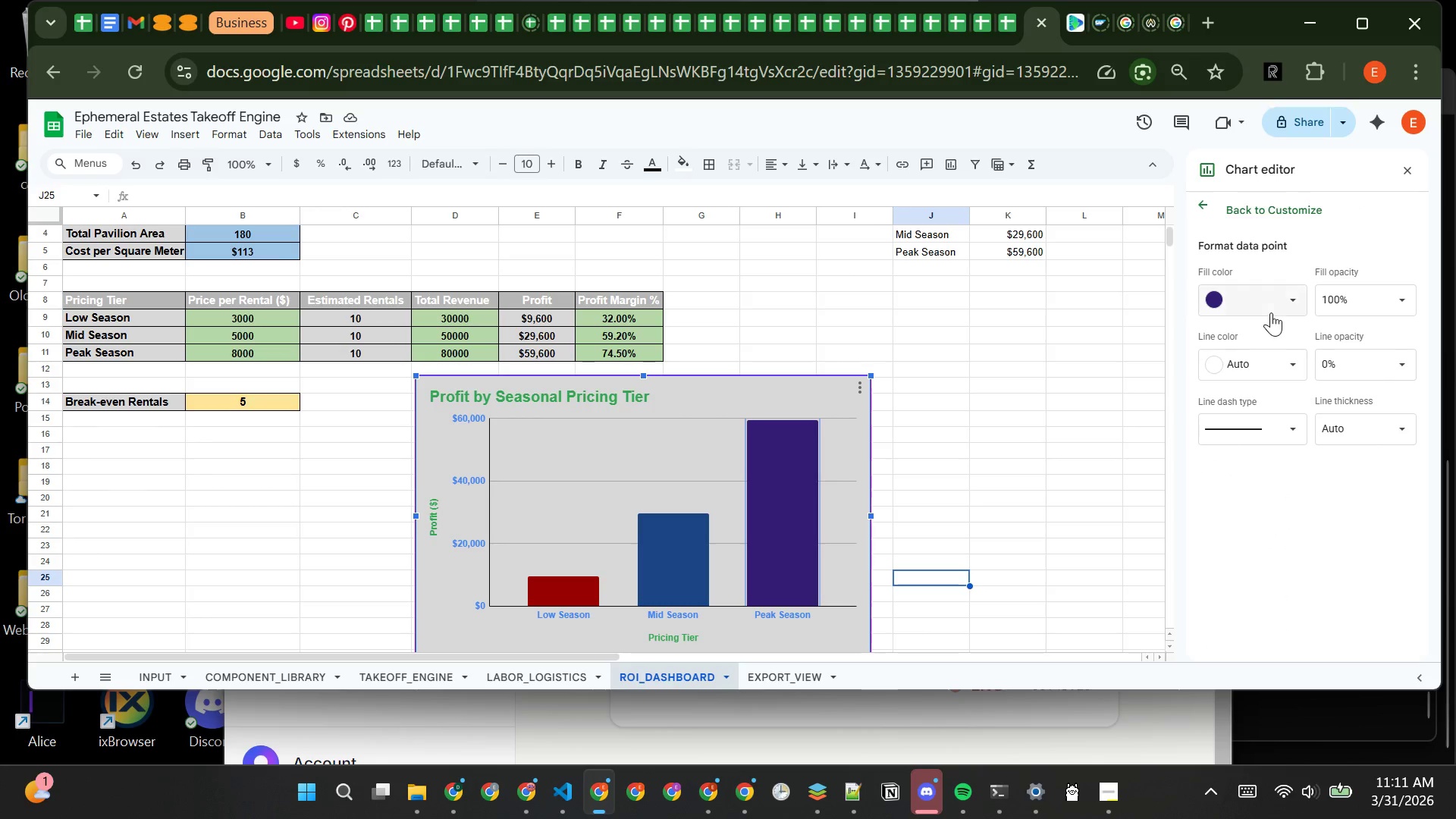 
left_click([1279, 303])
 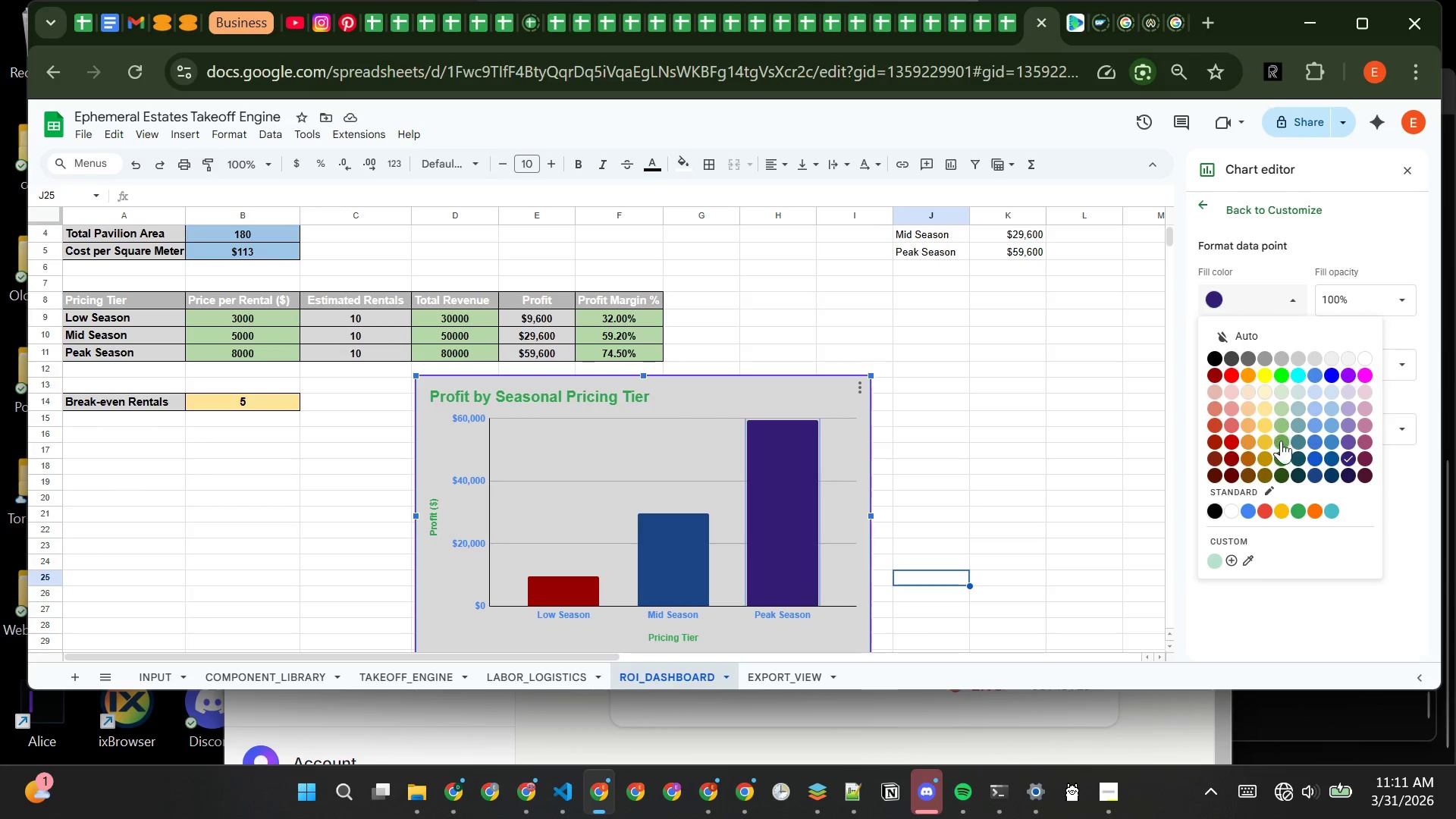 
wait(6.09)
 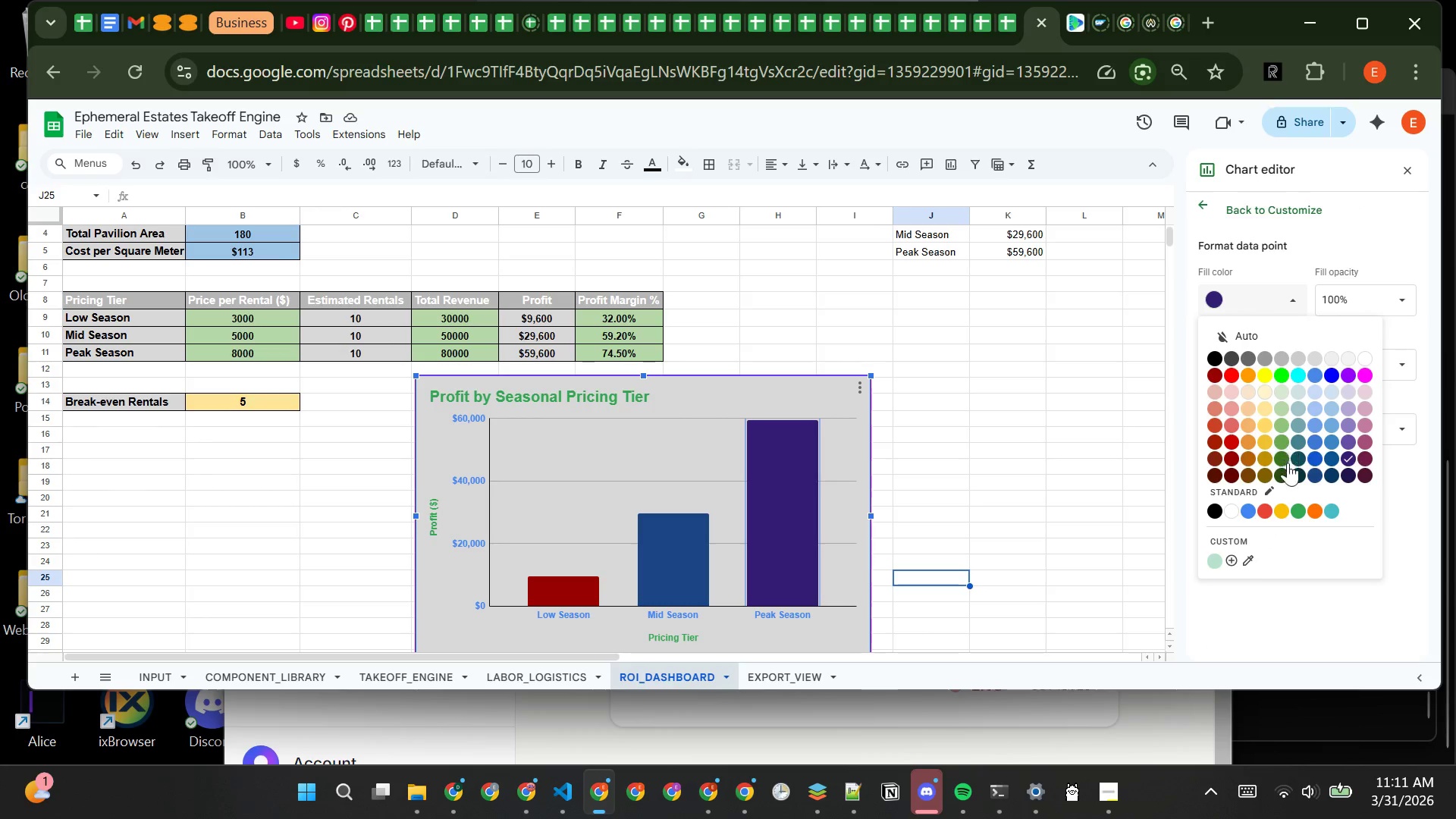 
left_click([1299, 506])
 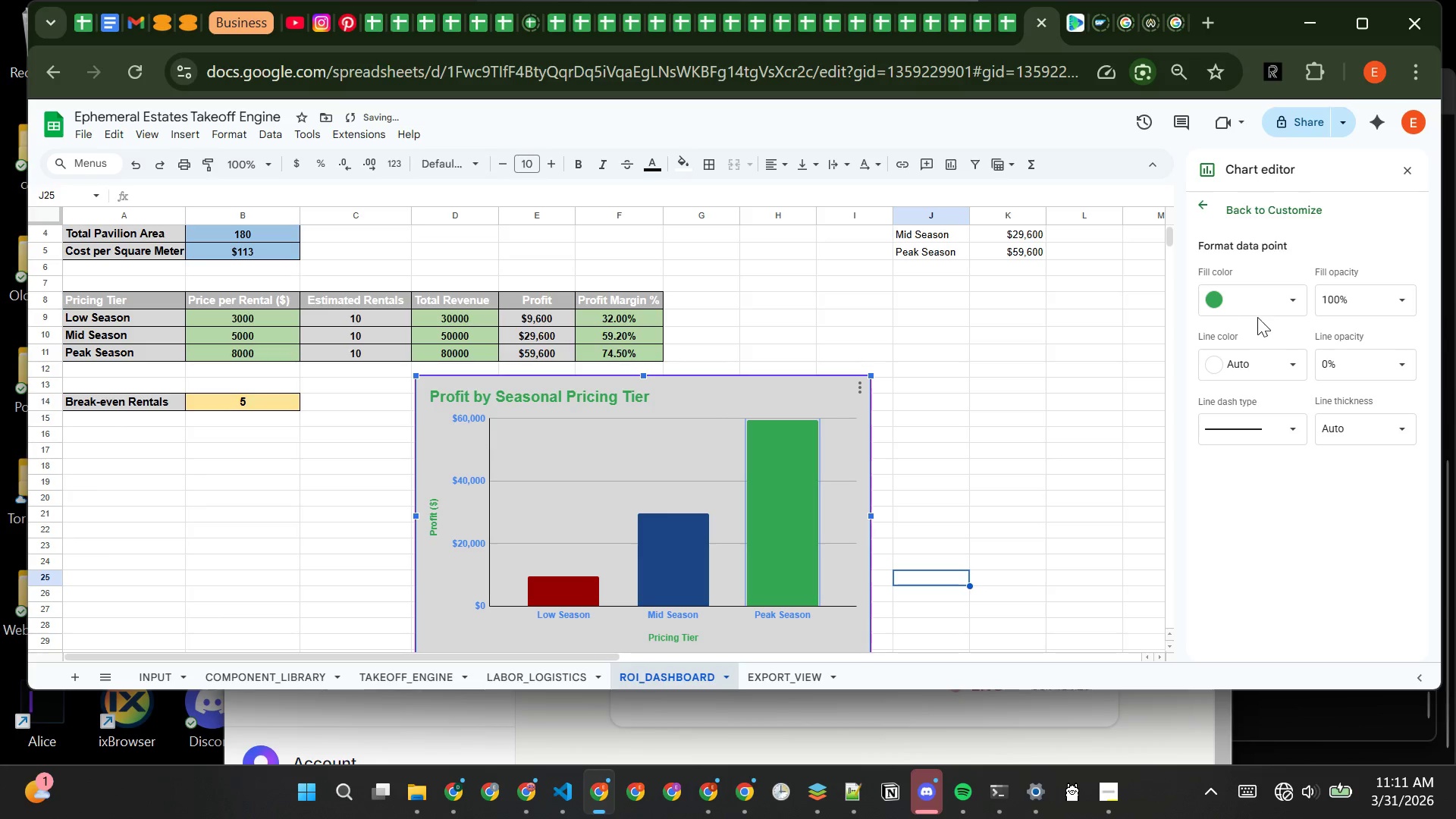 
left_click([1261, 306])
 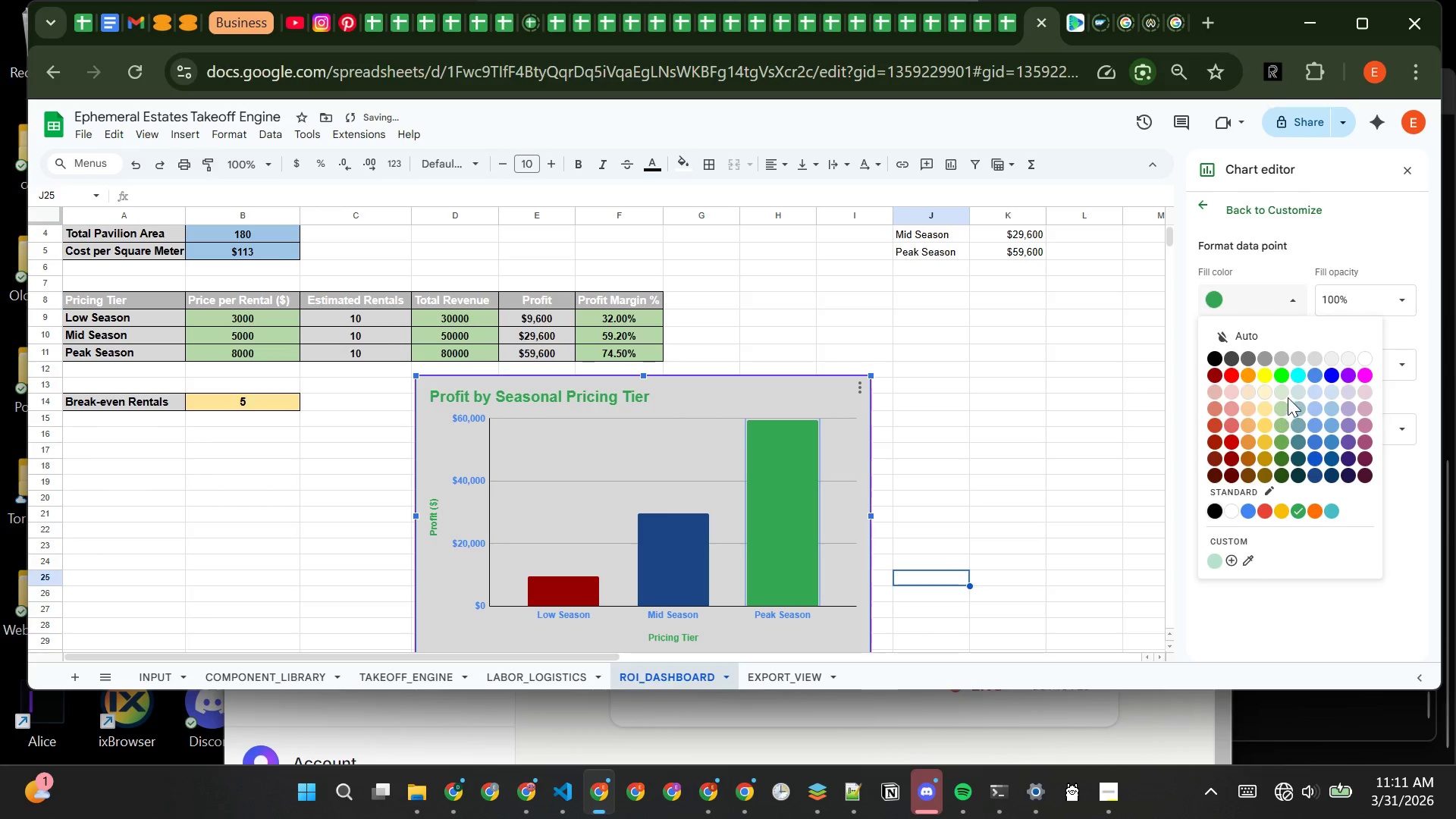 
left_click([1282, 455])
 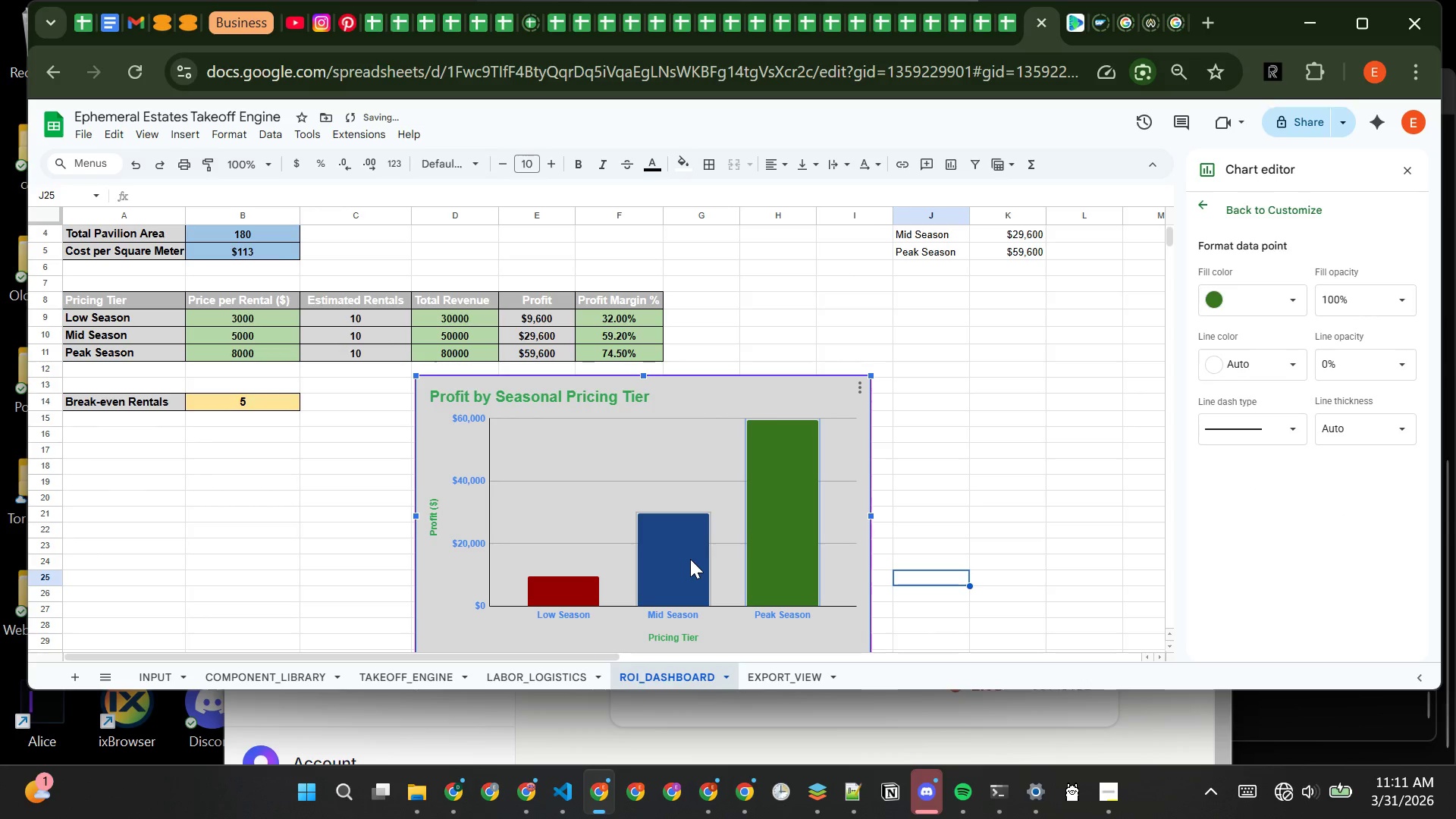 
left_click([692, 559])
 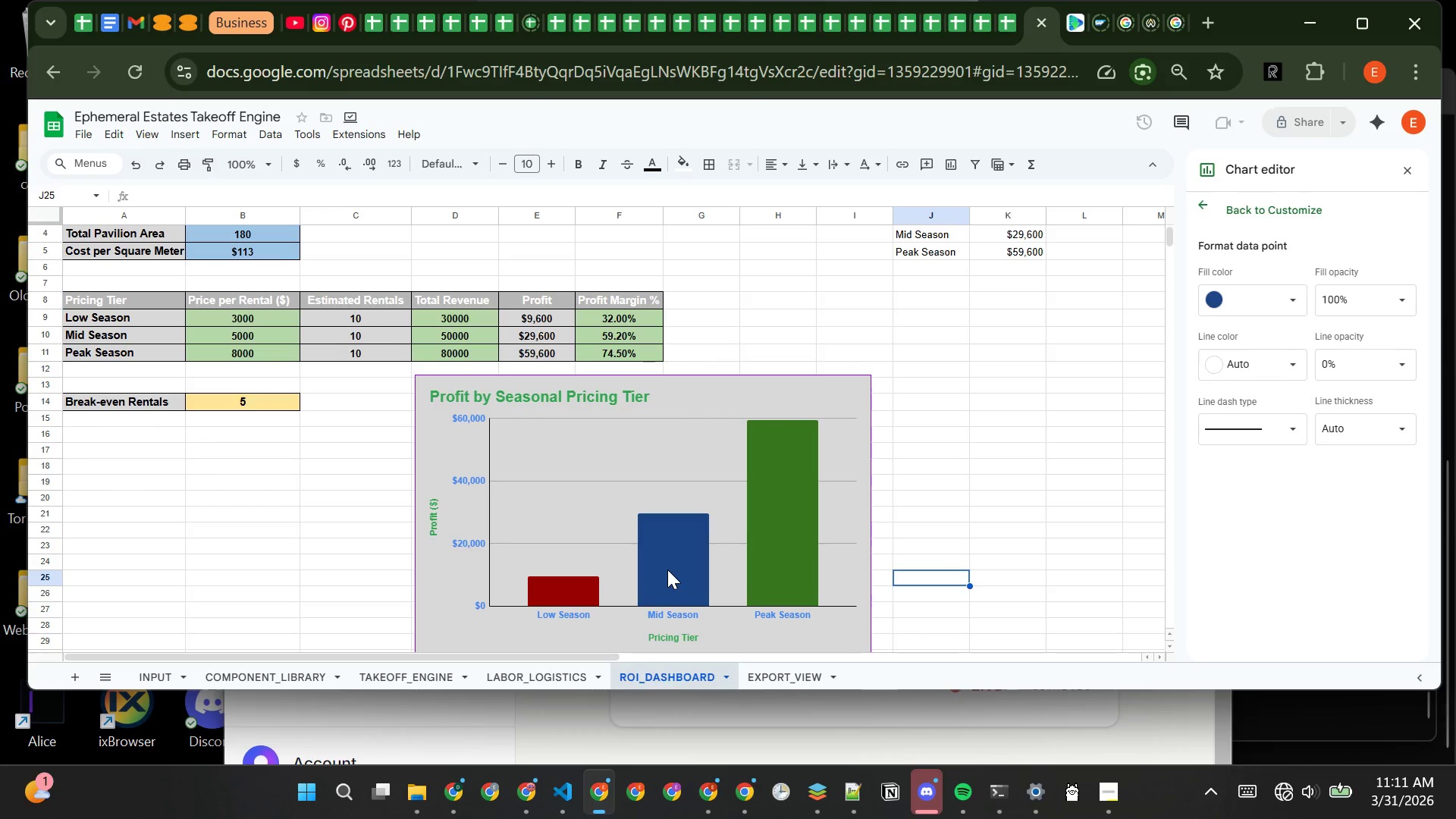 
wait(5.03)
 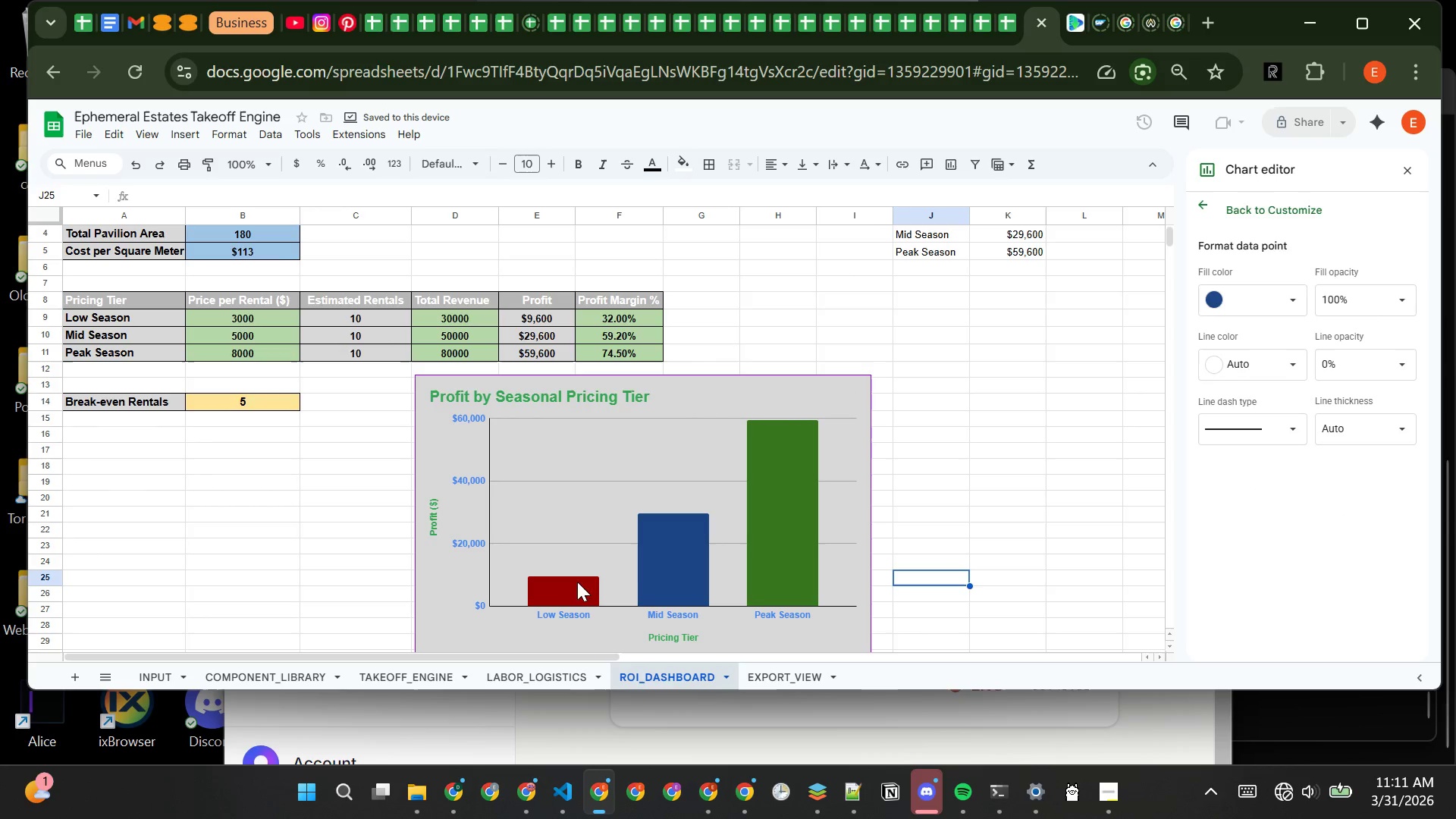 
left_click([981, 523])
 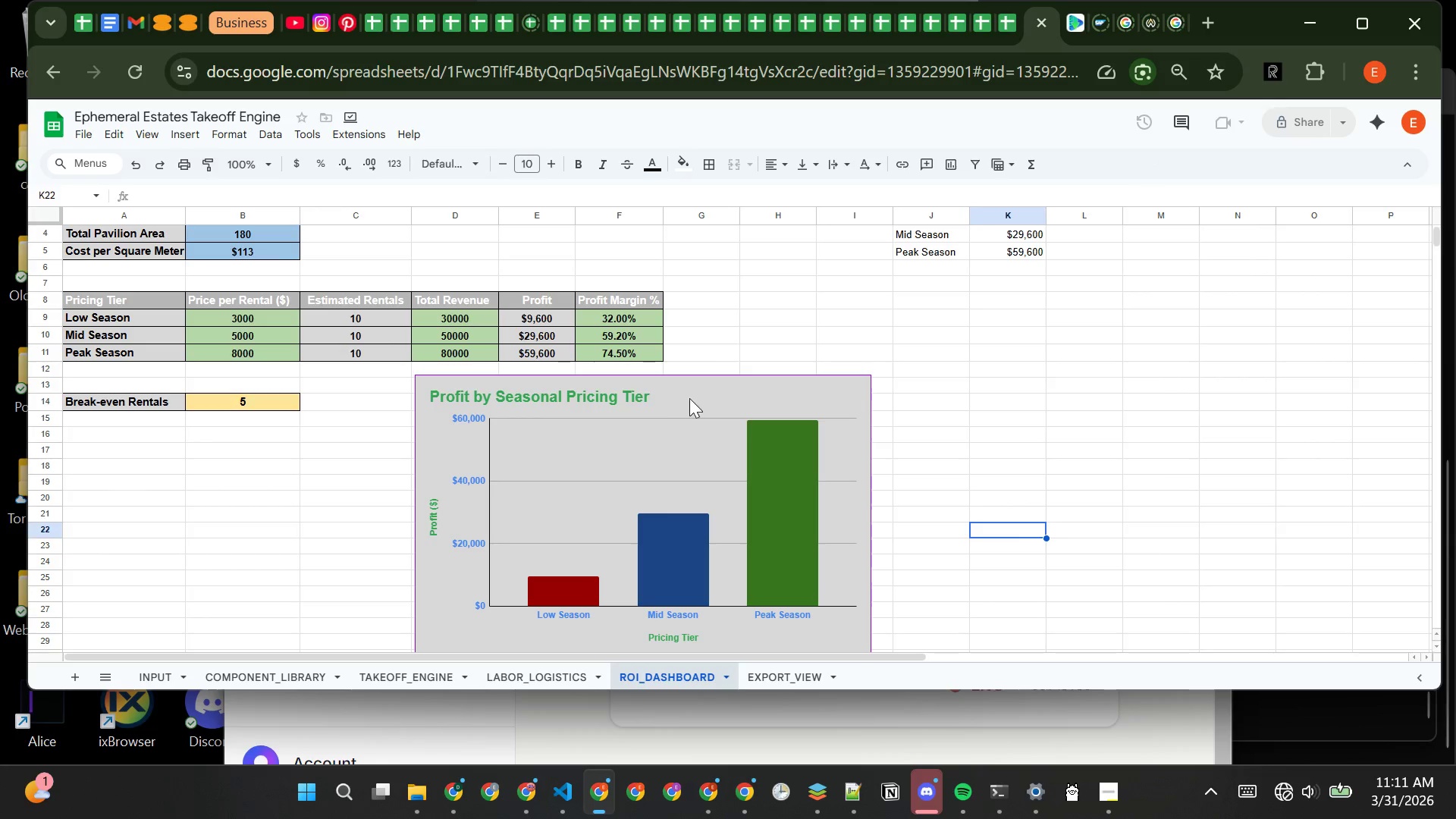 
left_click([698, 394])
 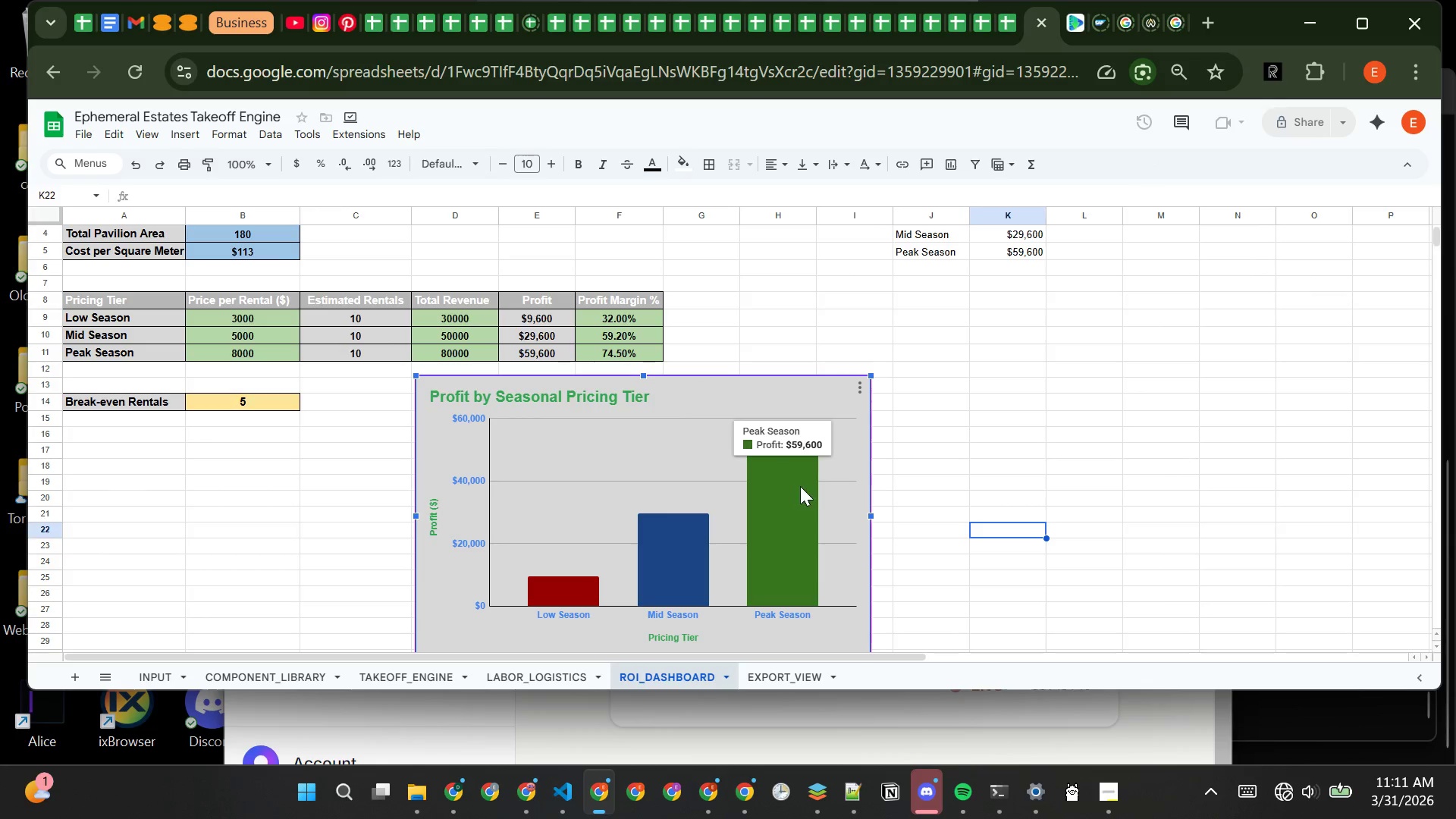 
double_click([801, 506])
 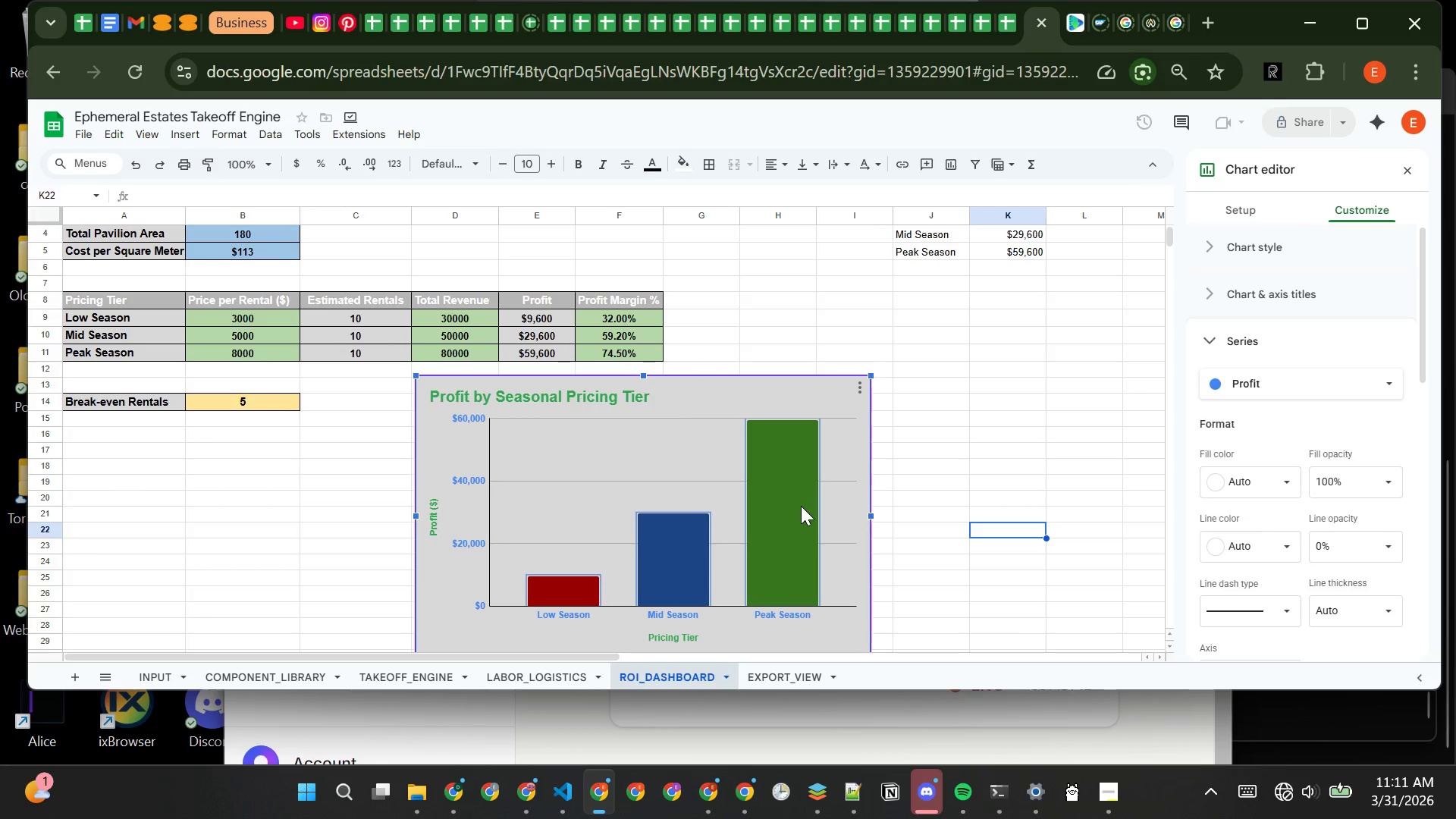 
double_click([801, 506])
 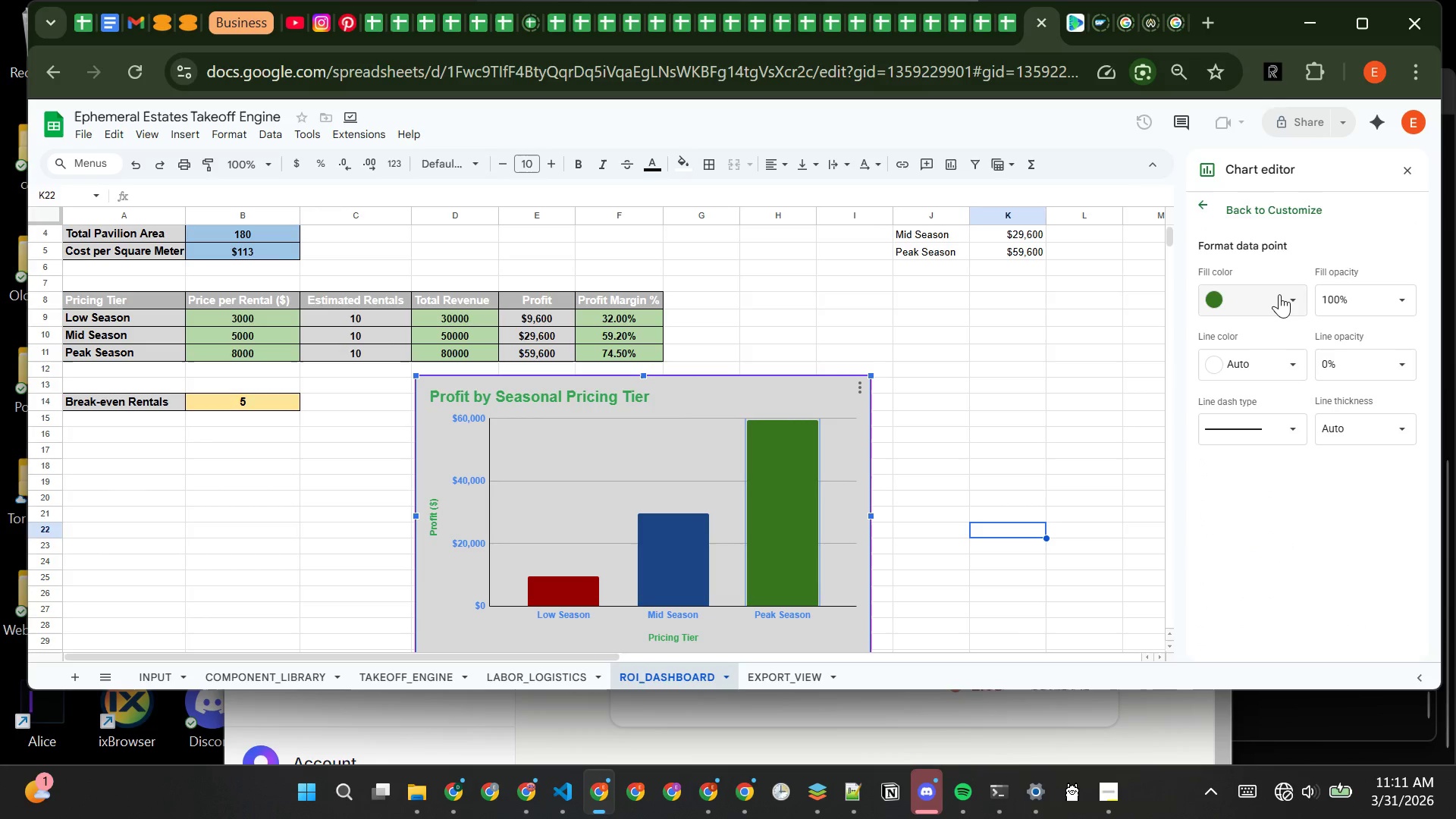 
left_click([1279, 294])
 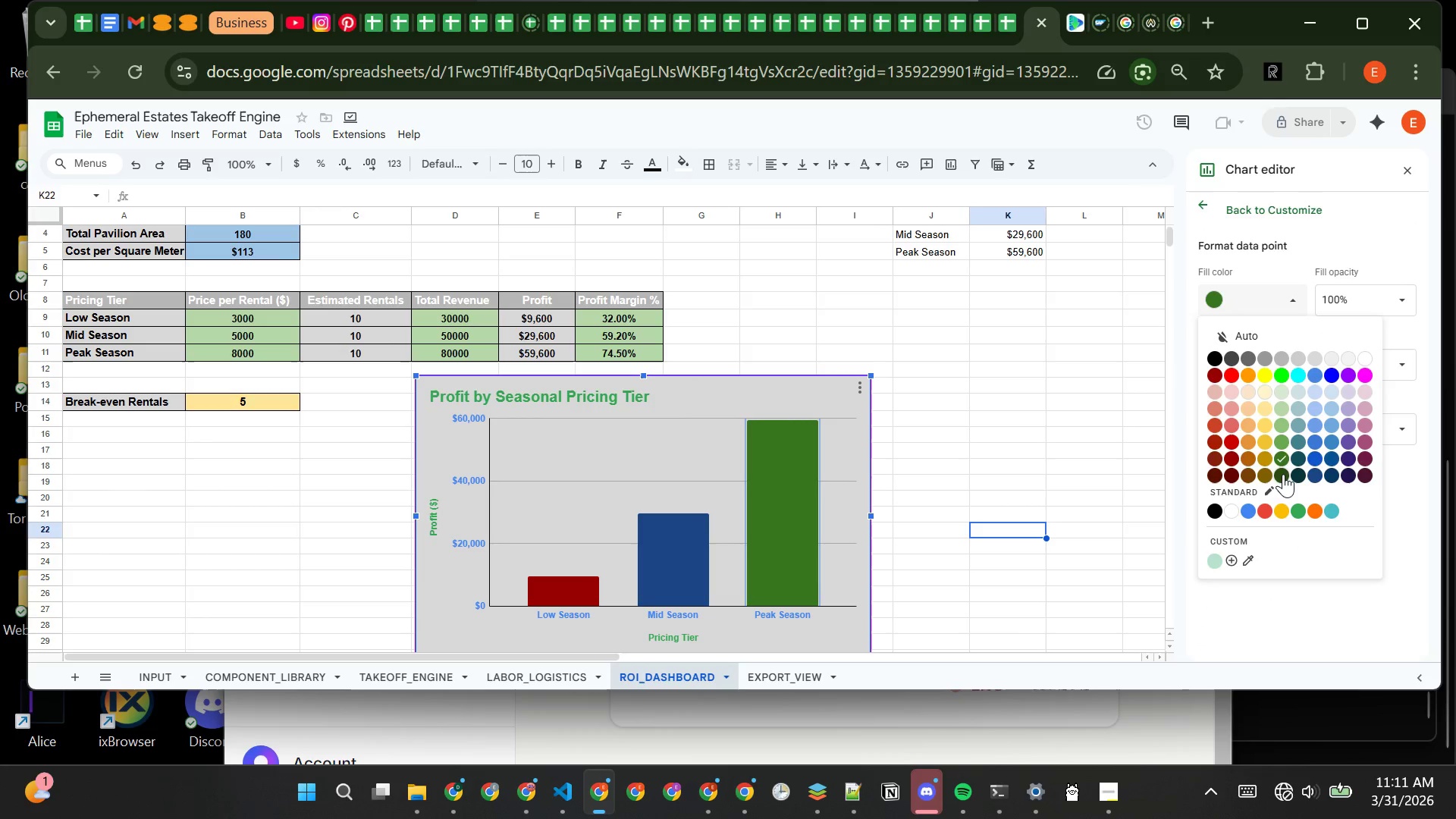 
left_click([1282, 474])
 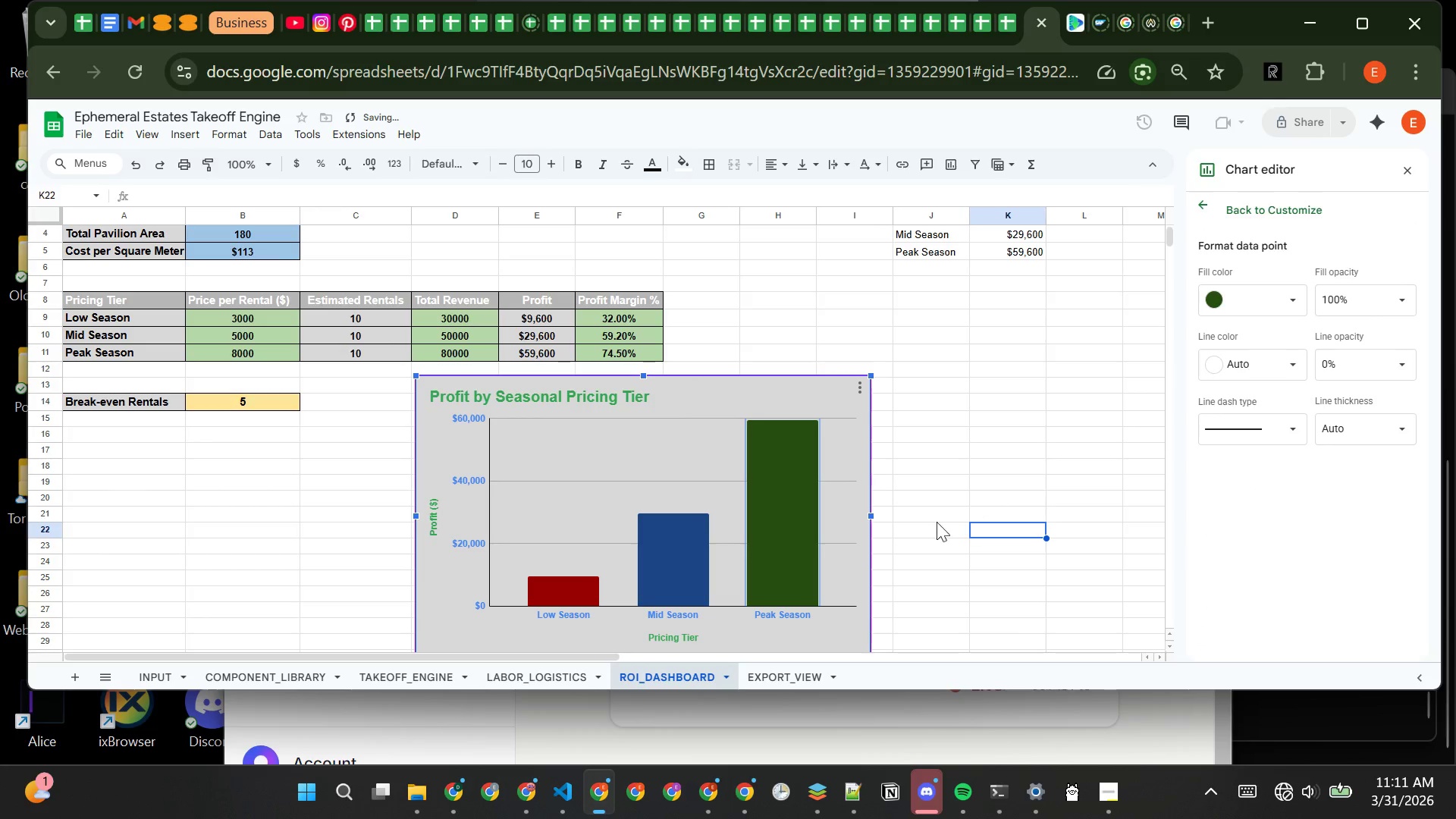 
left_click([924, 515])
 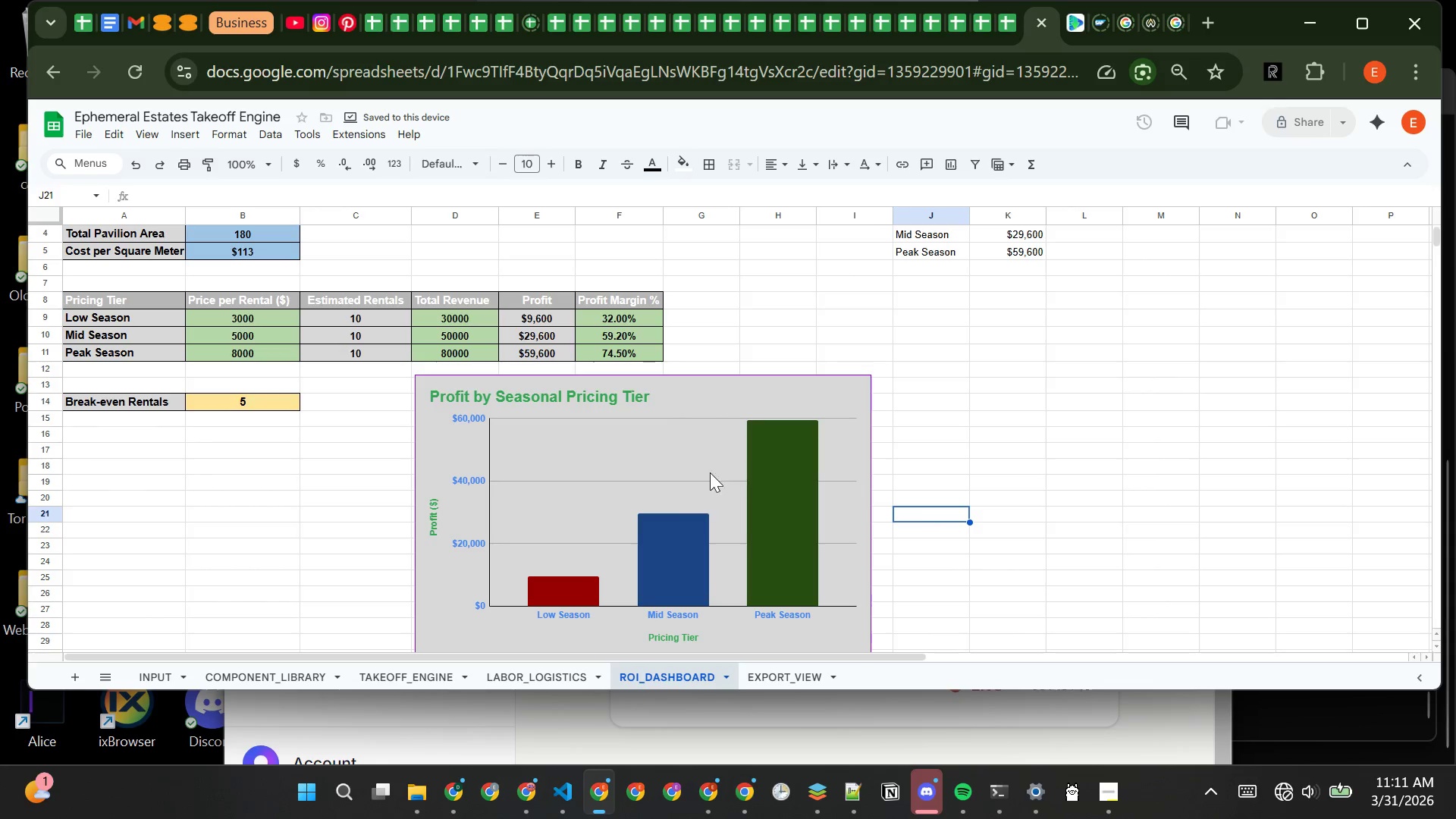 
left_click([647, 419])
 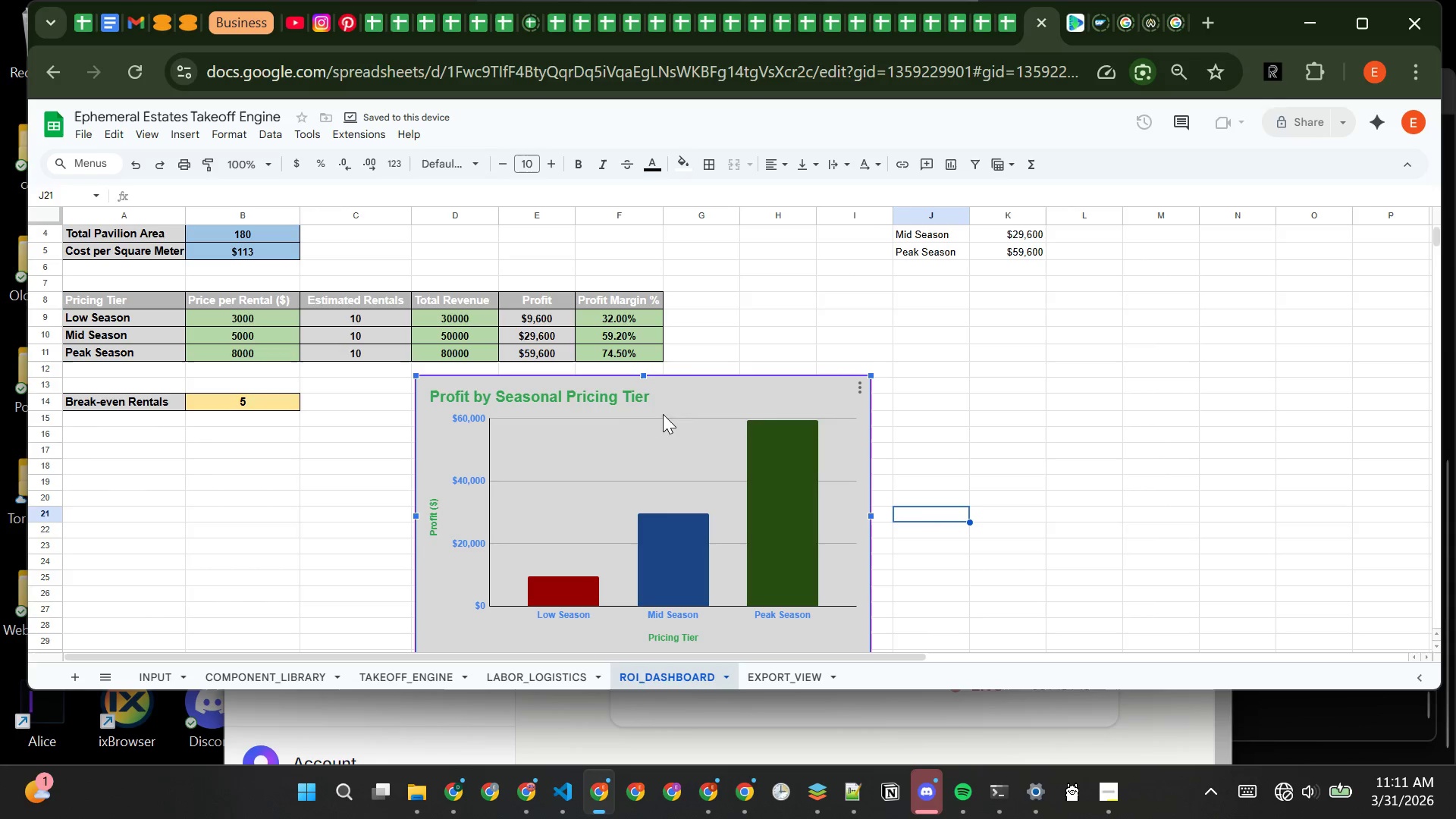 
left_click([679, 406])
 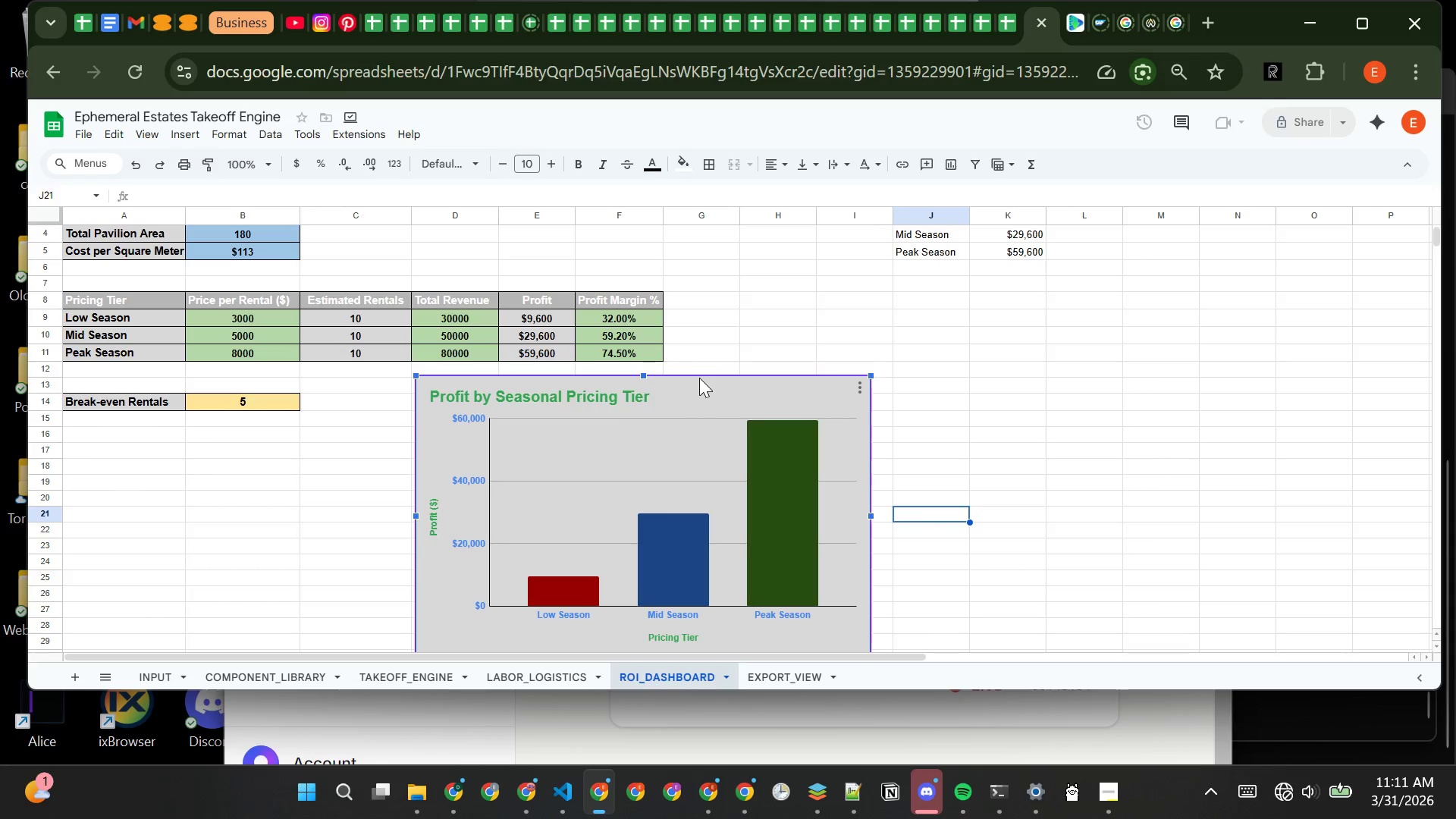 
wait(6.25)
 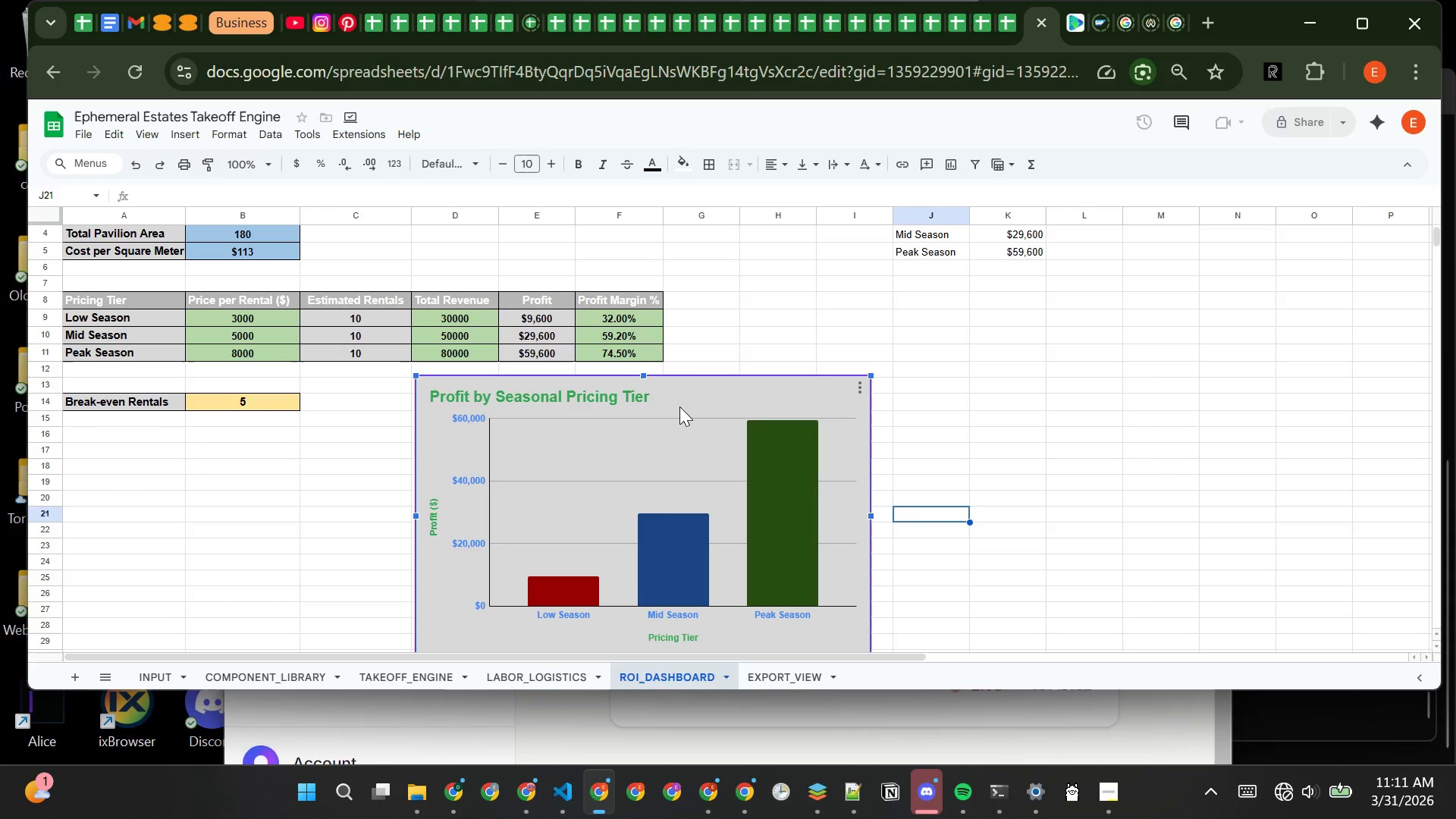 
key(Control+C)
 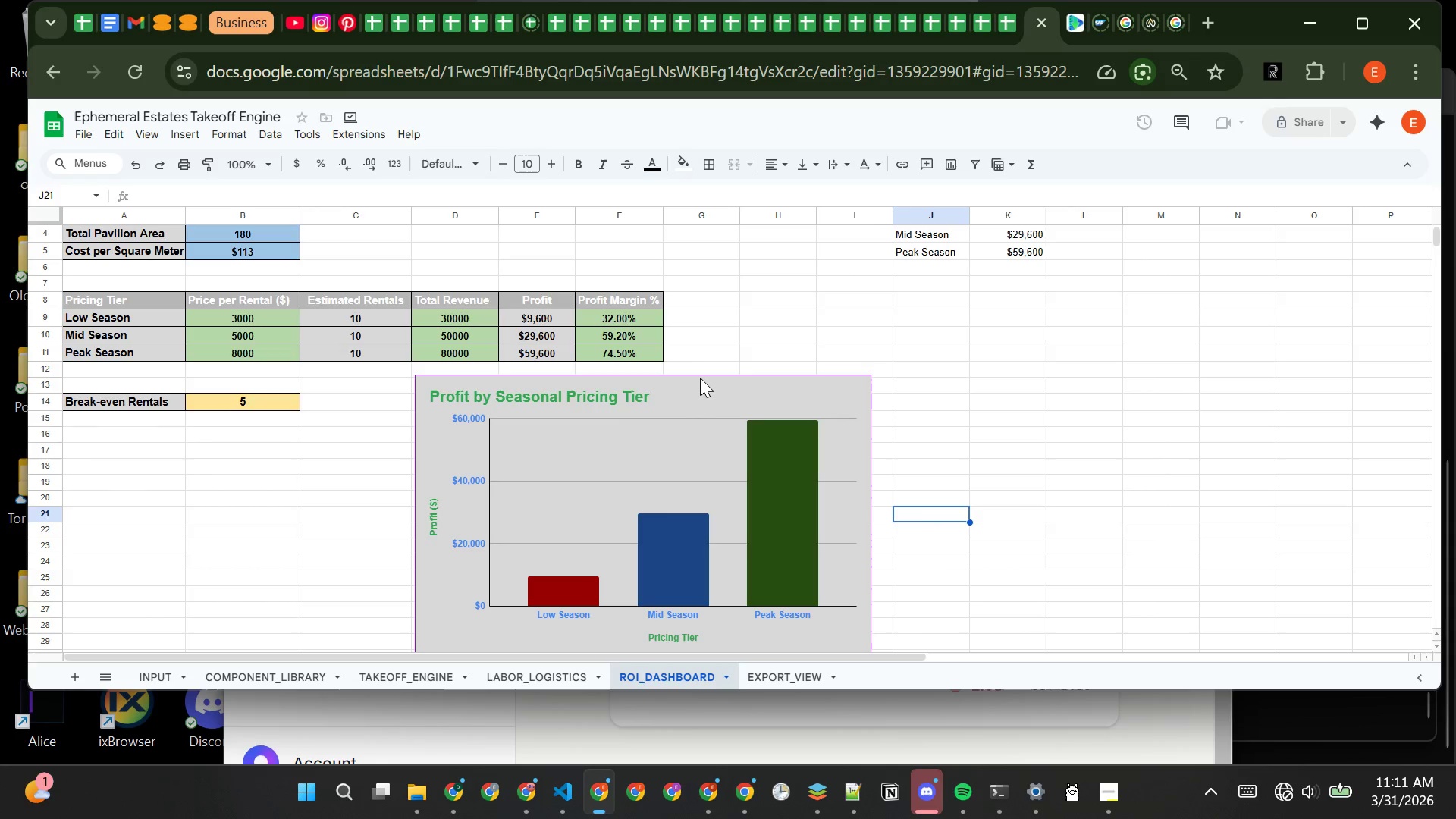 
key(Control+C)
 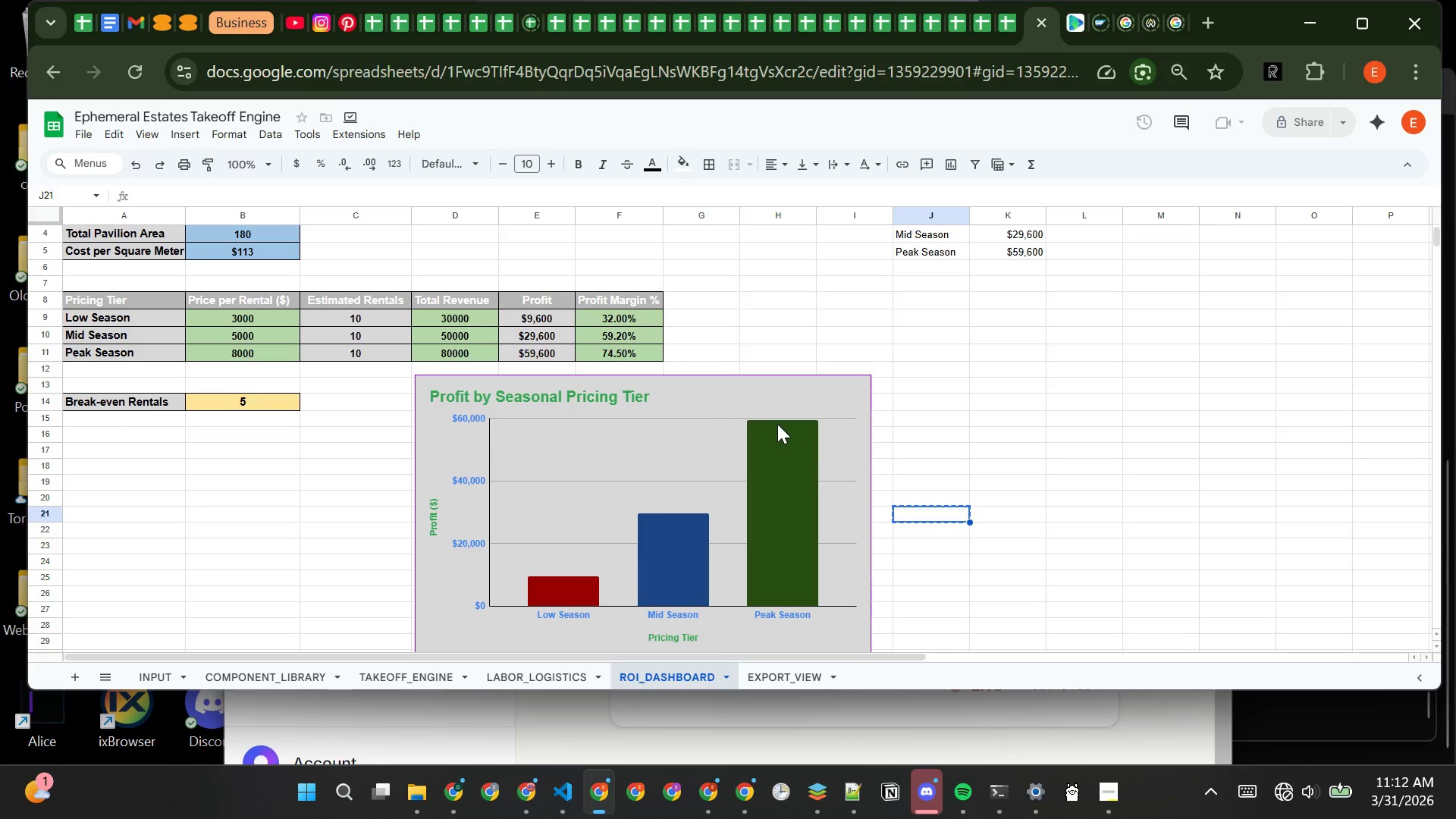 
left_click([734, 406])
 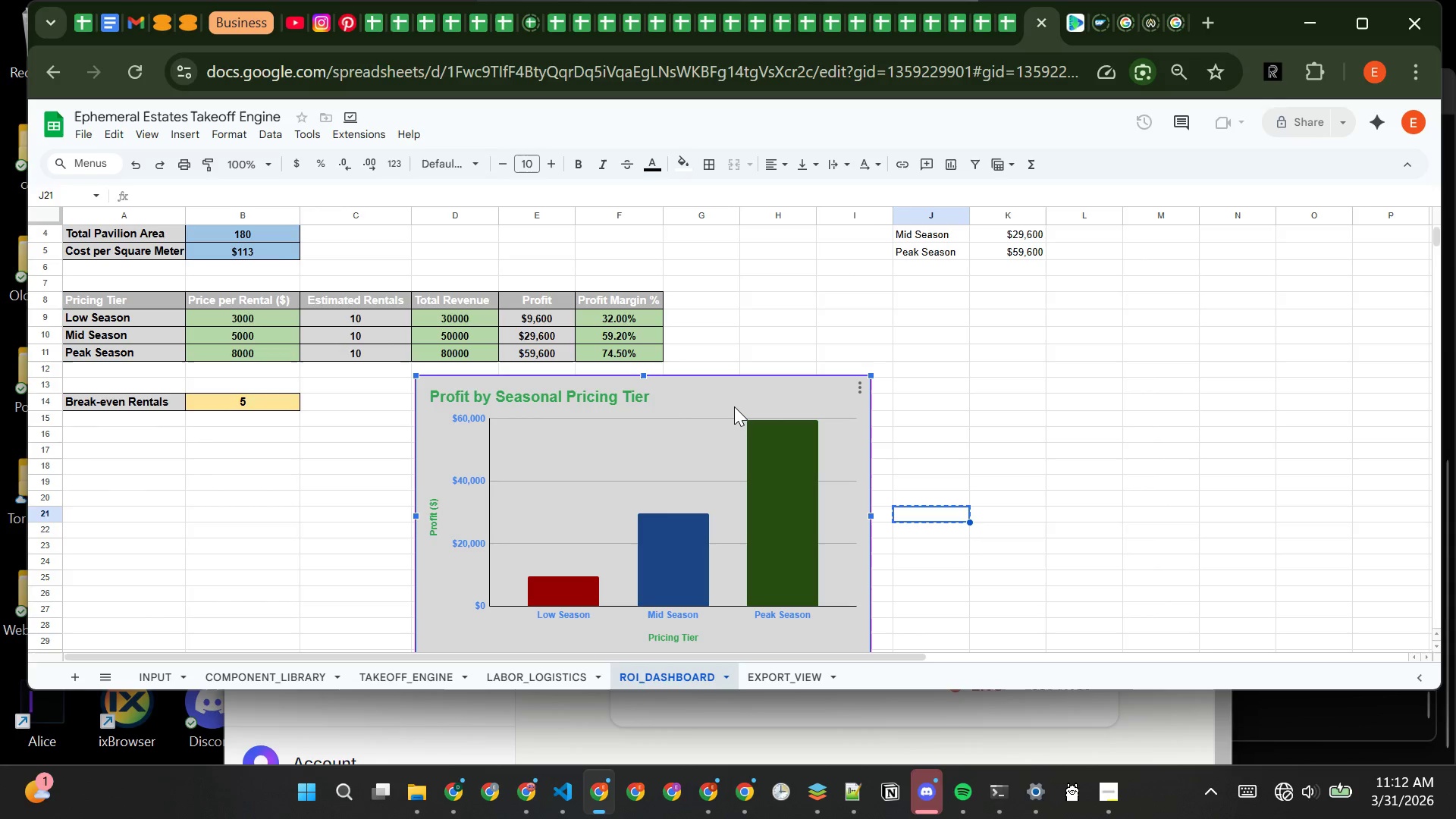 
key(Control+C)
 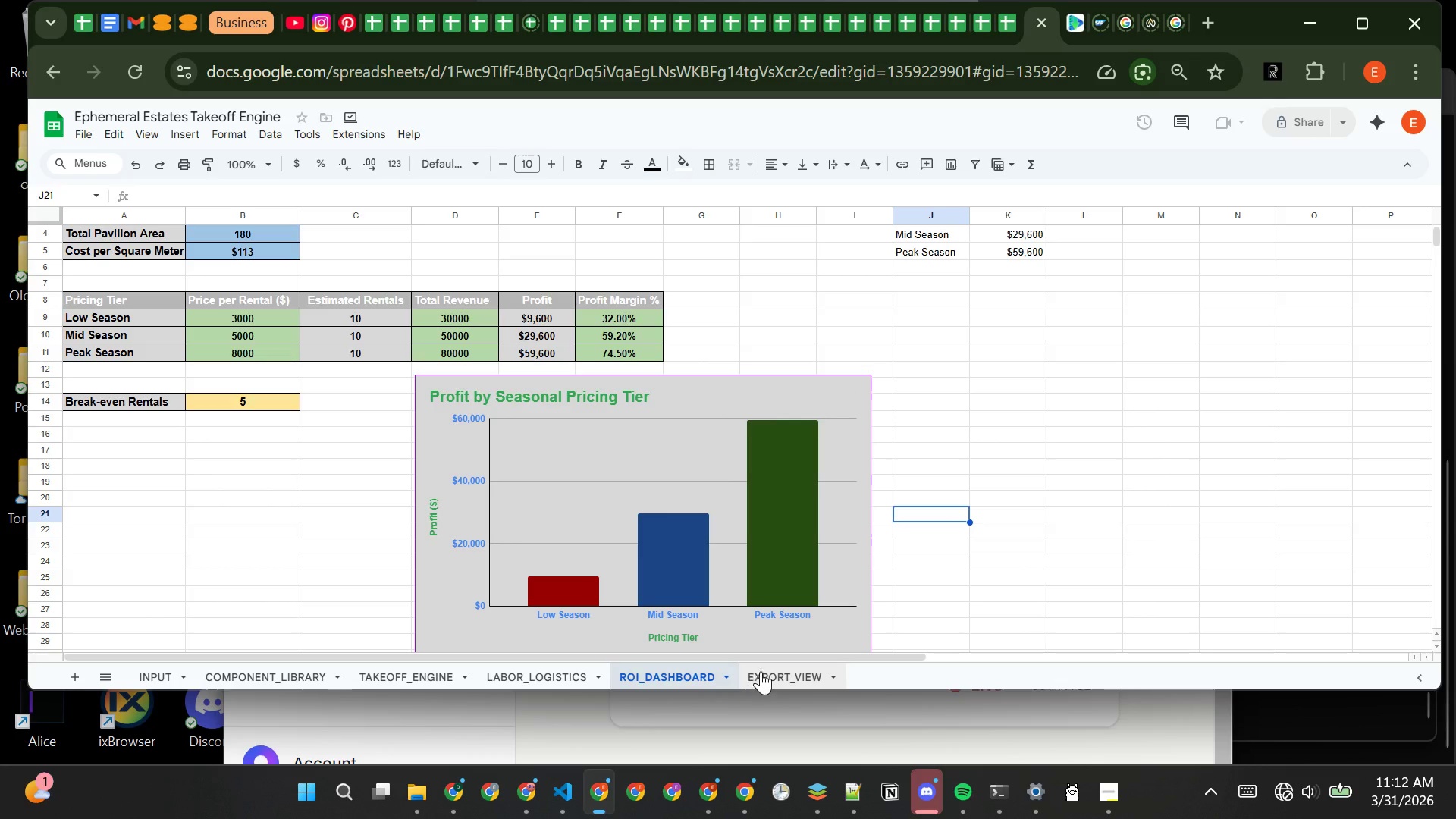 
left_click([765, 670])
 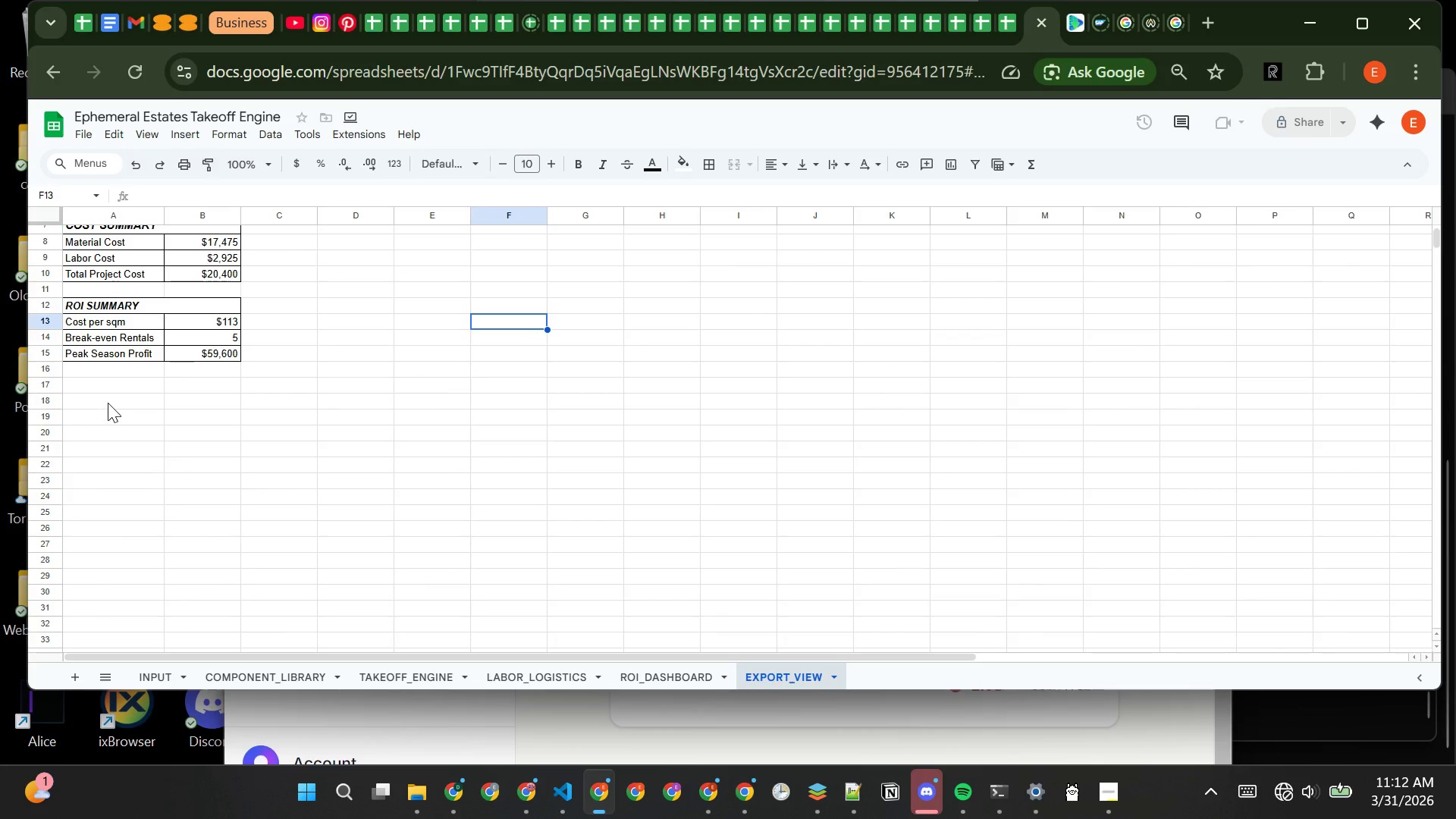 
left_click([108, 400])
 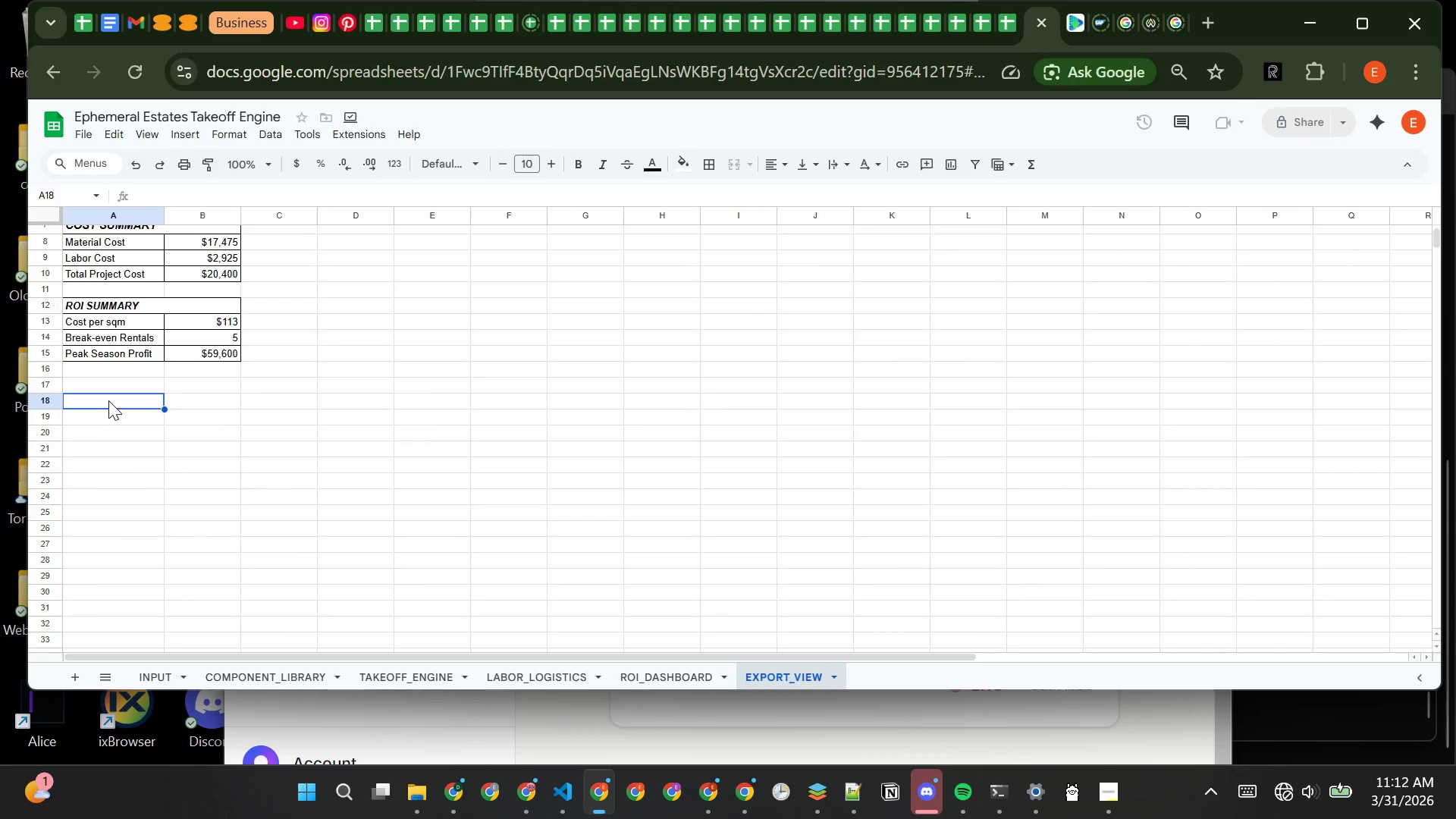 
key(Control+V)
 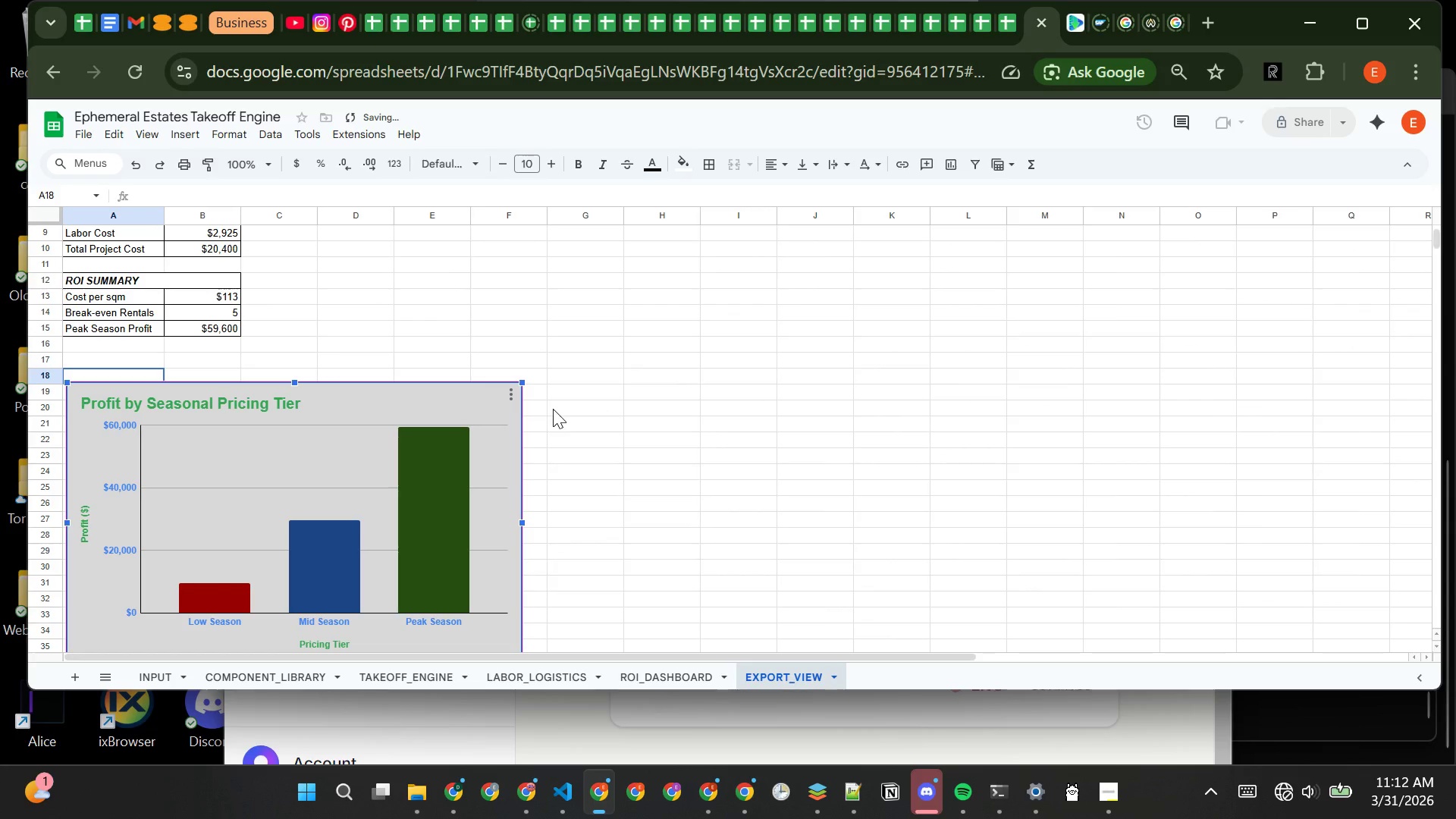 
left_click_drag(start_coordinate=[587, 432], to_coordinate=[264, 400])
 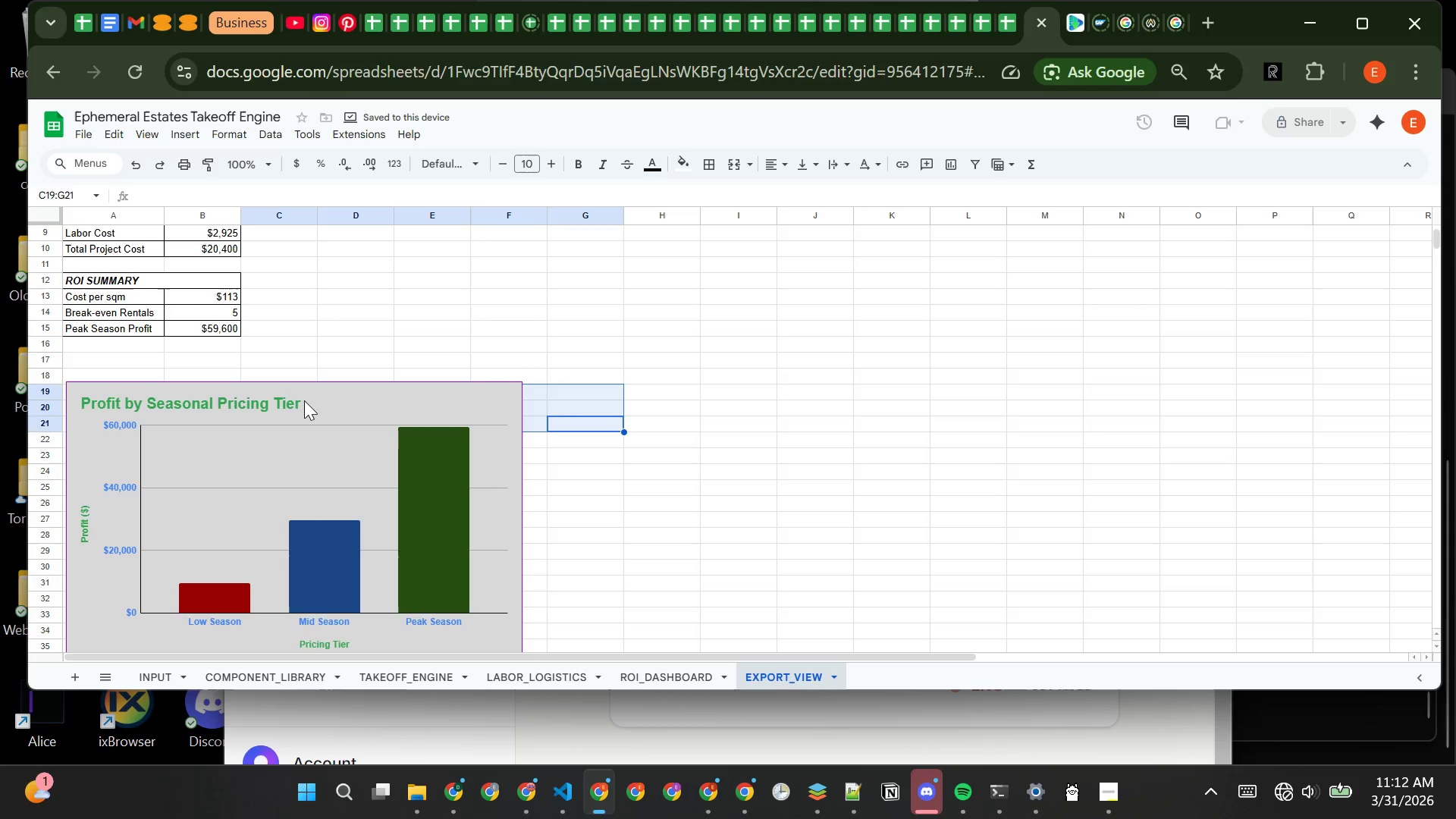 
left_click([304, 400])
 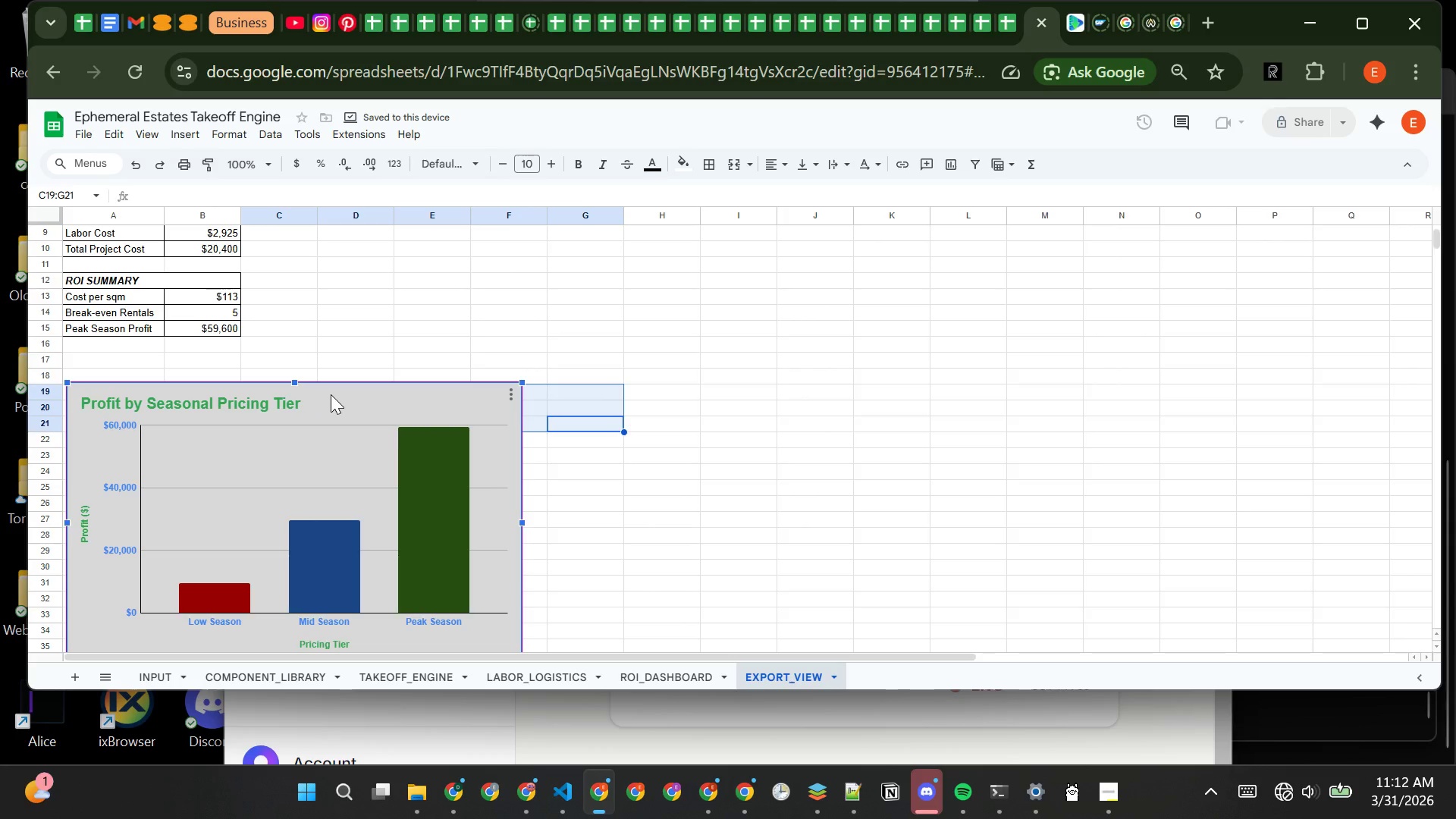 
left_click_drag(start_coordinate=[331, 394], to_coordinate=[331, 381])
 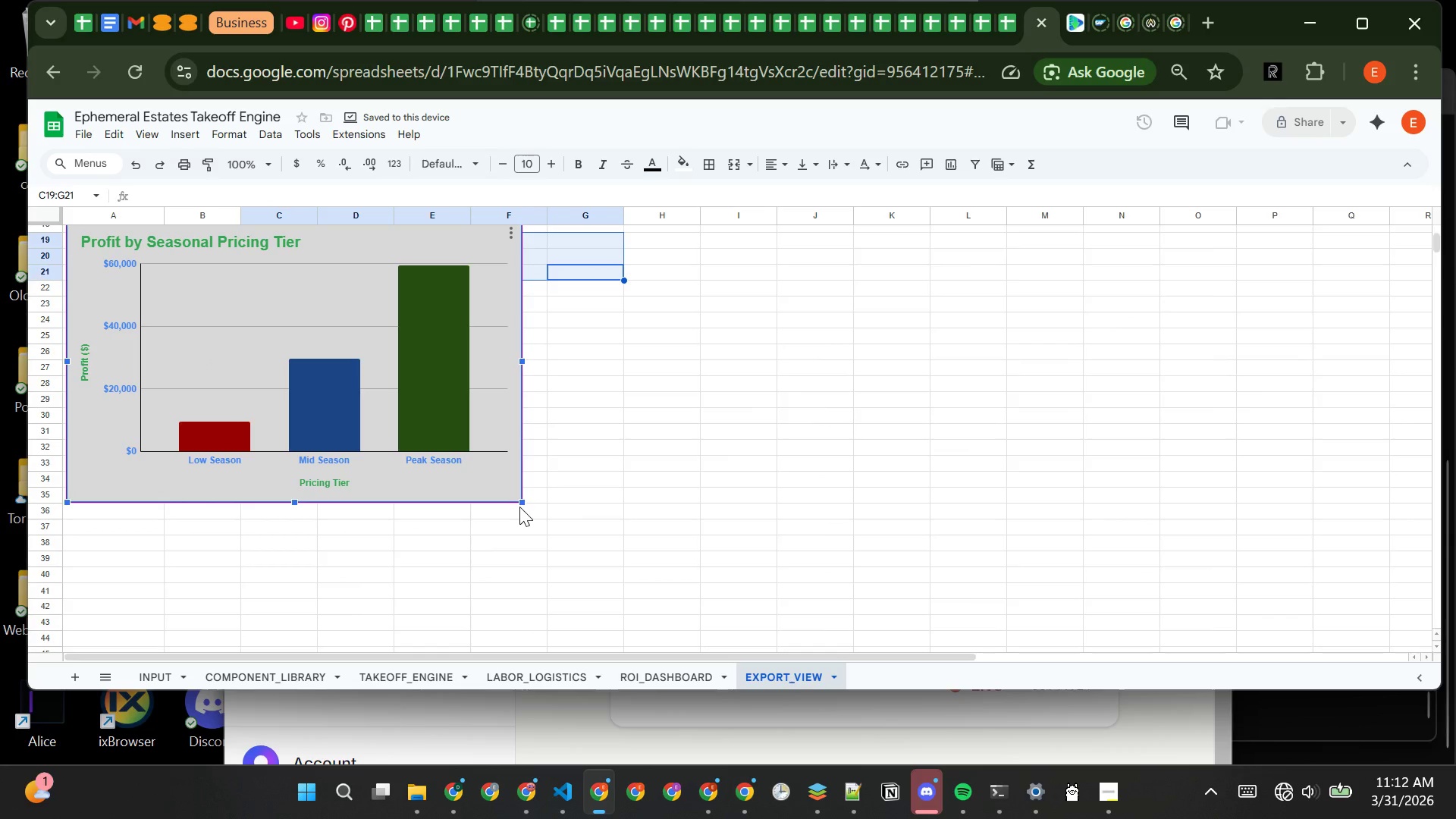 
left_click_drag(start_coordinate=[520, 500], to_coordinate=[461, 457])
 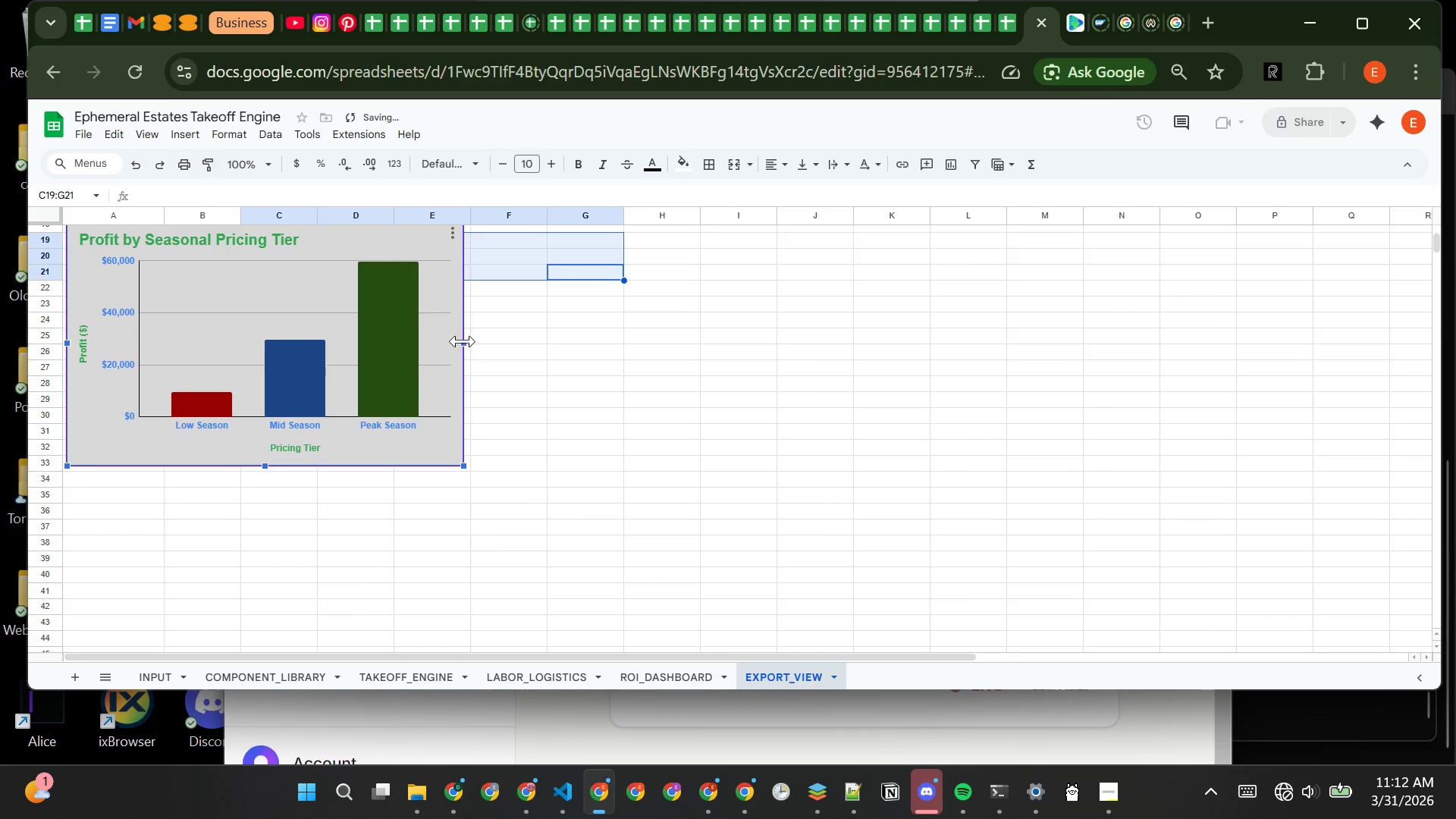 
left_click_drag(start_coordinate=[463, 341], to_coordinate=[522, 349])
 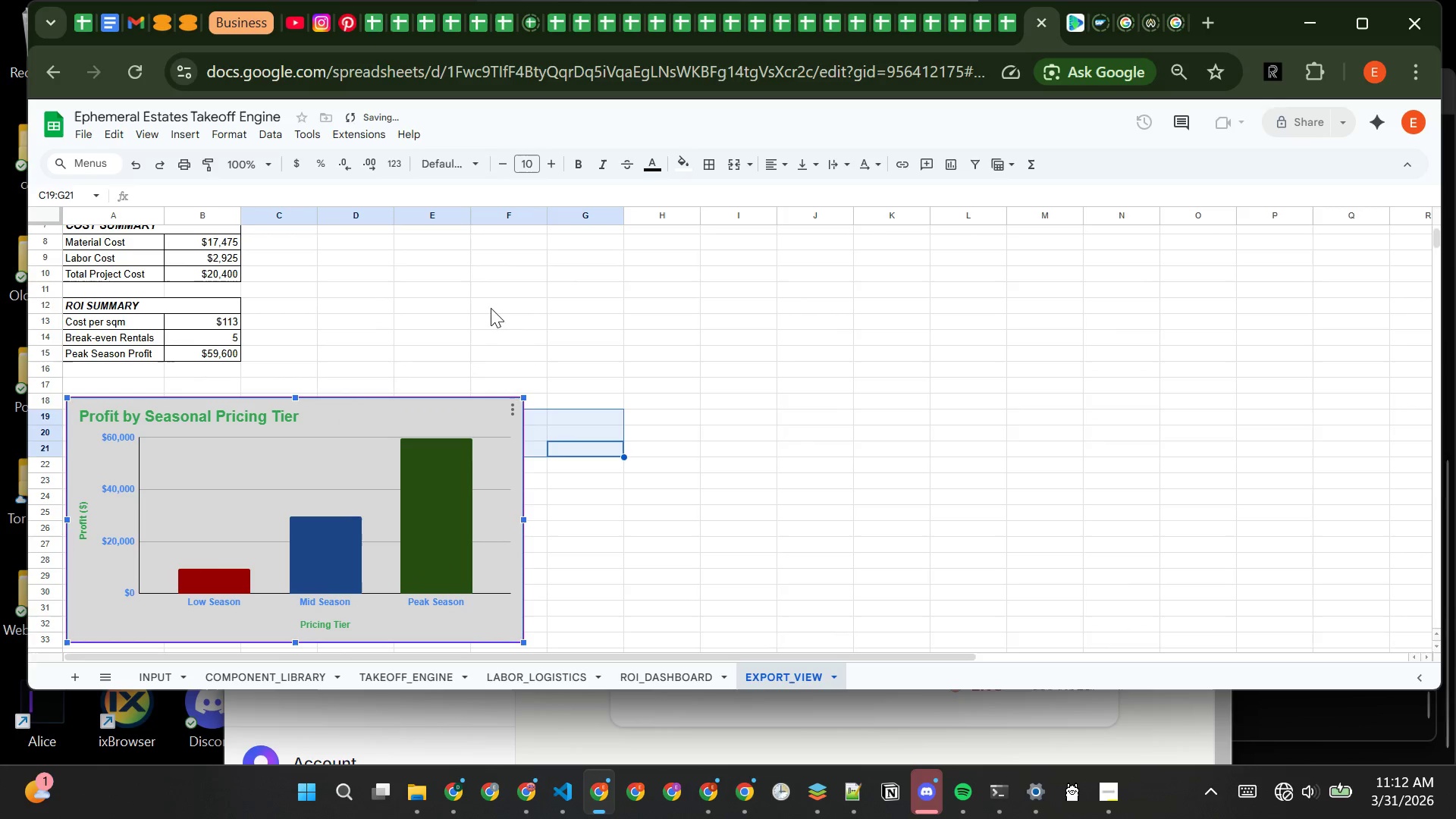 
left_click([517, 329])
 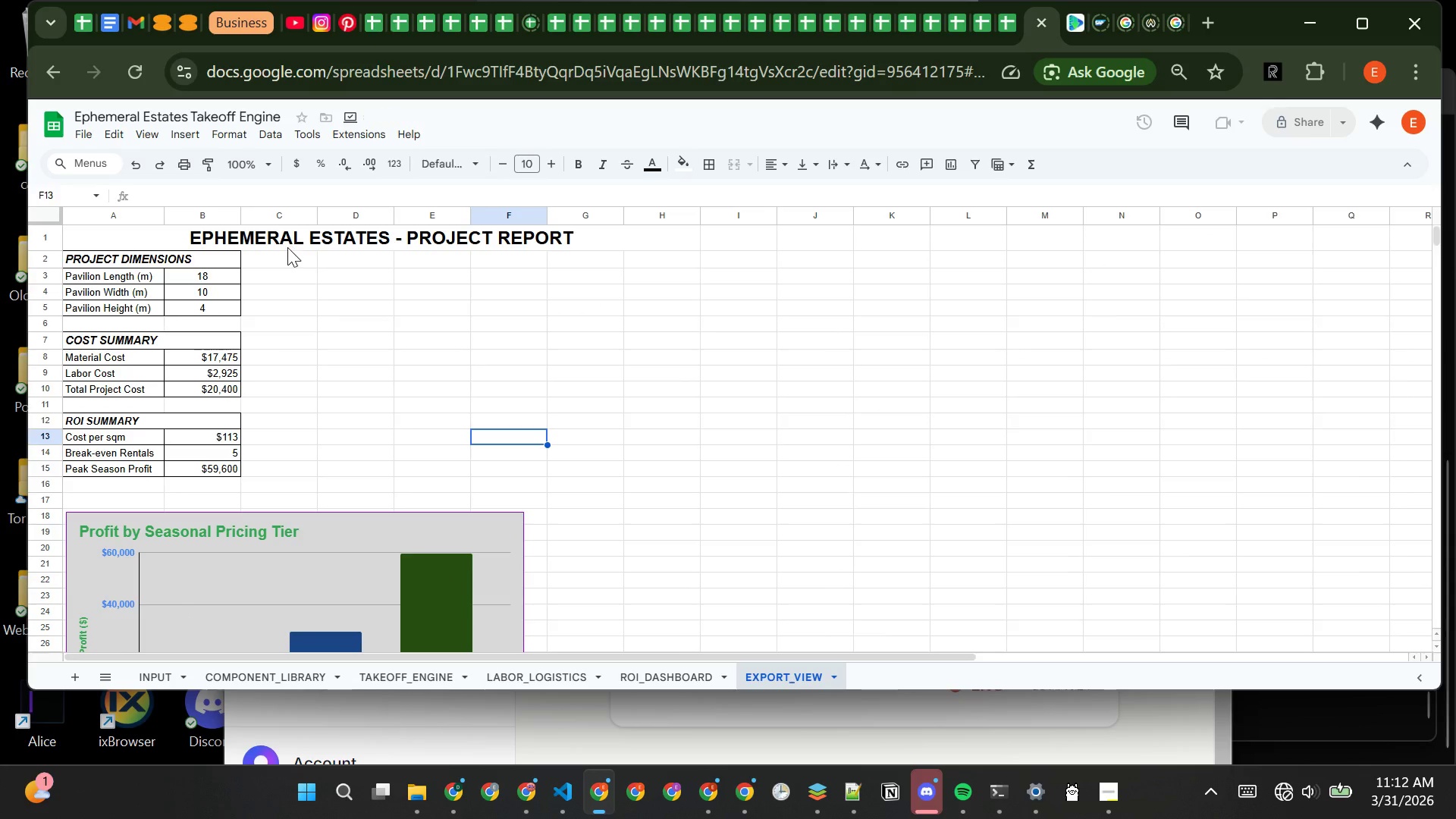 
left_click([274, 240])
 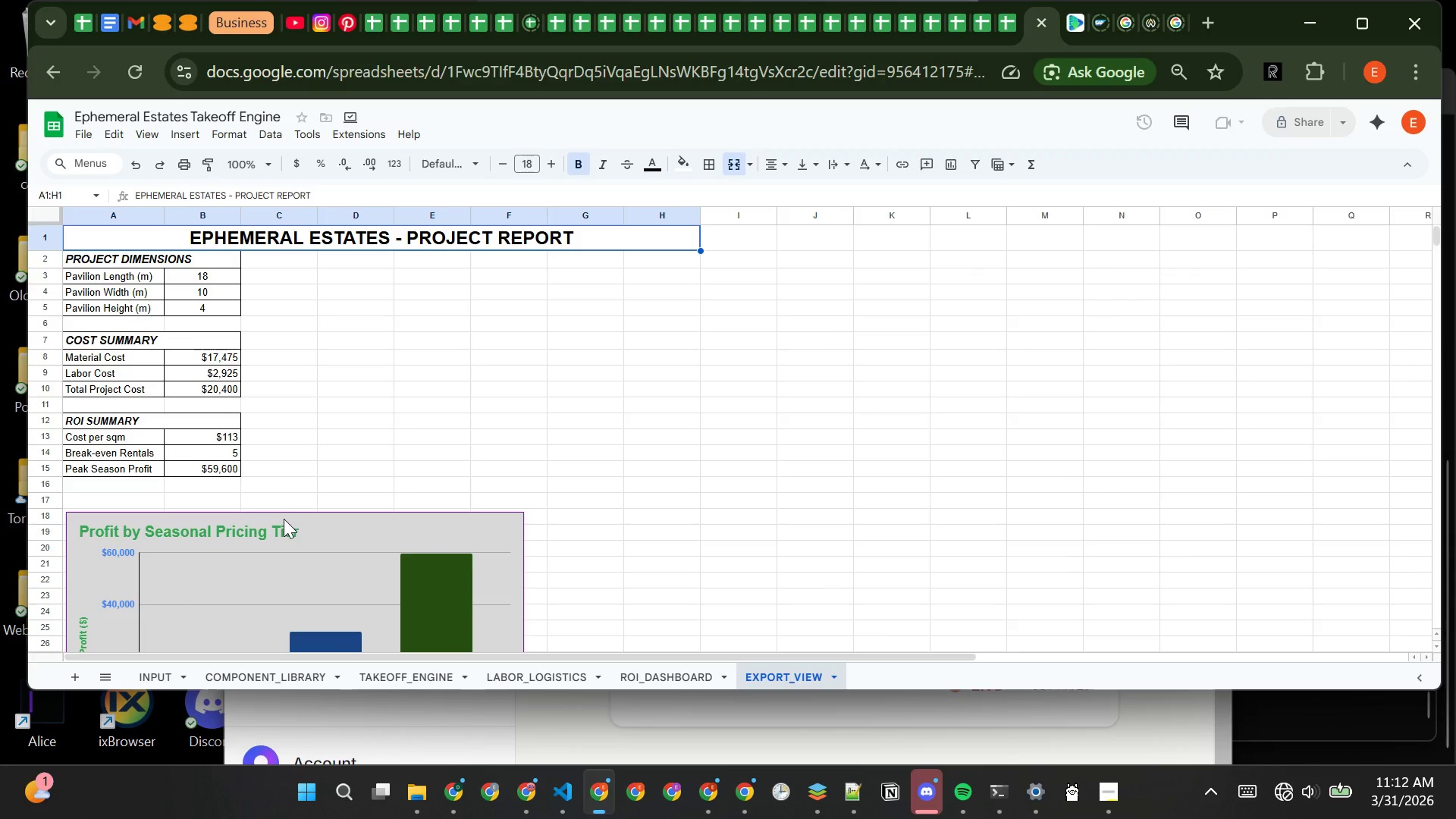 
left_click_drag(start_coordinate=[278, 522], to_coordinate=[325, 530])
 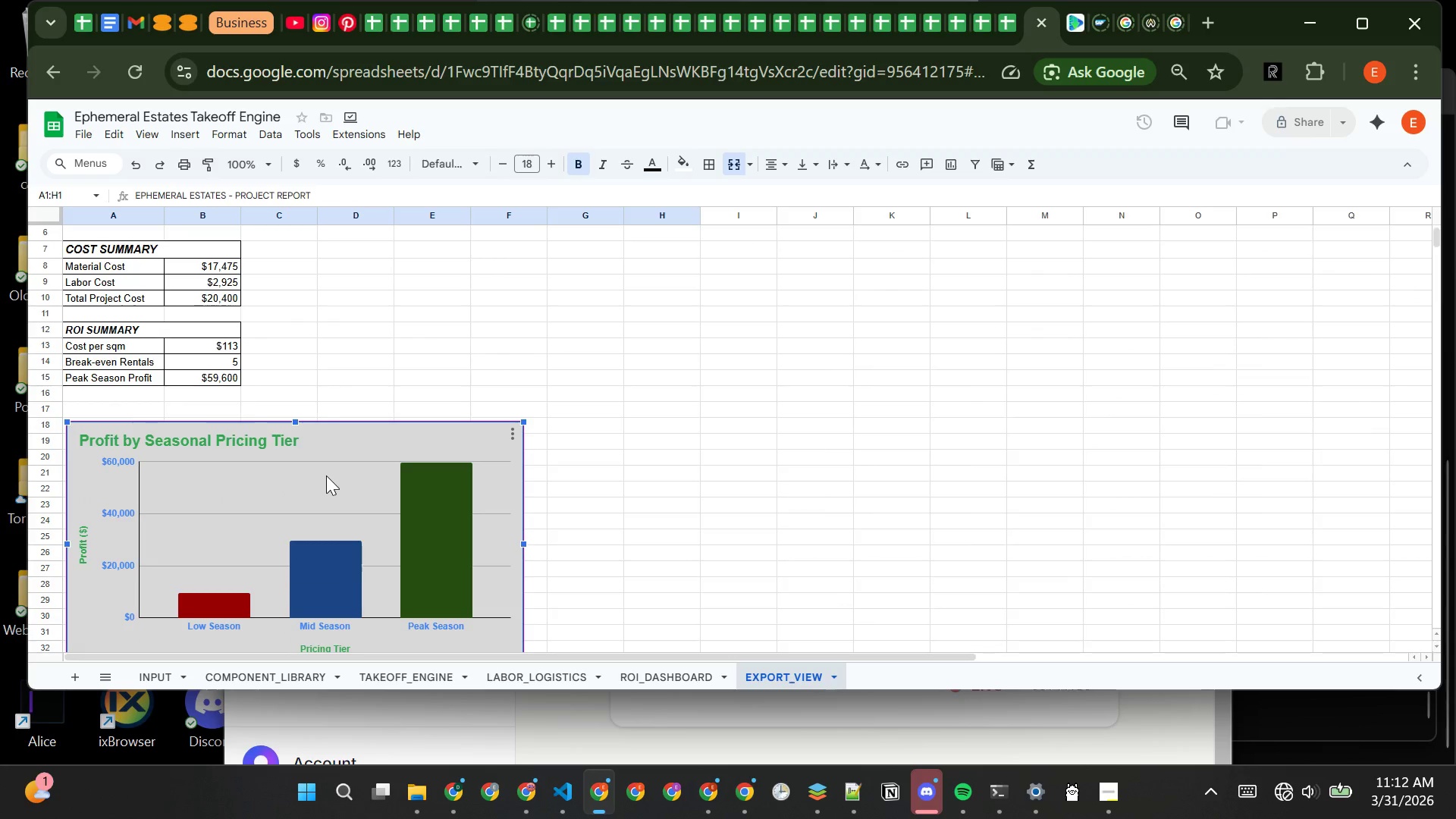 
left_click_drag(start_coordinate=[326, 475], to_coordinate=[369, 457])
 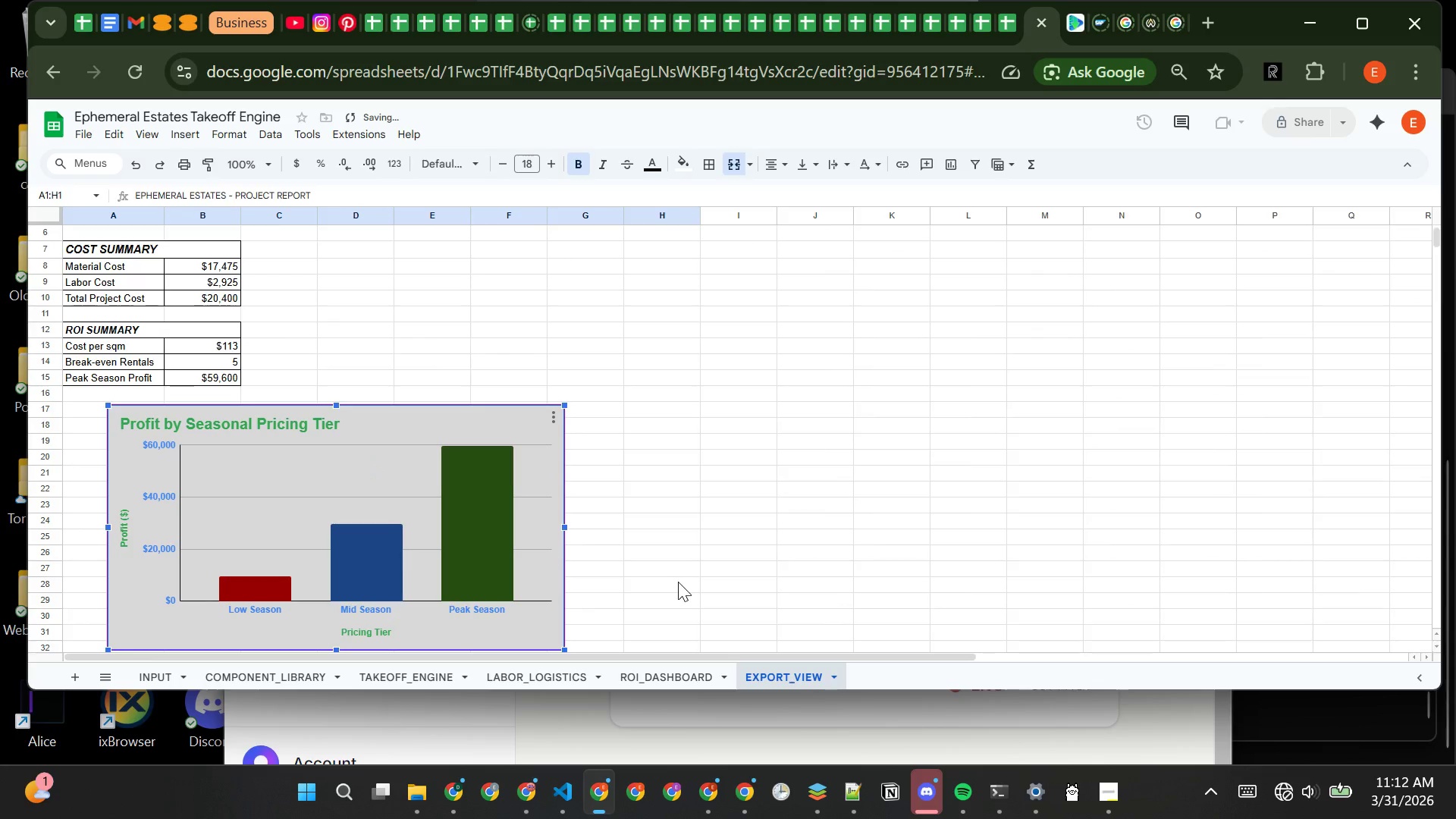 
left_click([678, 582])
 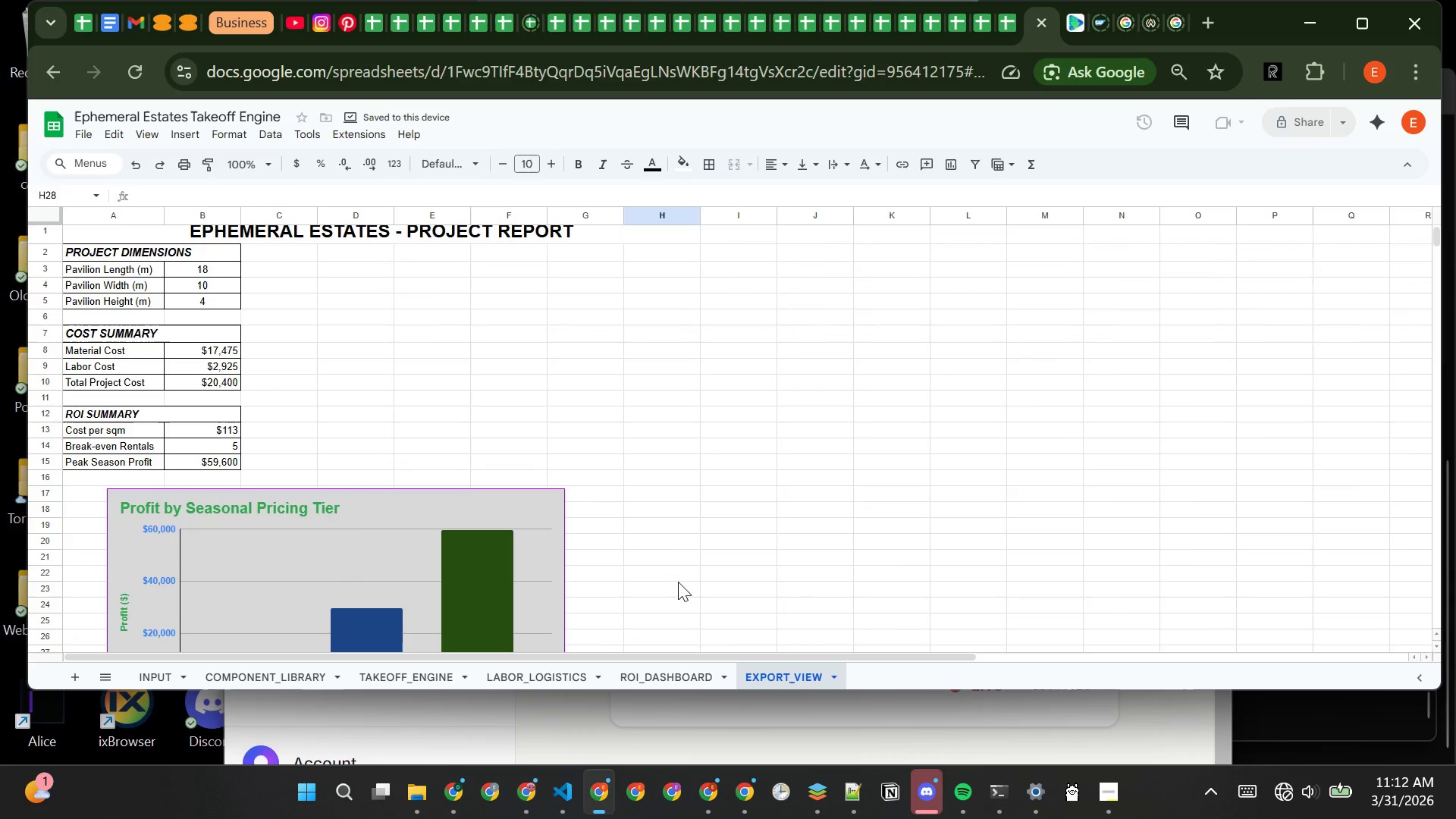 
left_click([426, 504])
 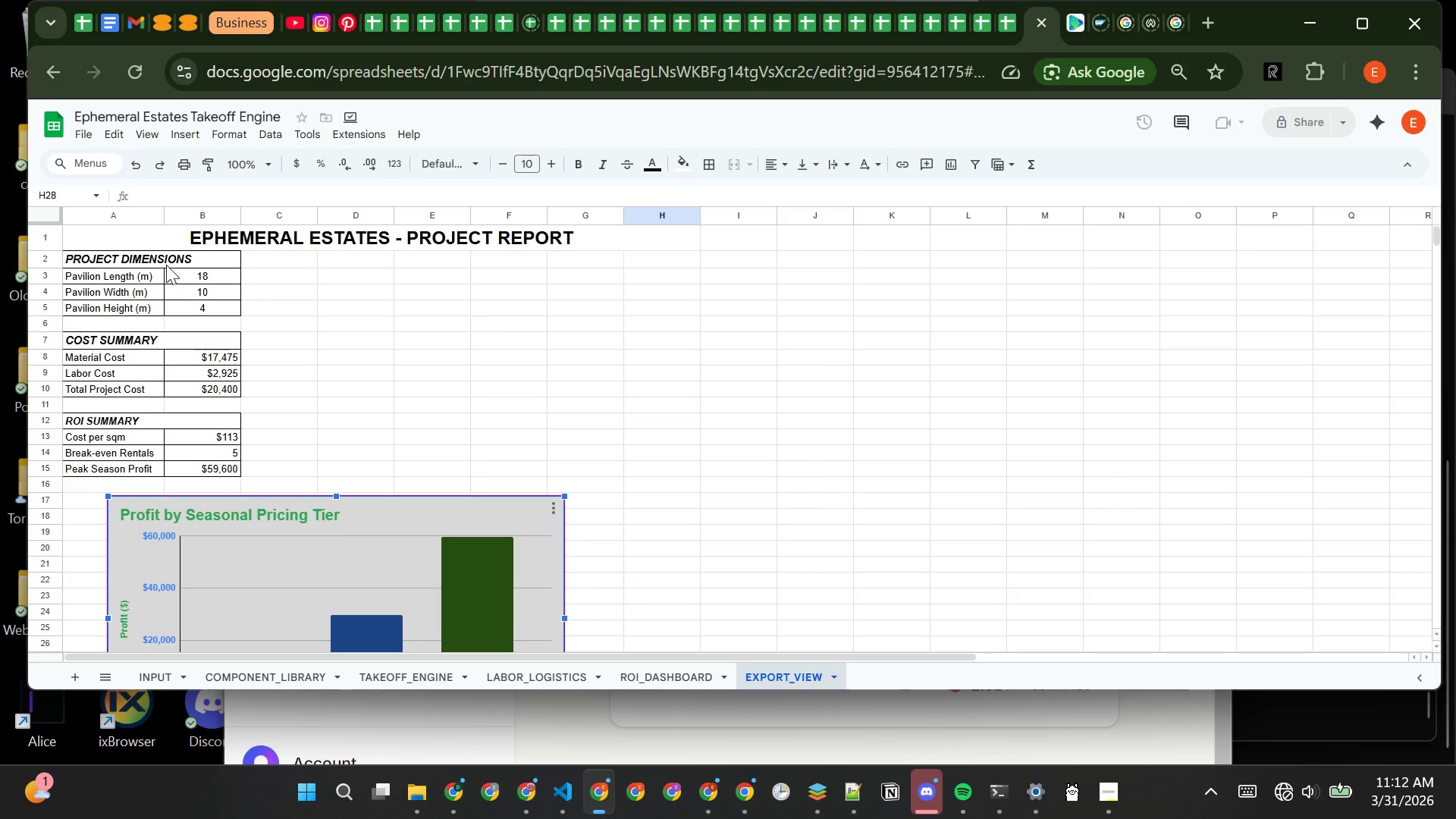 
wait(21.97)
 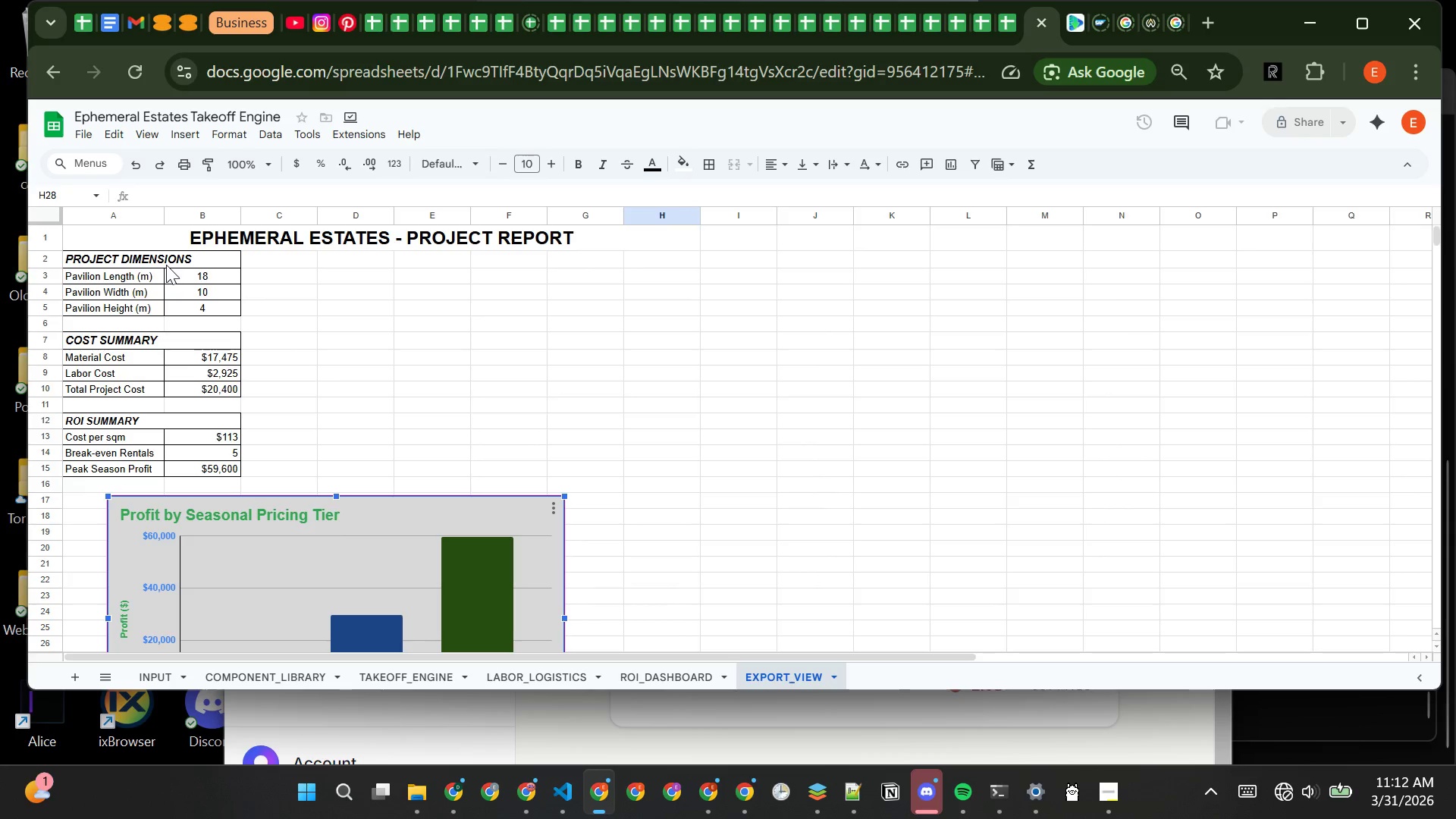 
left_click_drag(start_coordinate=[564, 620], to_coordinate=[582, 593])
 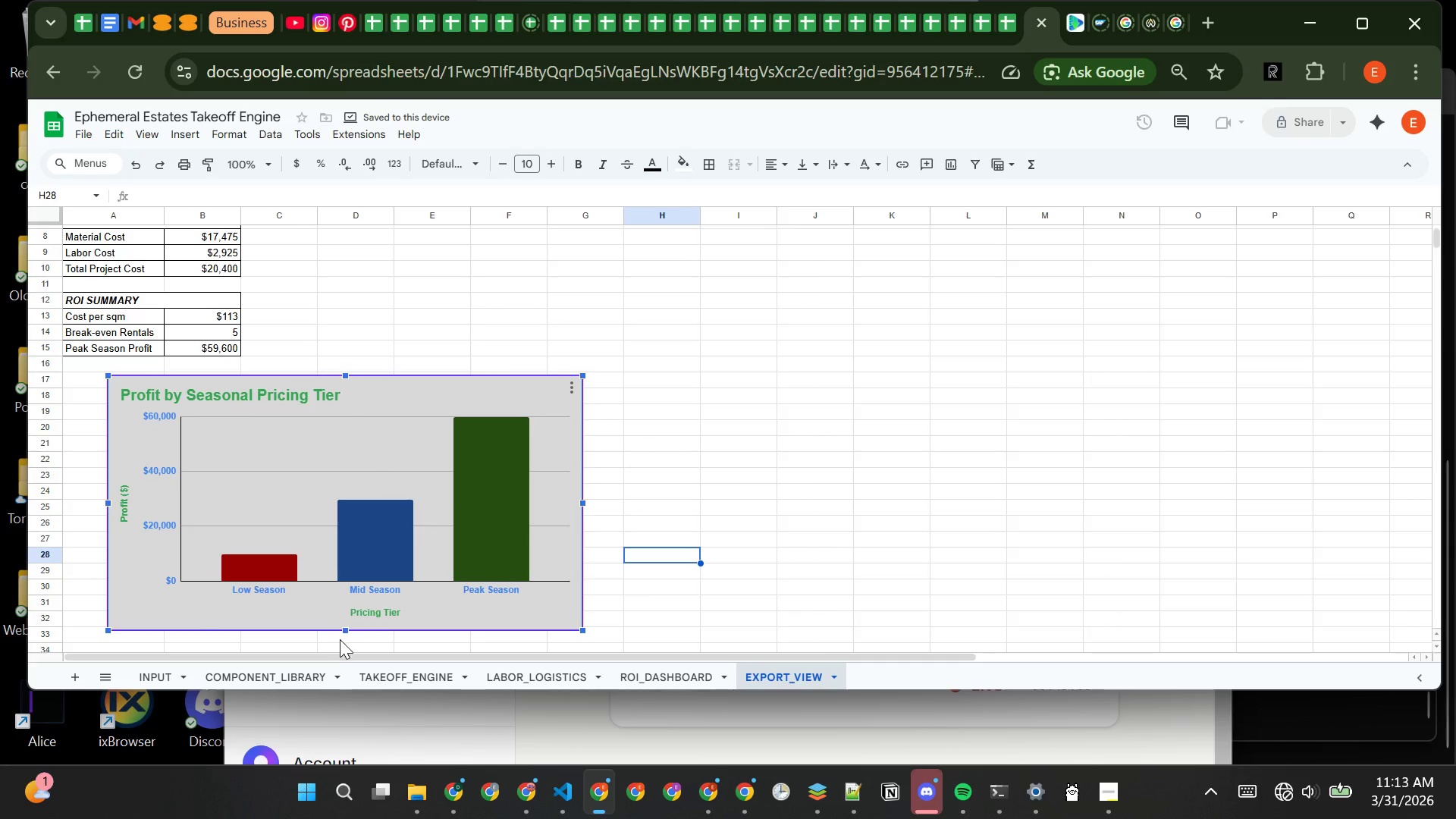 
left_click_drag(start_coordinate=[345, 630], to_coordinate=[350, 636])
 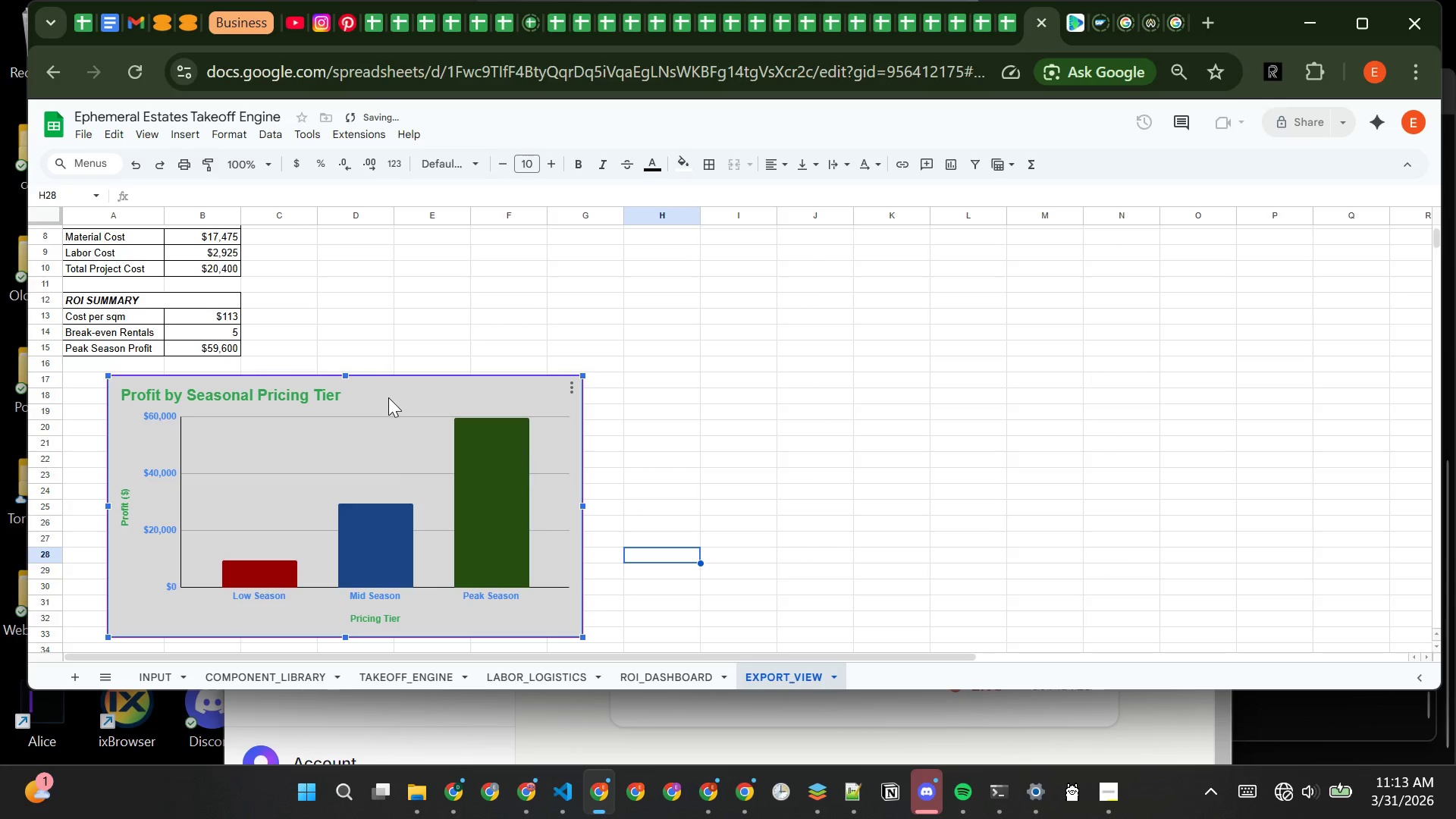 
left_click_drag(start_coordinate=[388, 397], to_coordinate=[425, 381])
 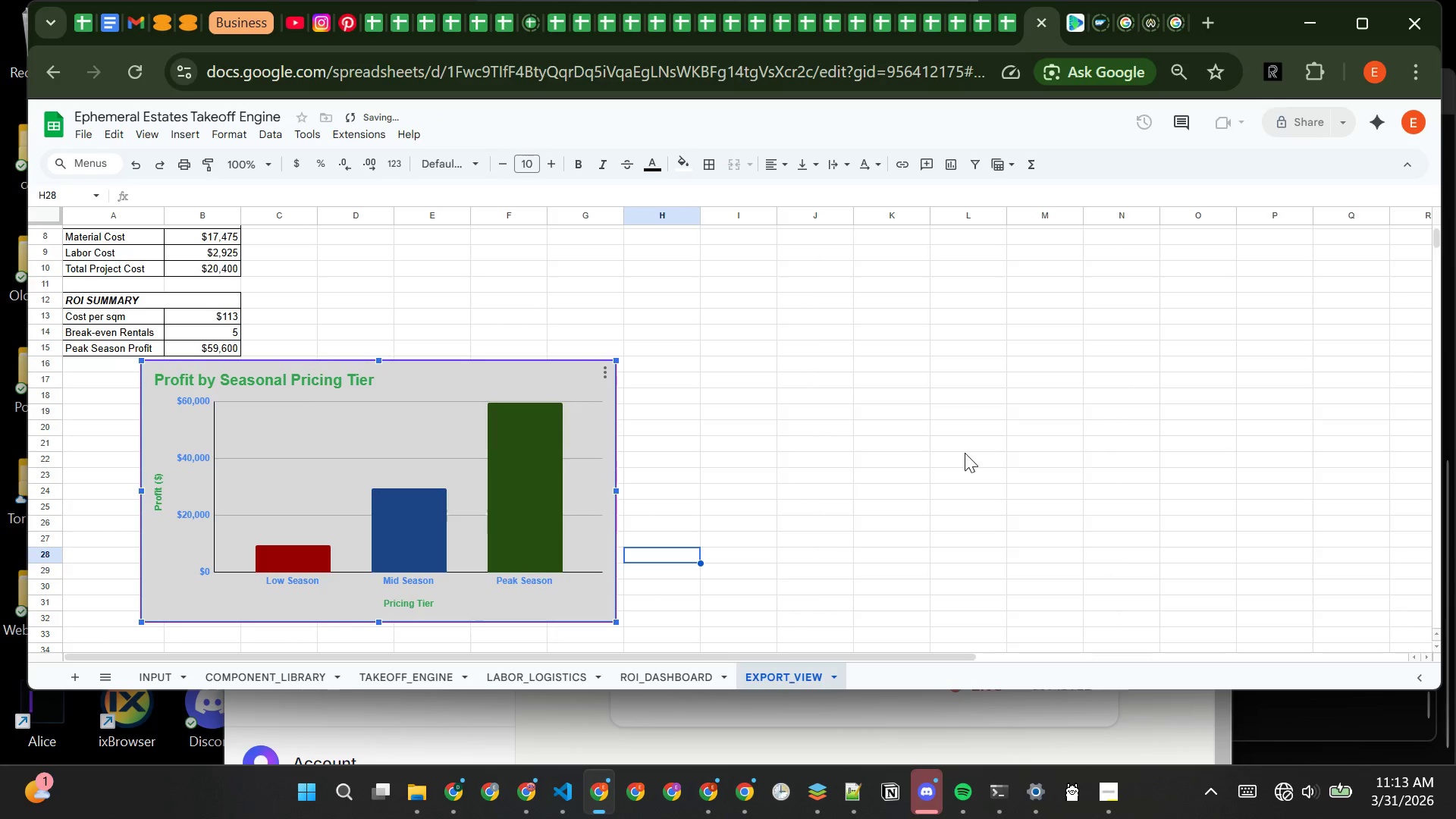 
left_click([965, 453])
 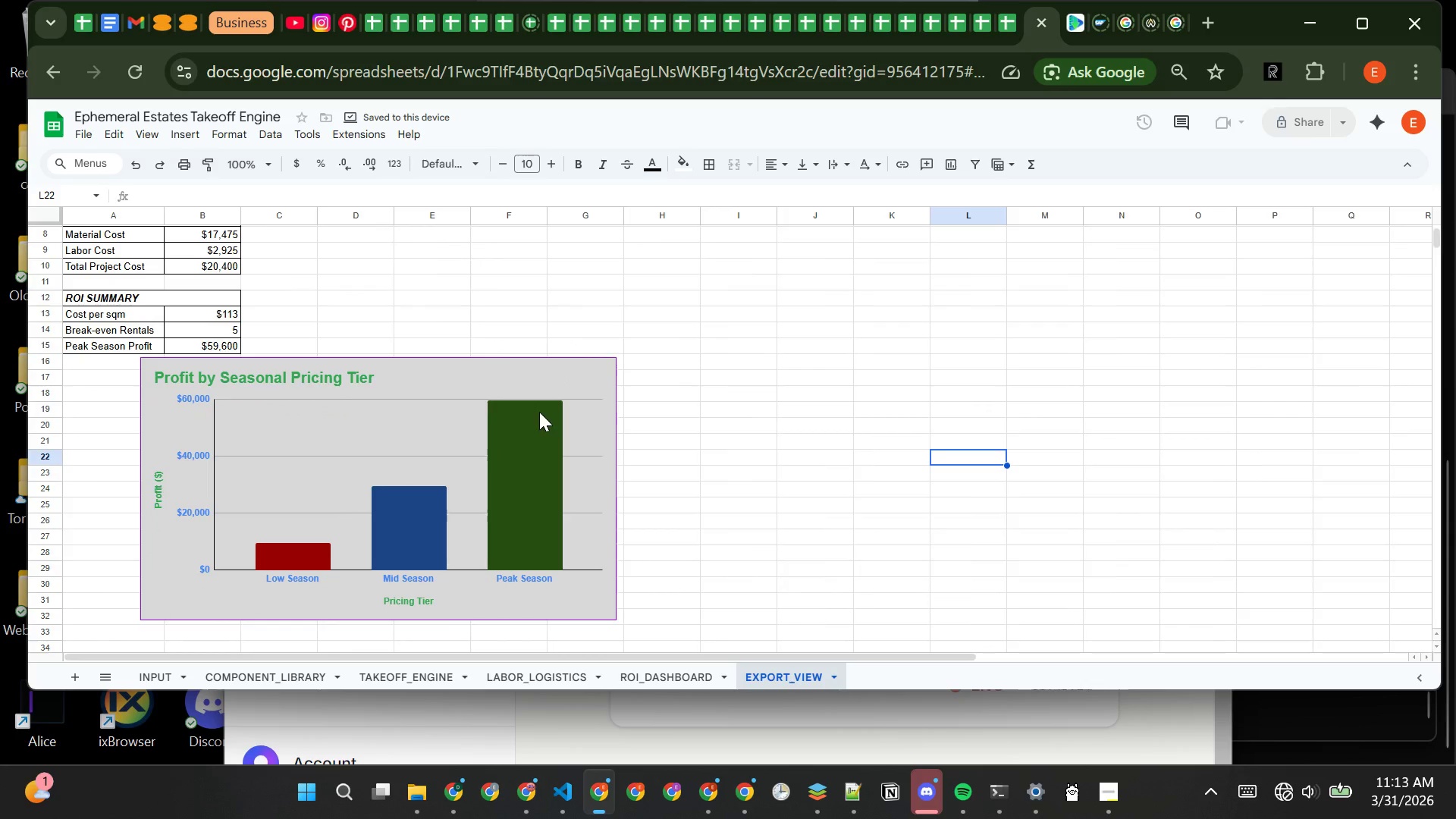 
left_click([564, 375])
 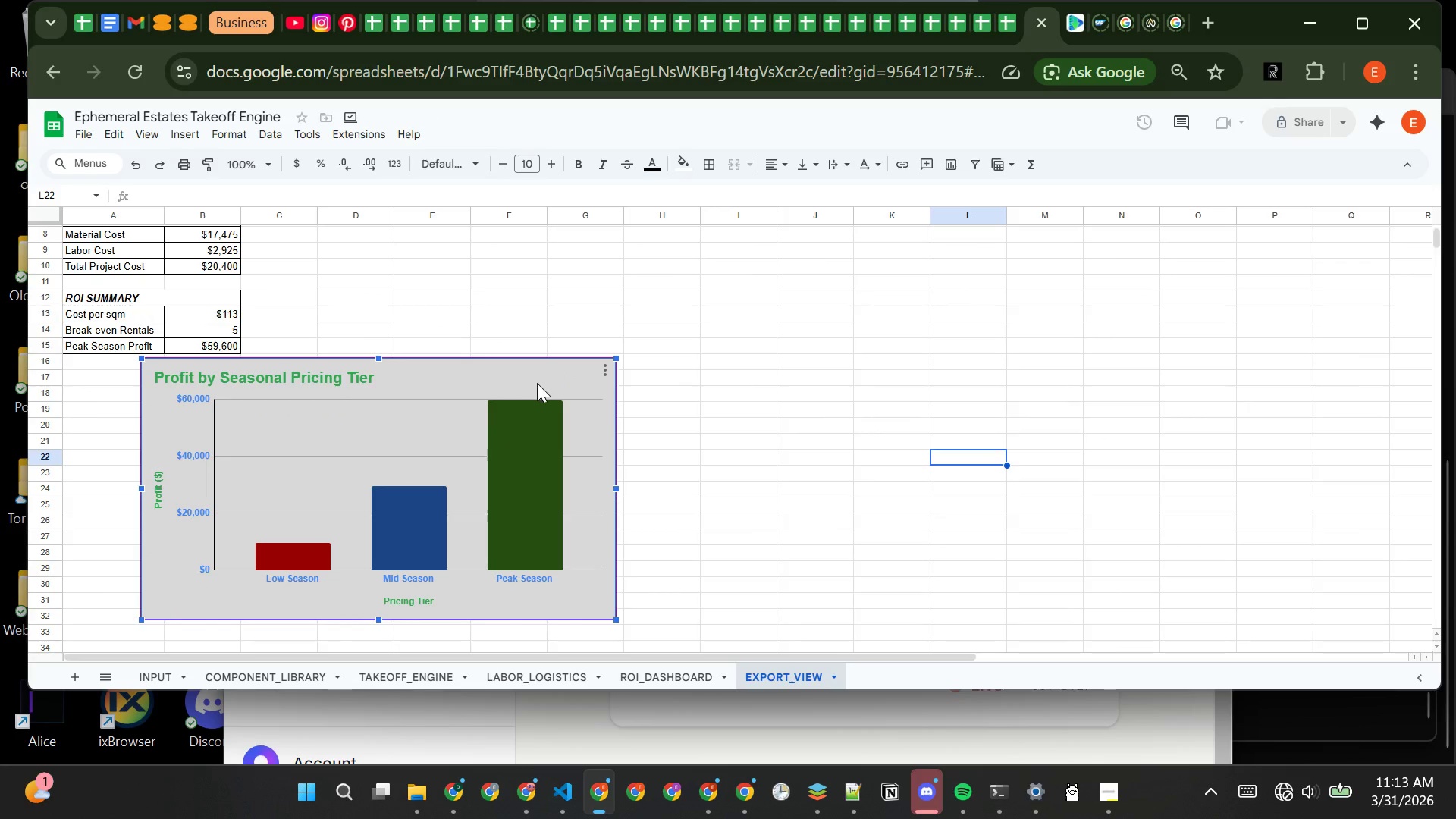 
double_click([537, 383])
 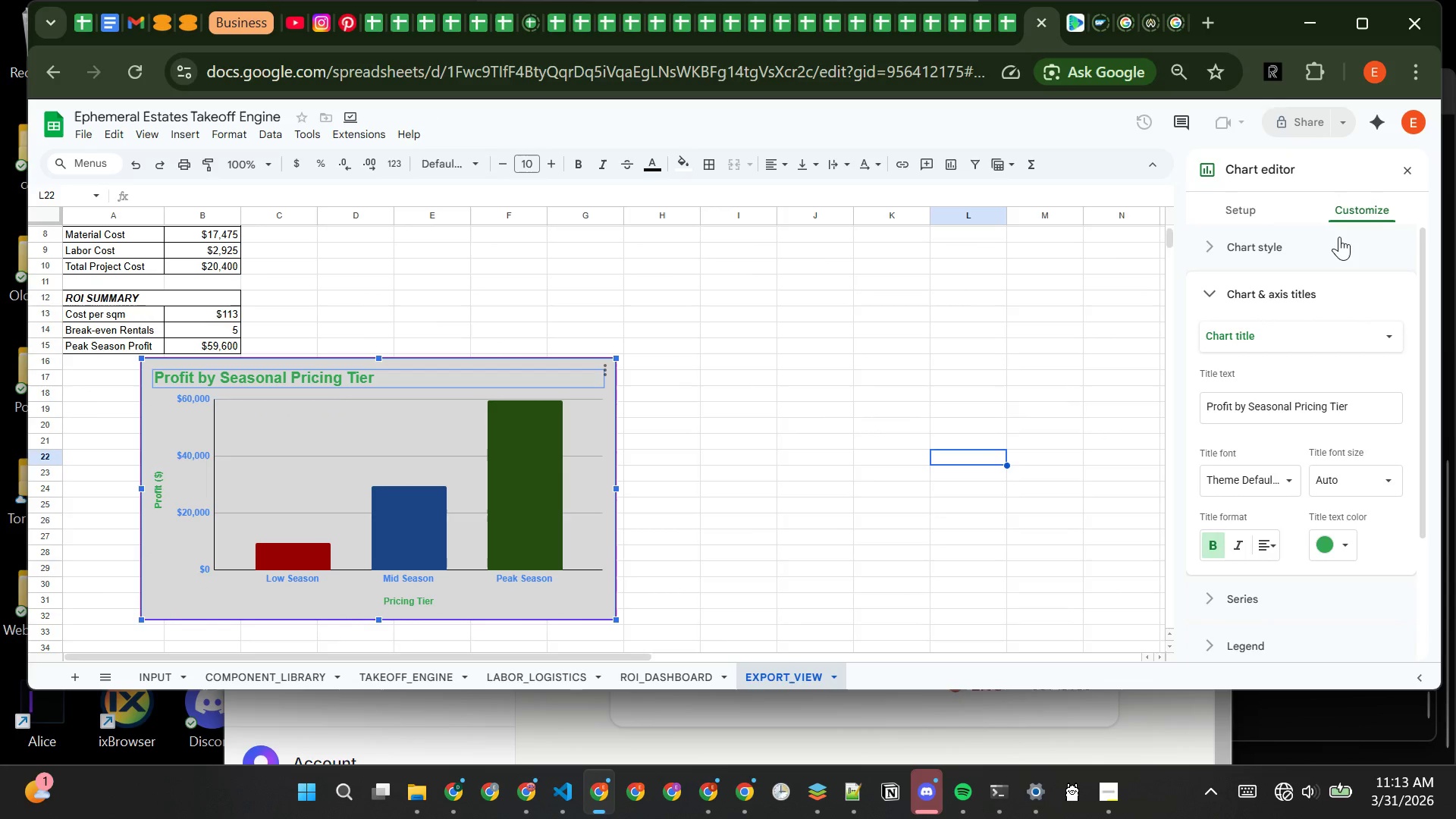 
left_click([1269, 239])
 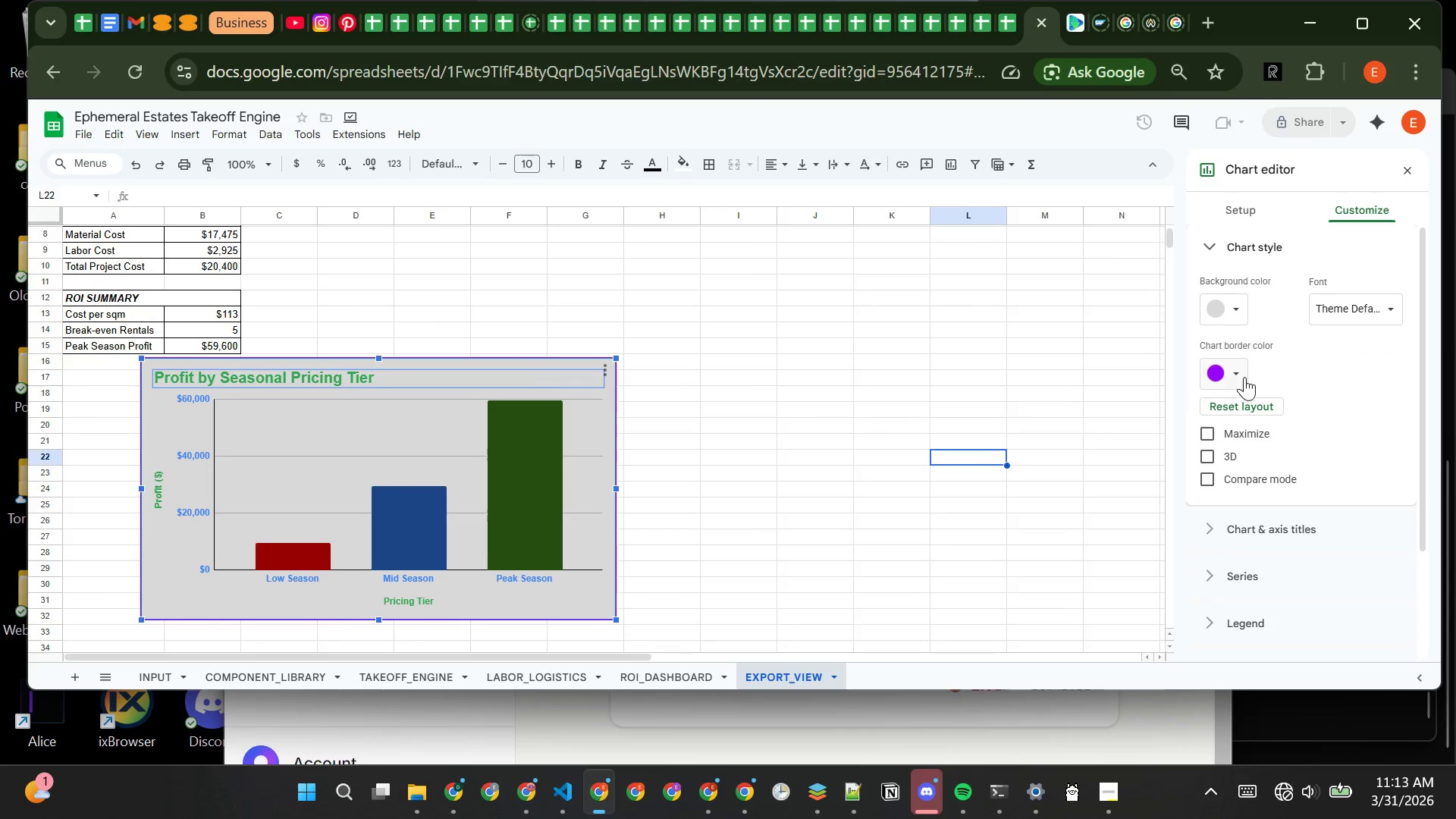 
left_click([1241, 373])
 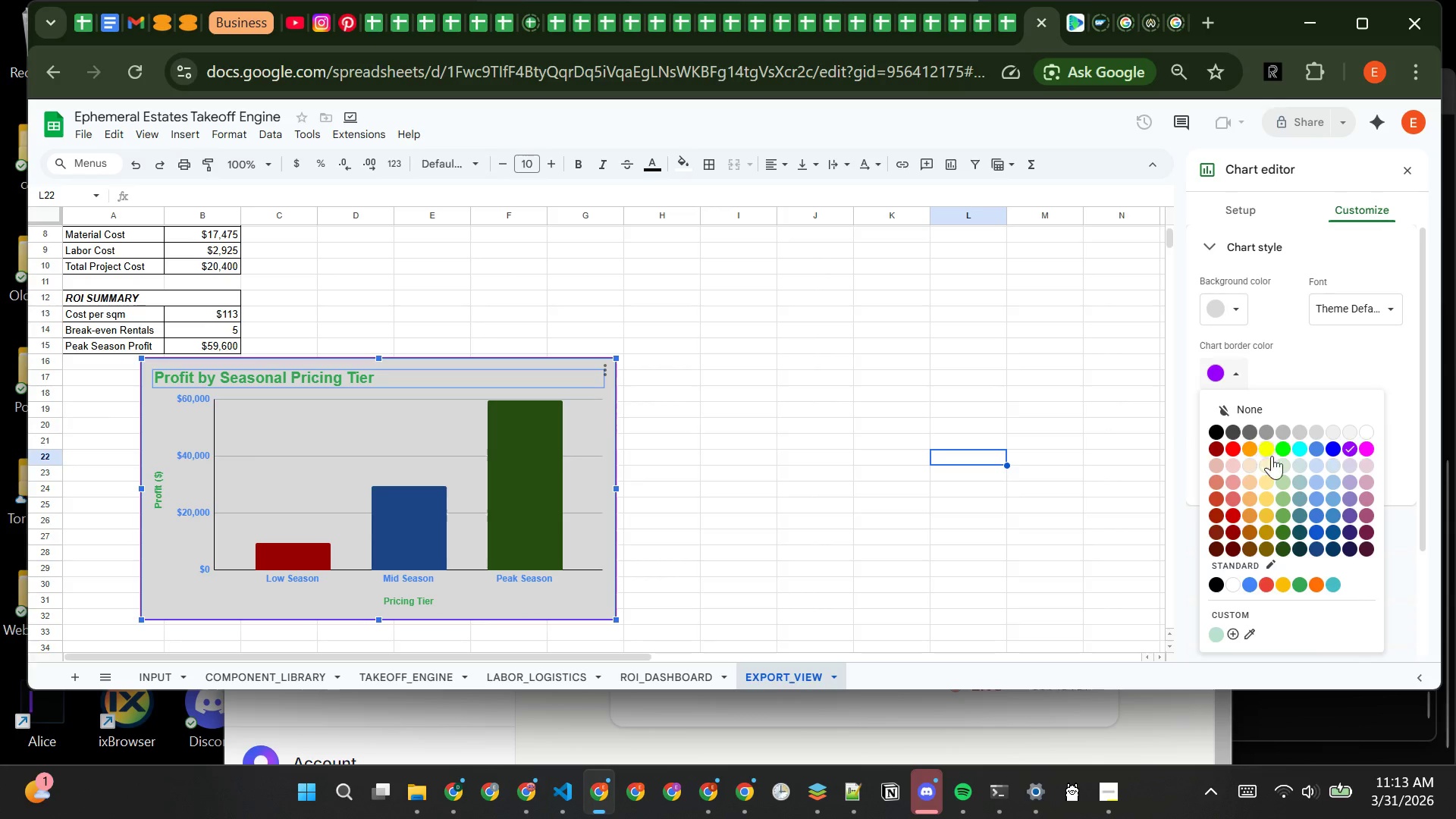 
wait(5.75)
 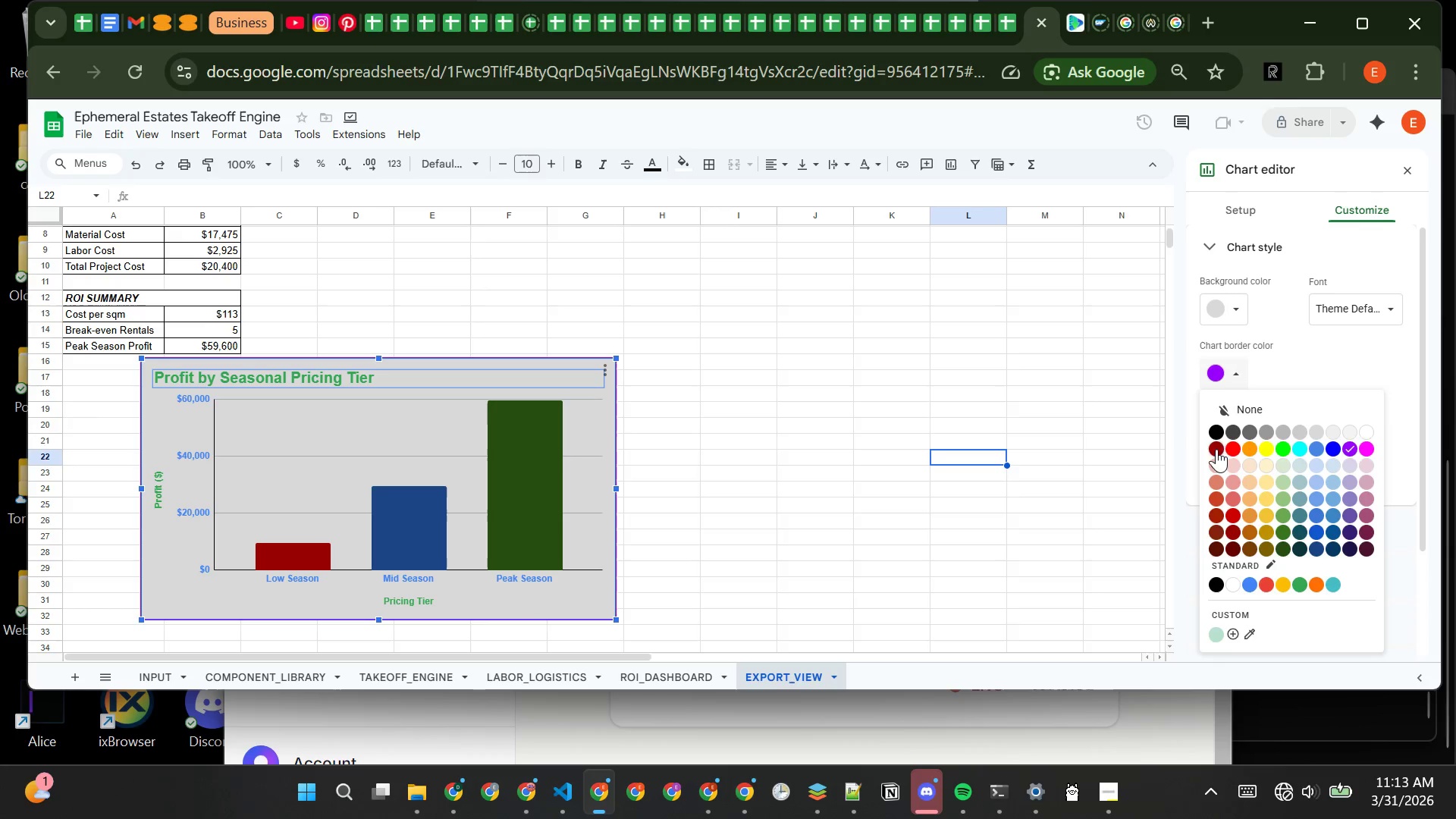 
left_click([1213, 588])
 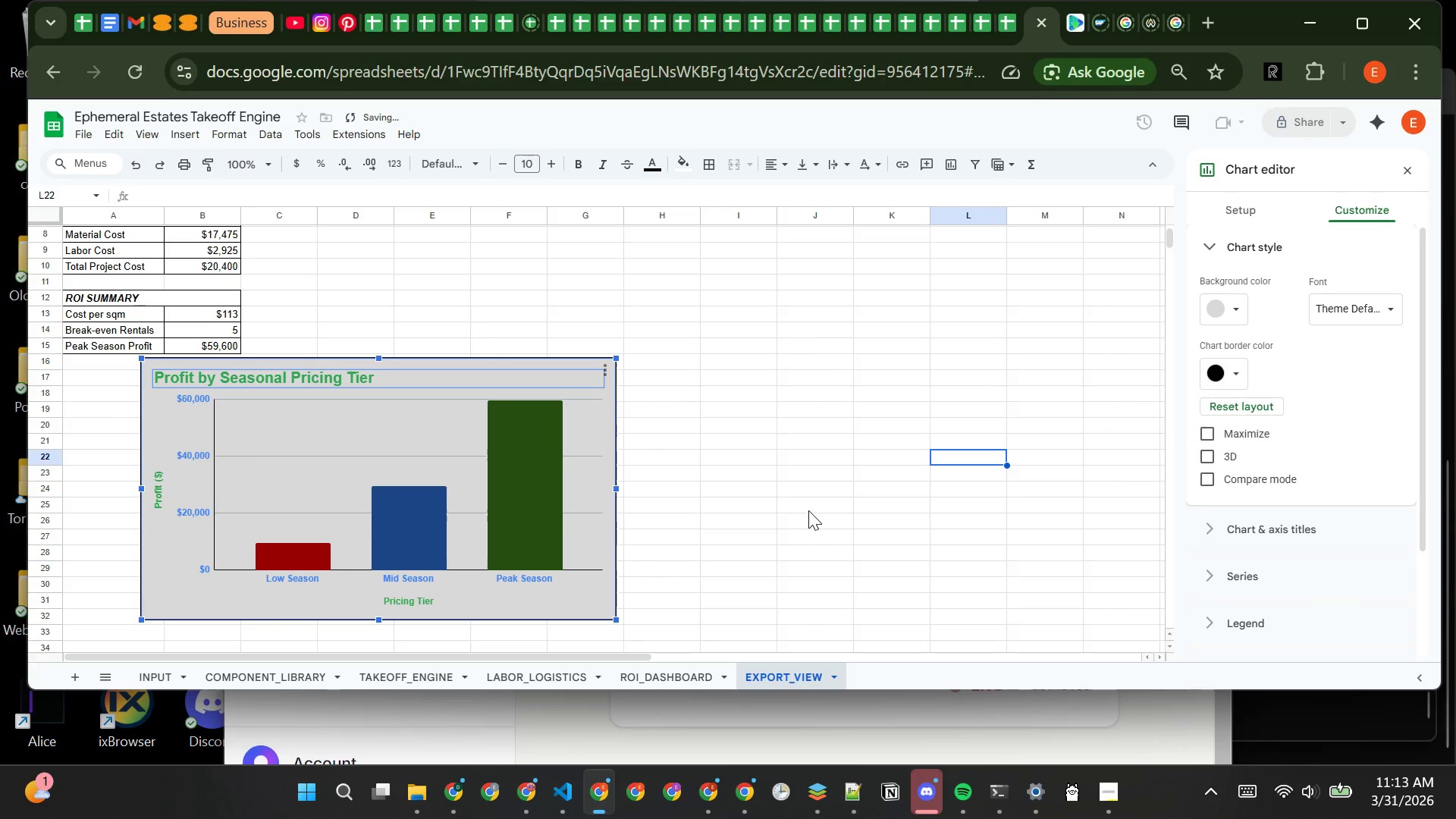 
left_click([808, 510])
 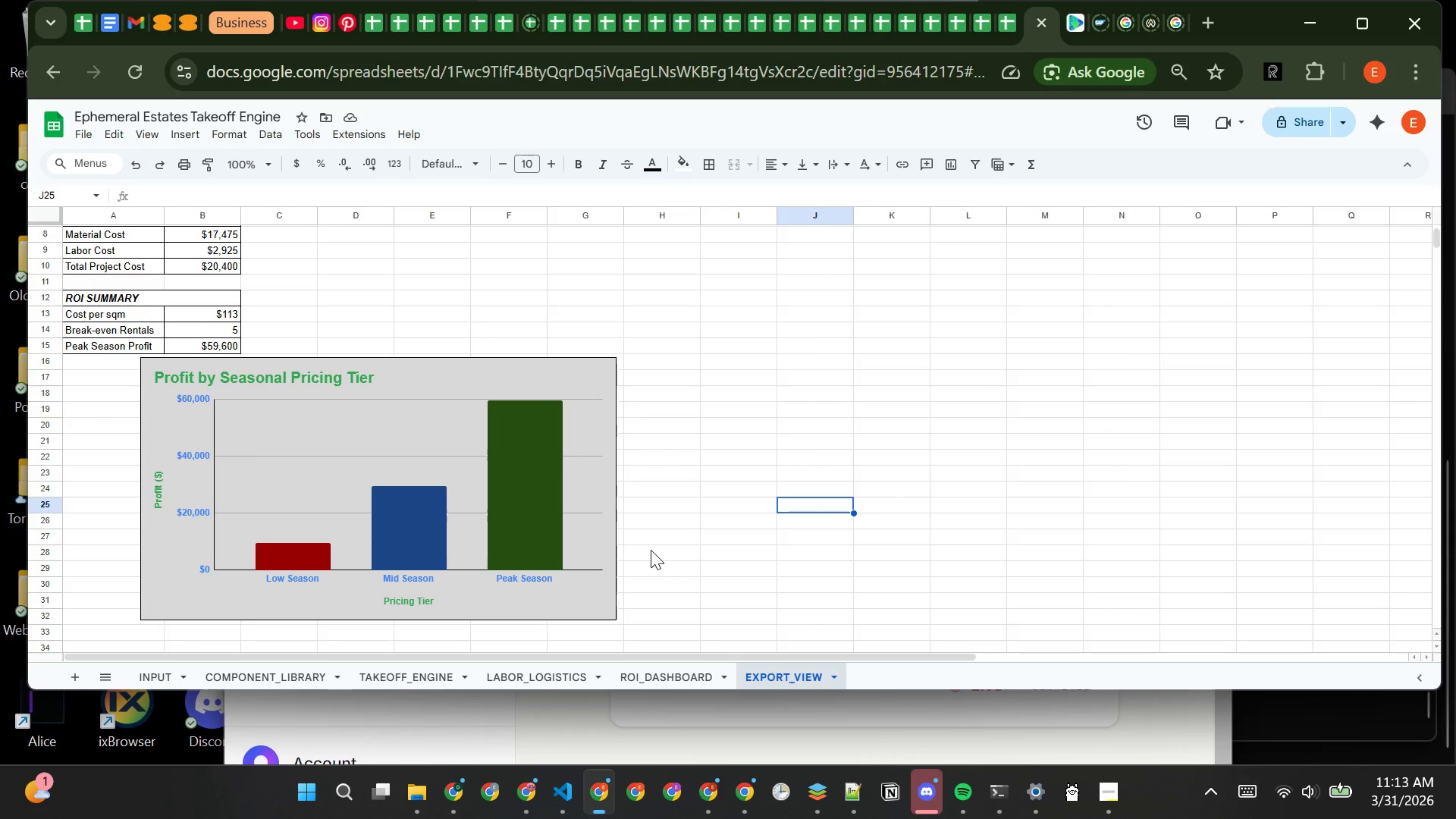 
wait(20.55)
 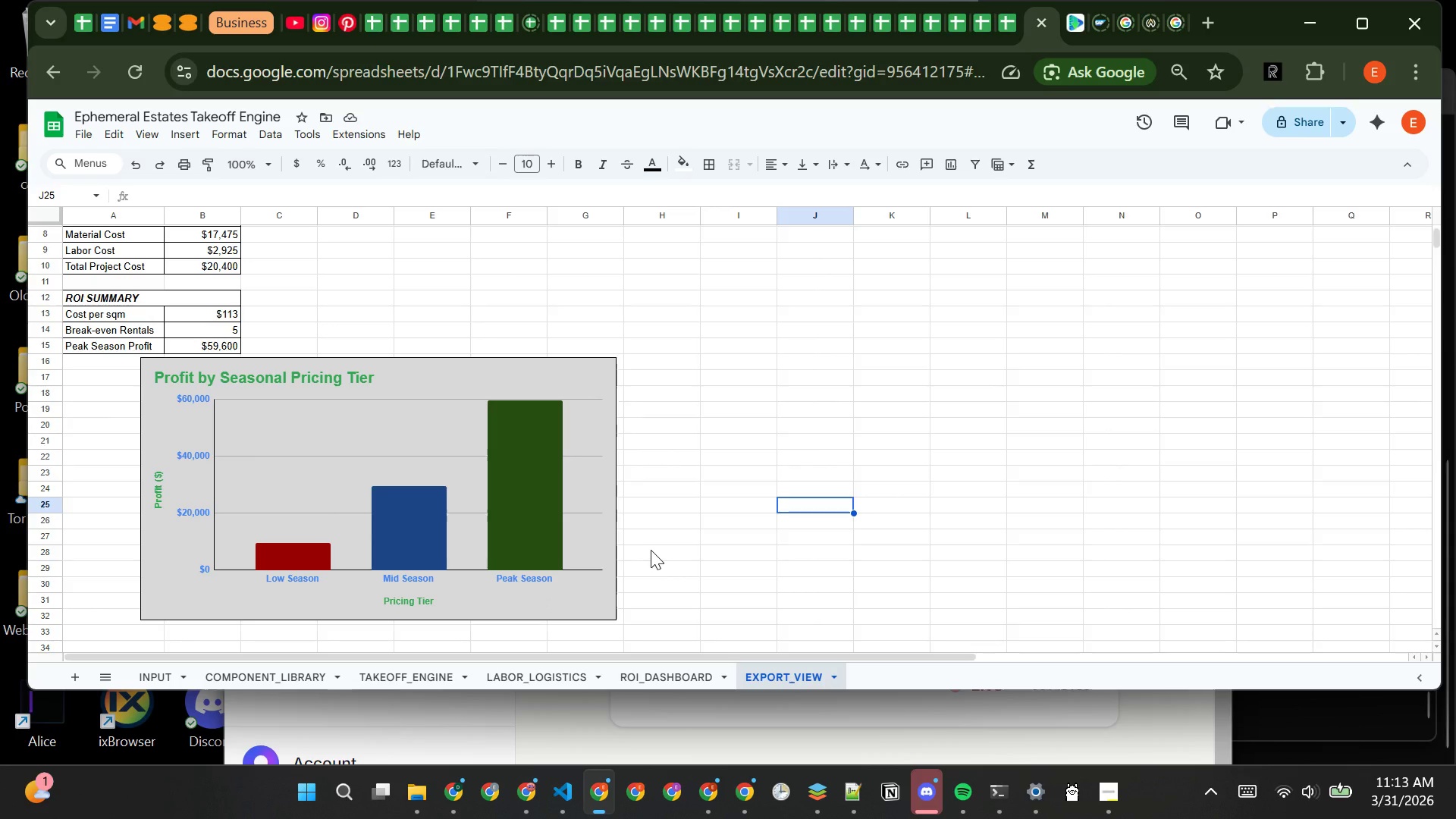 
left_click([111, 426])
 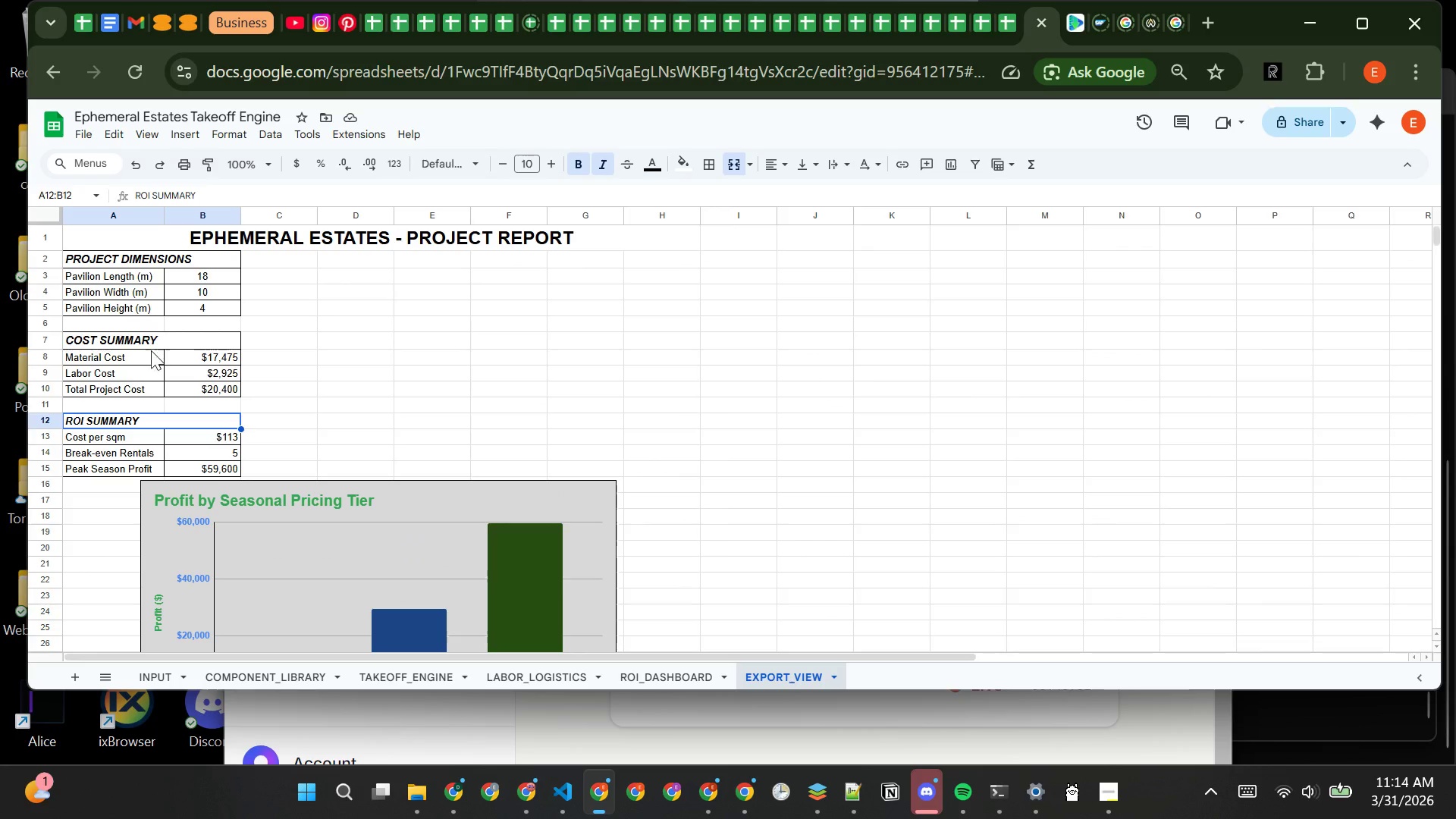 
left_click([156, 342])
 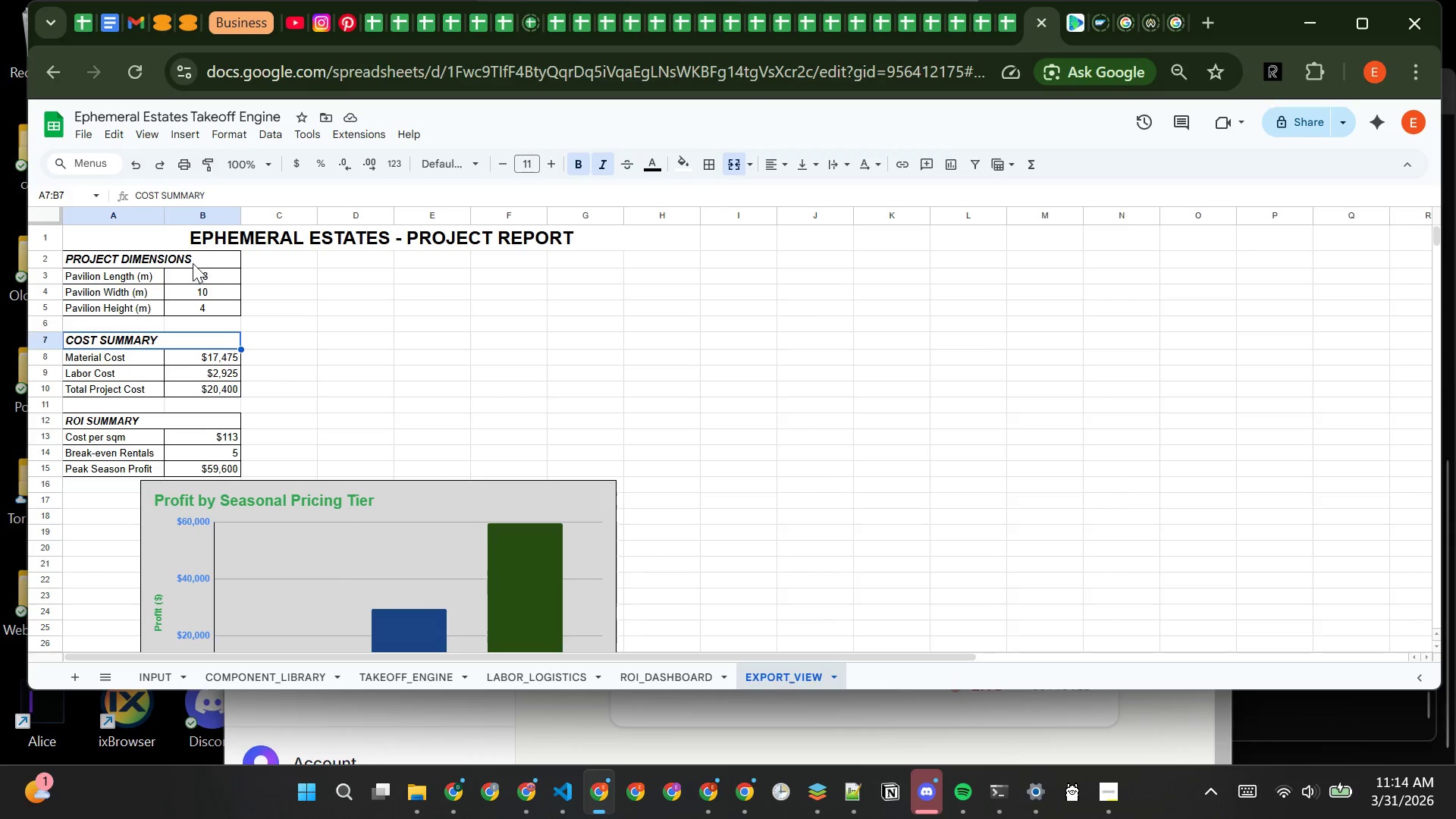 
left_click([193, 260])
 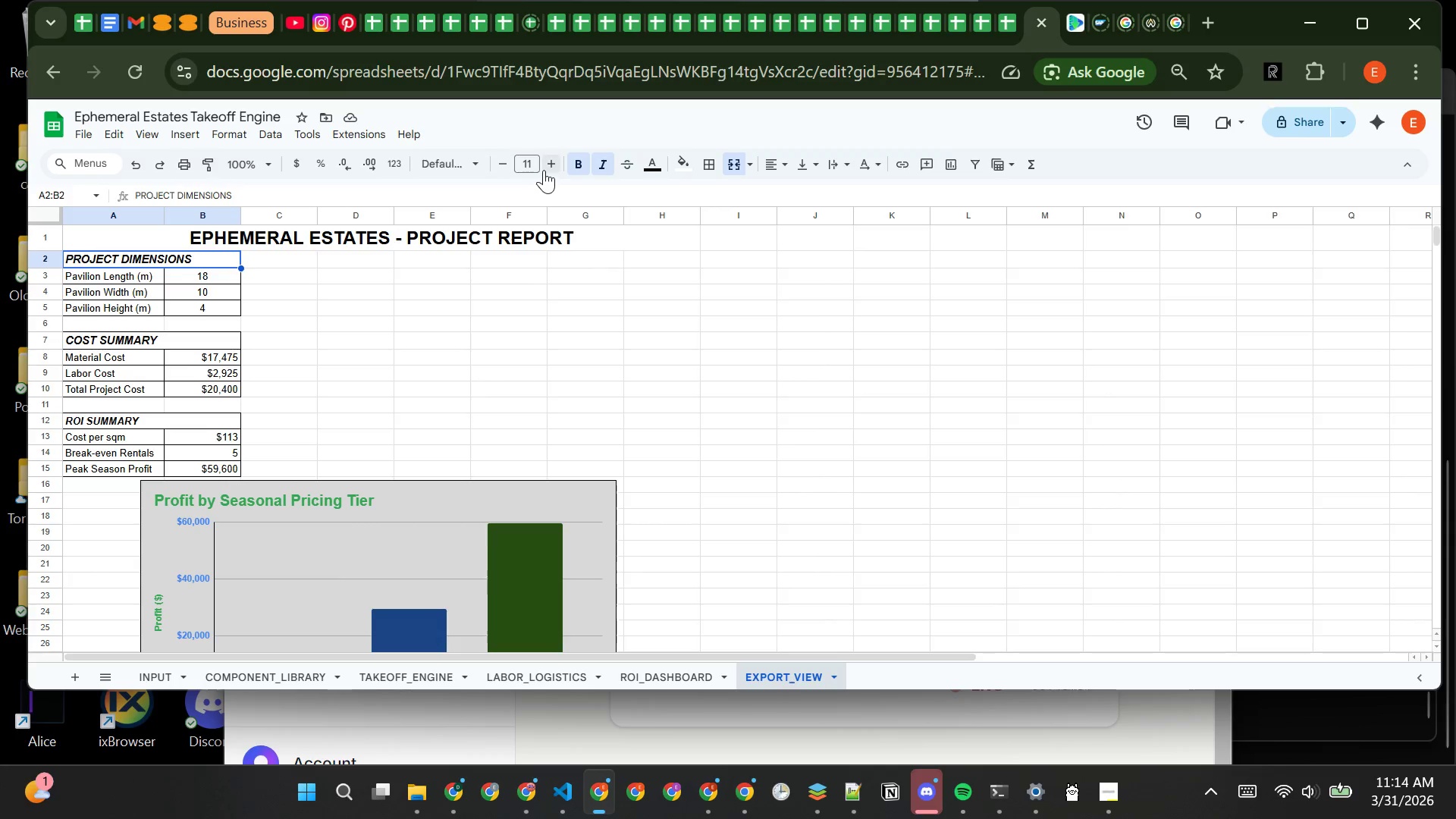 
left_click([549, 165])
 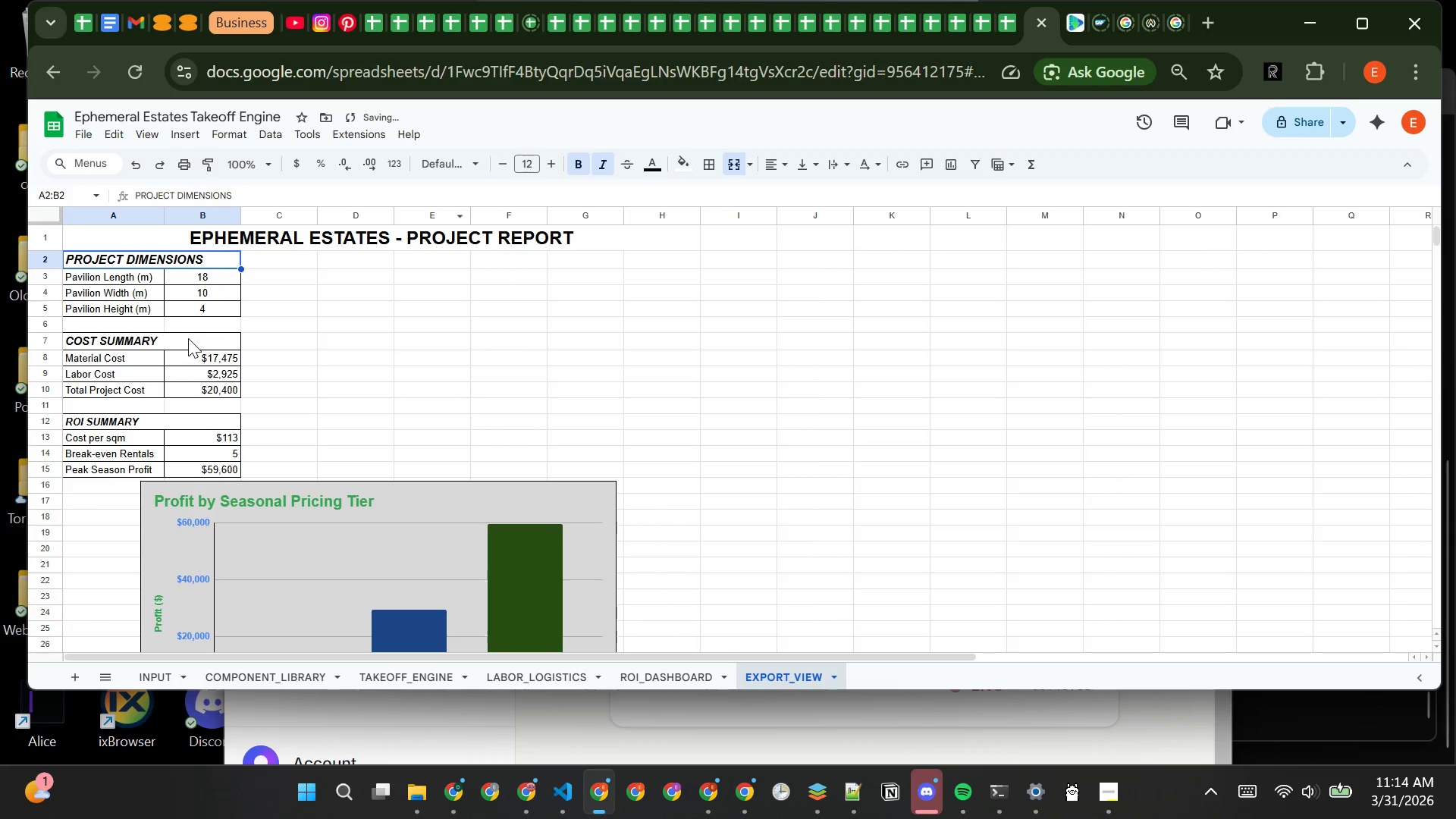 
left_click([184, 342])
 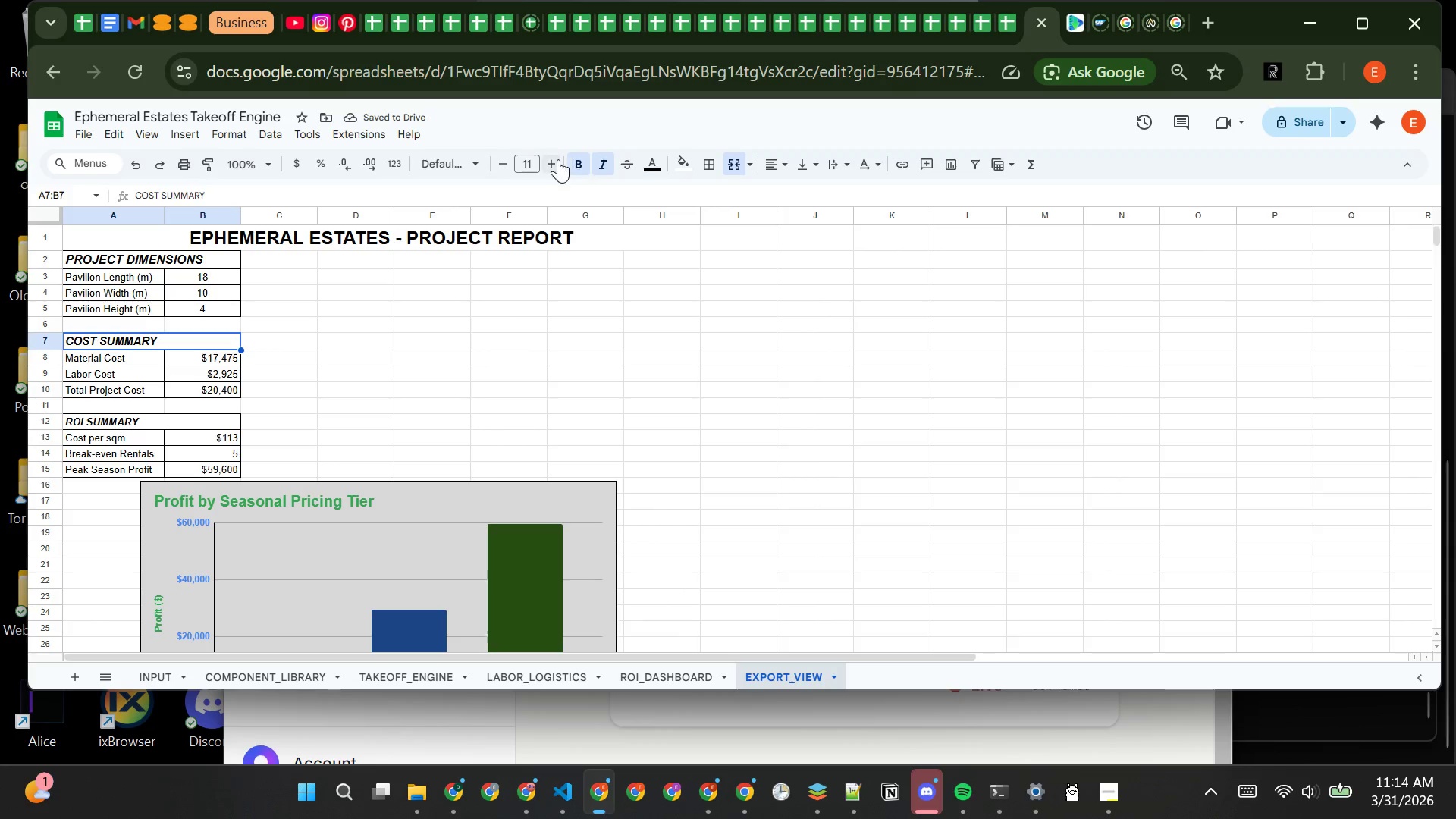 
left_click([555, 159])
 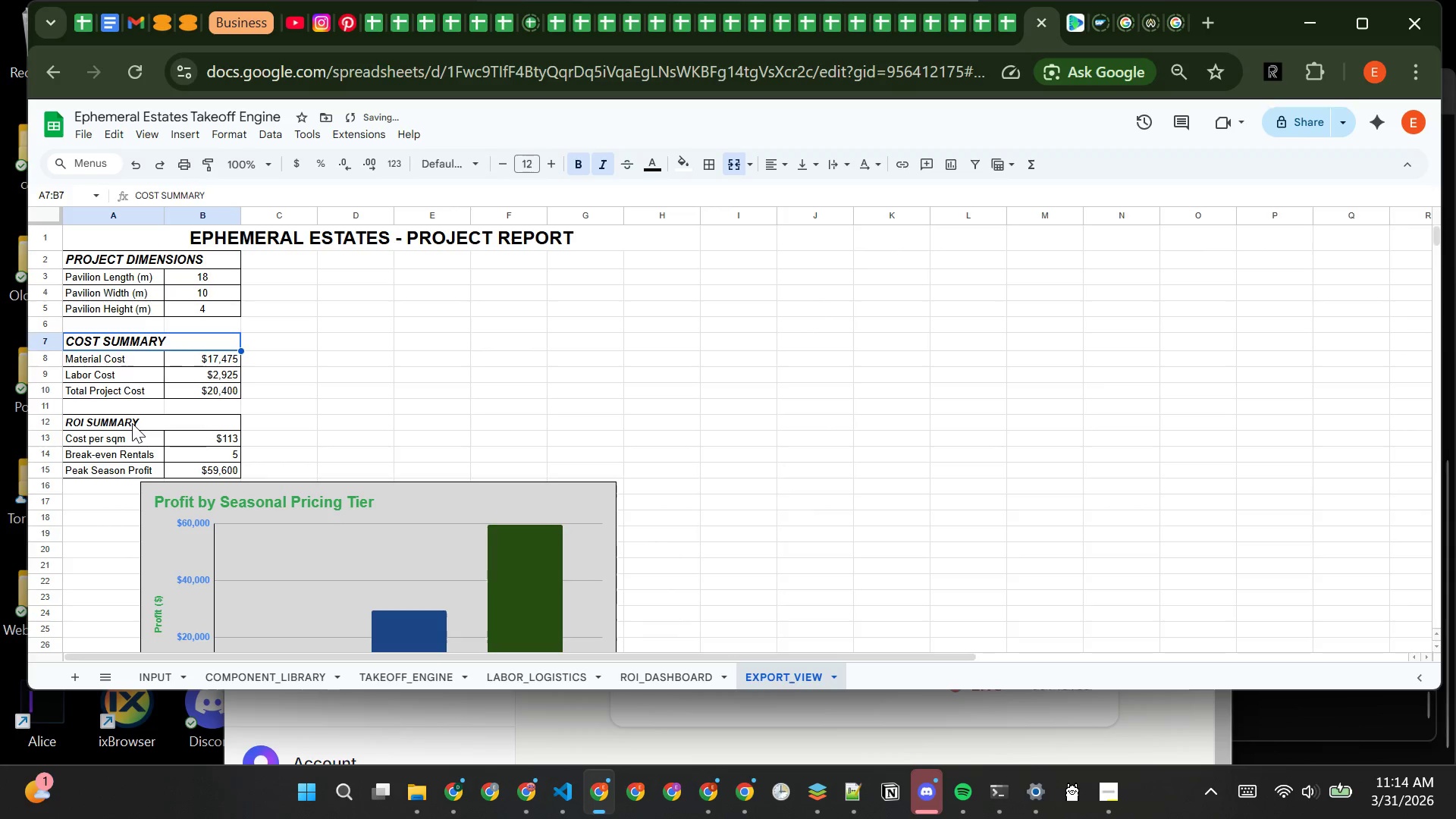 
left_click([135, 422])
 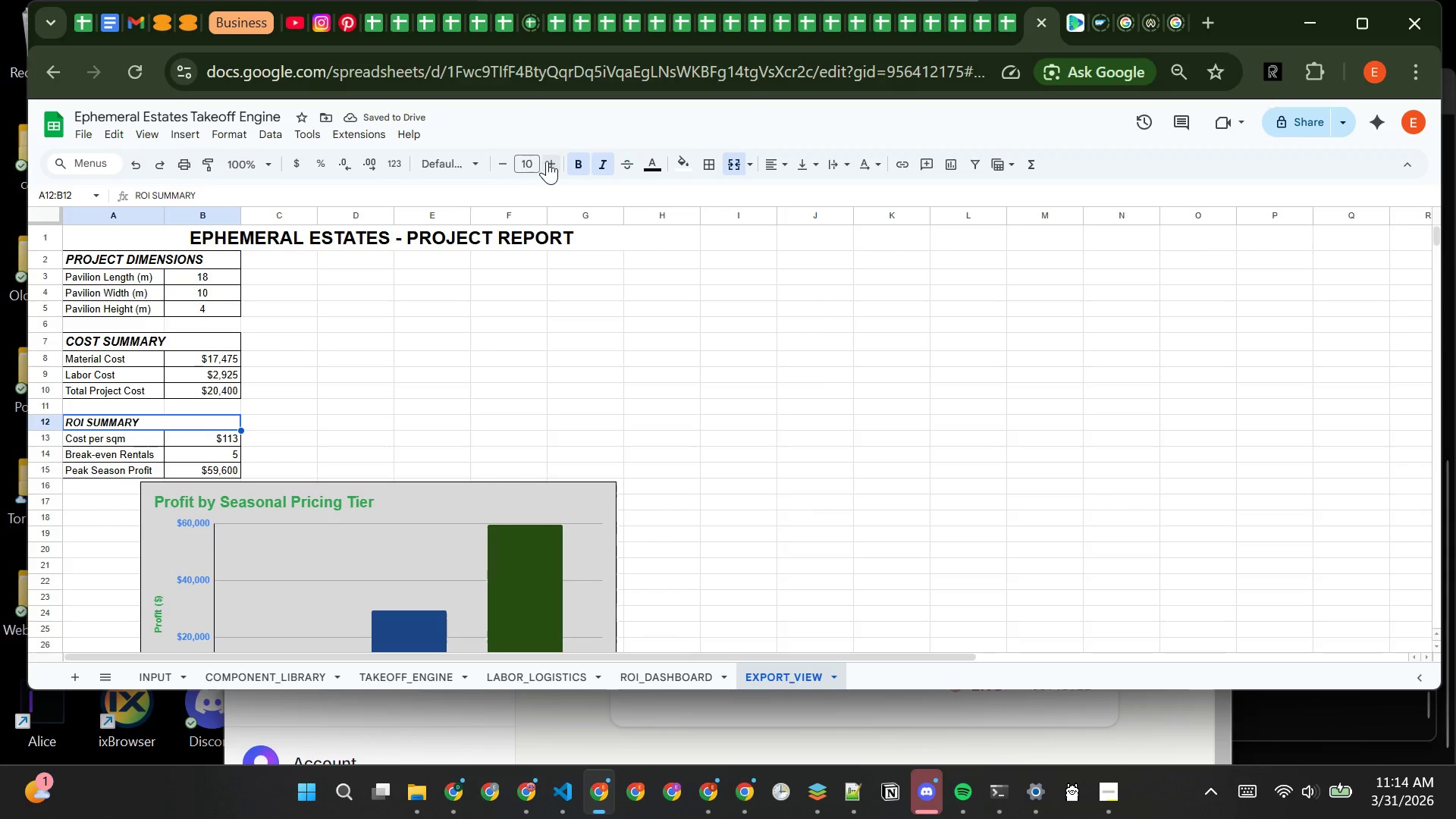 
left_click([550, 161])
 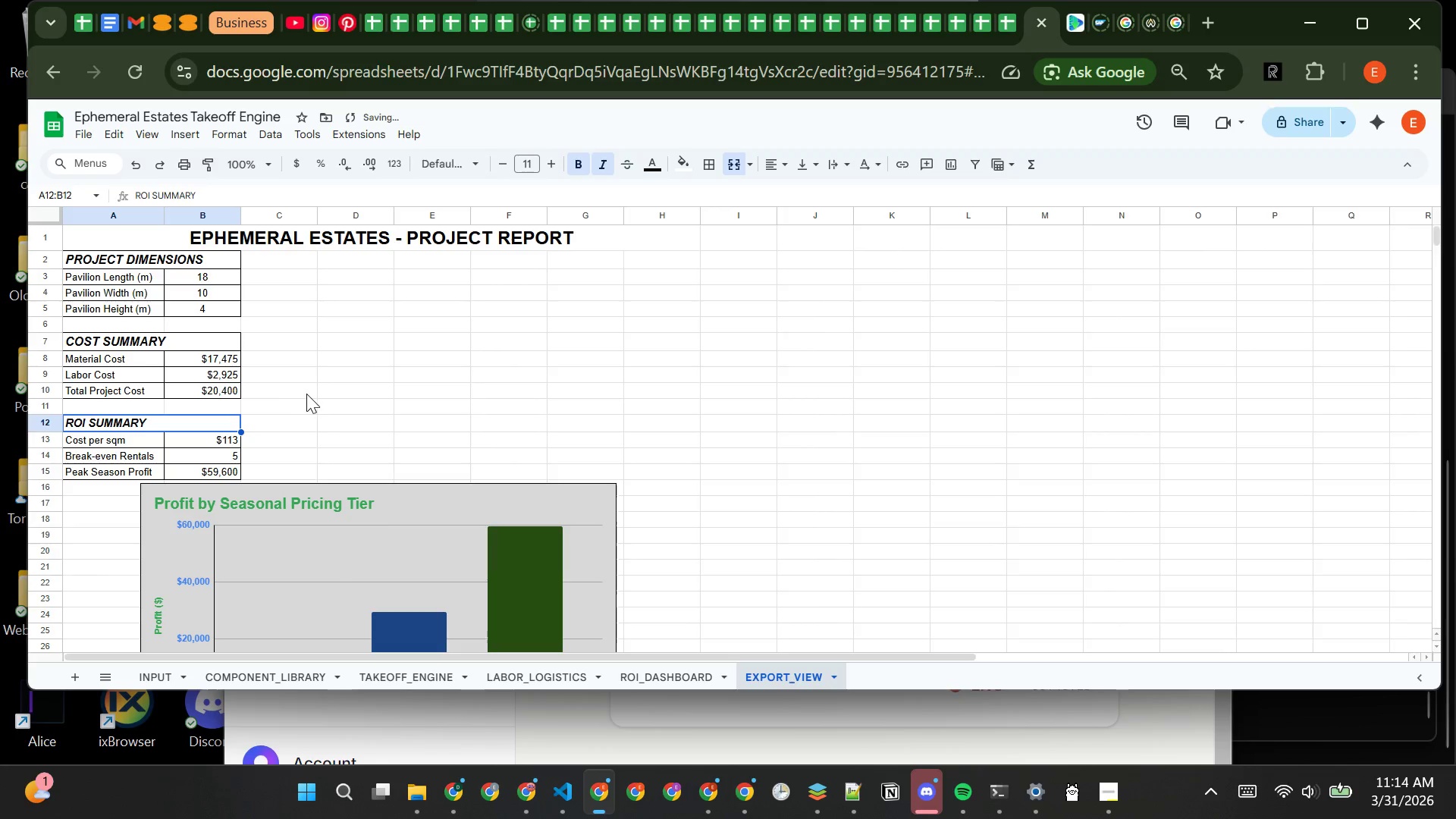 
left_click([330, 394])
 